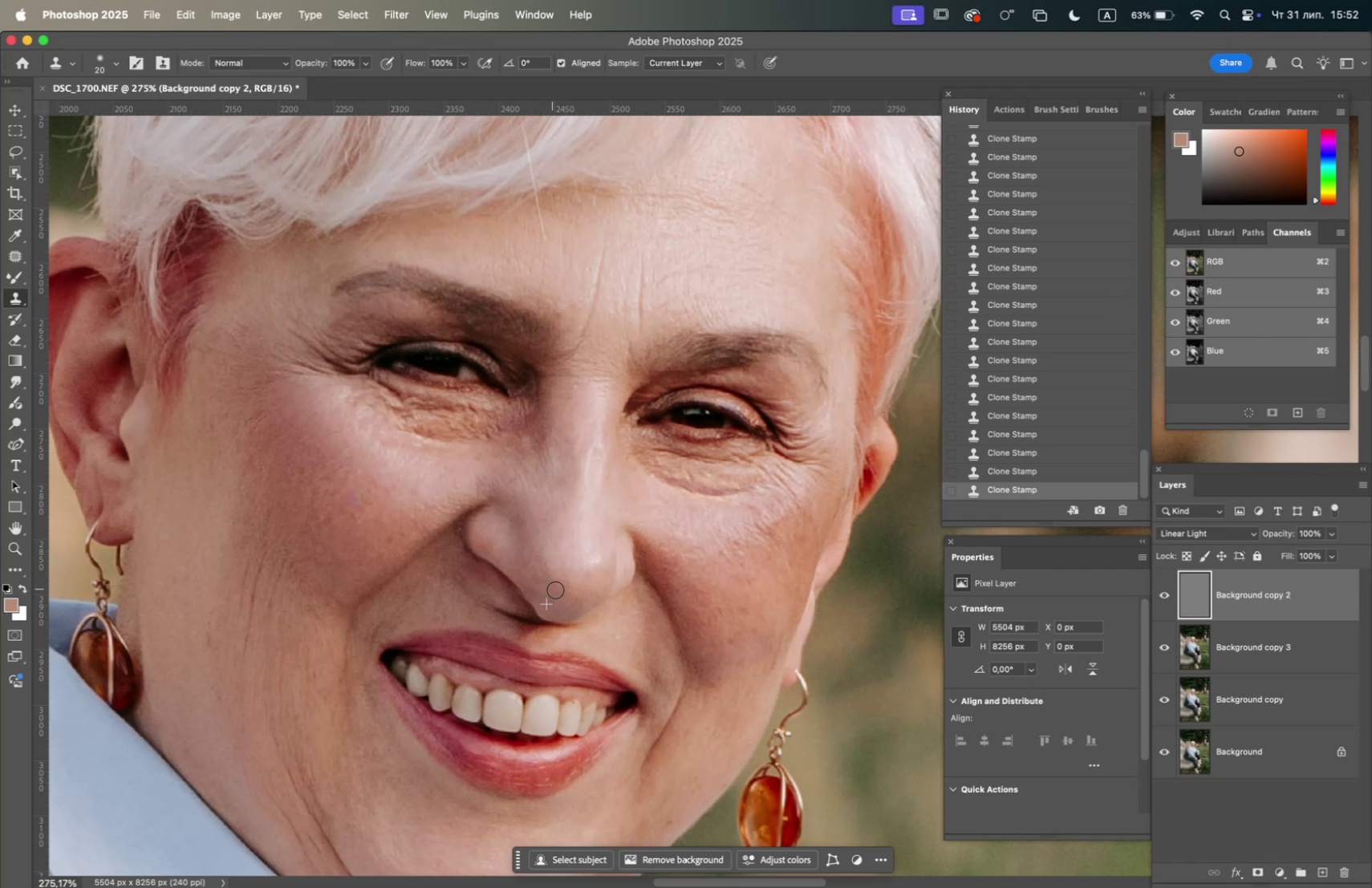 
triple_click([557, 589])
 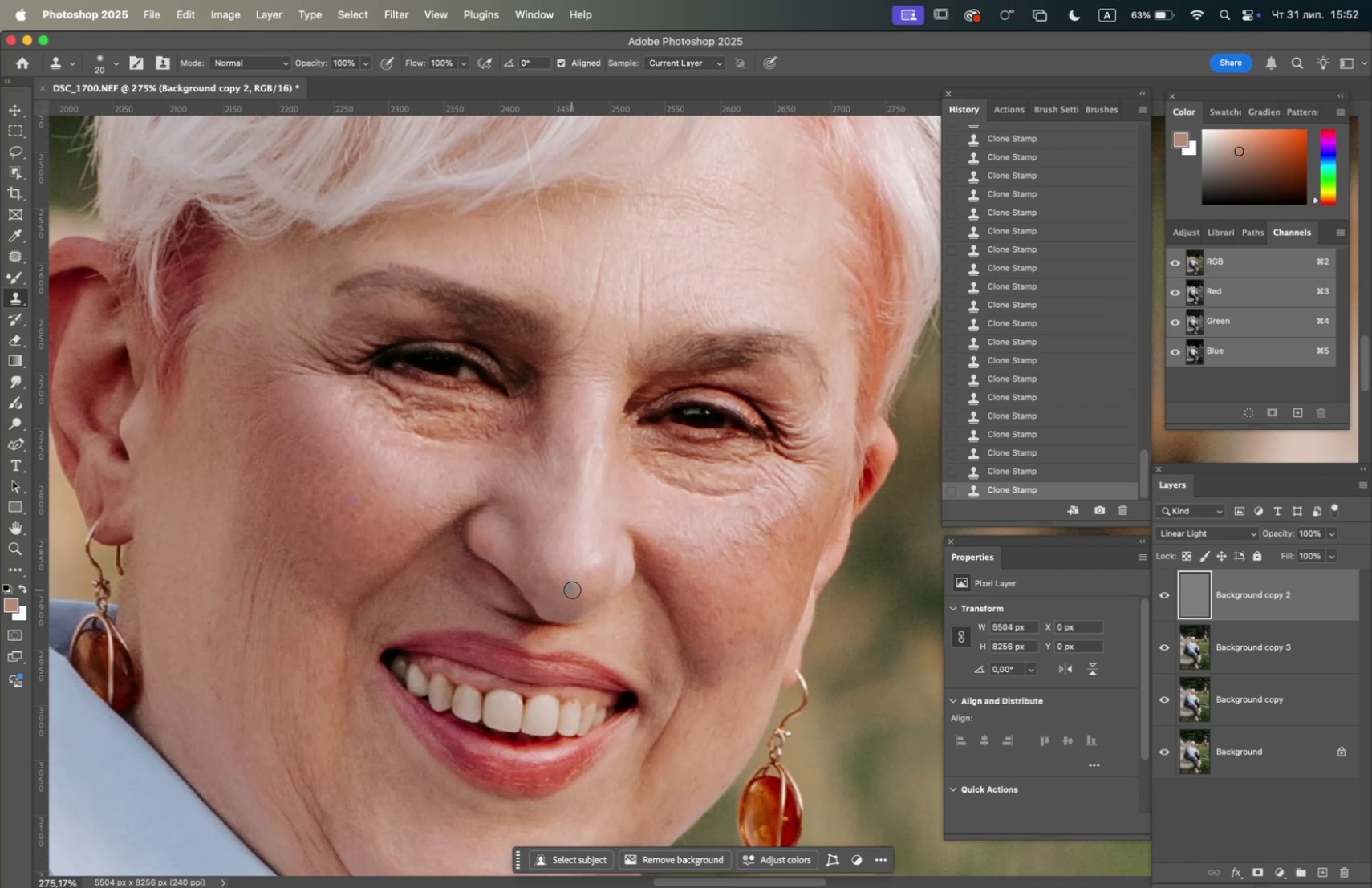 
hold_key(key=OptionLeft, duration=0.91)
left_click([363, 535])
 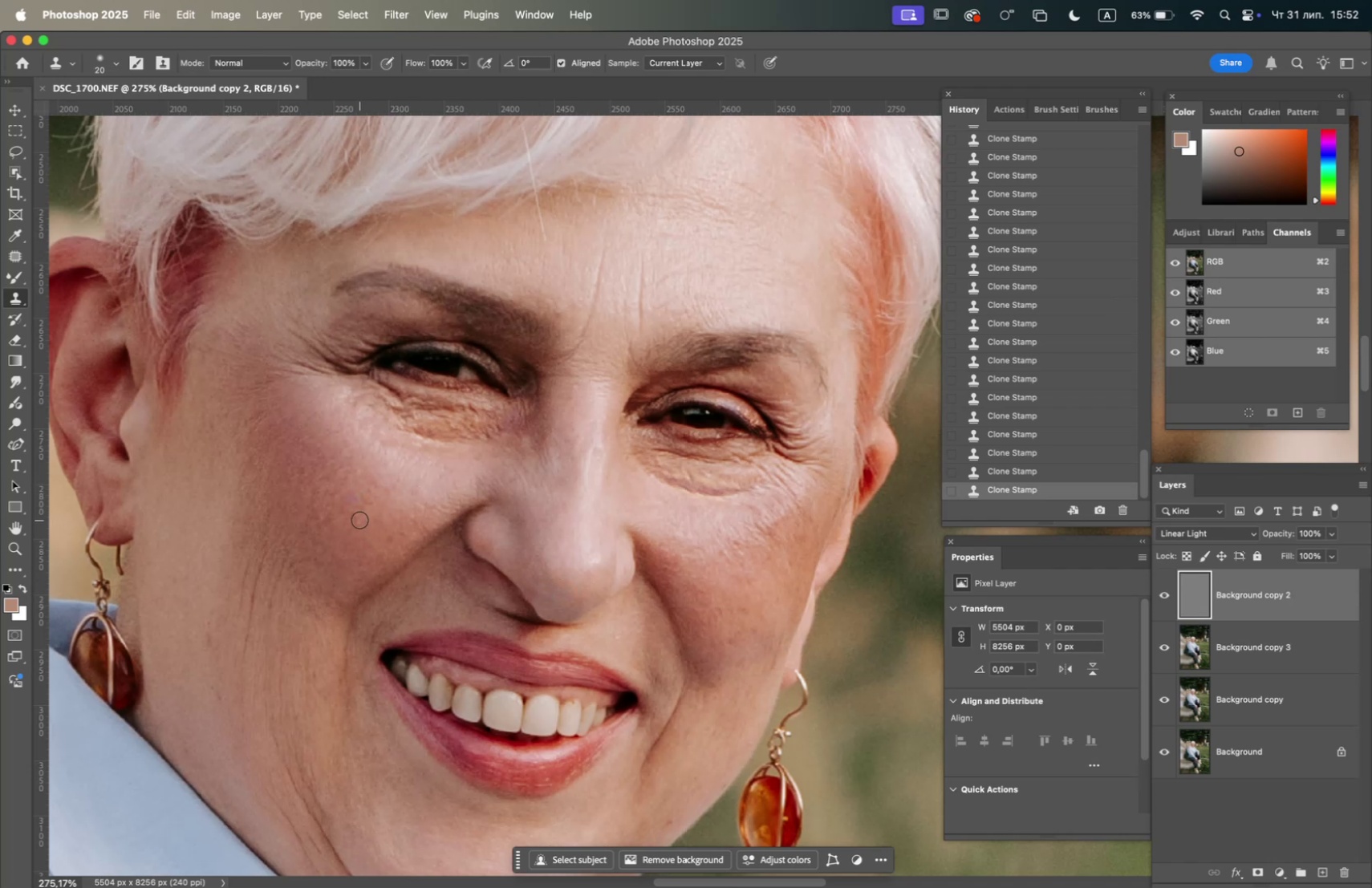 
double_click([359, 519])
 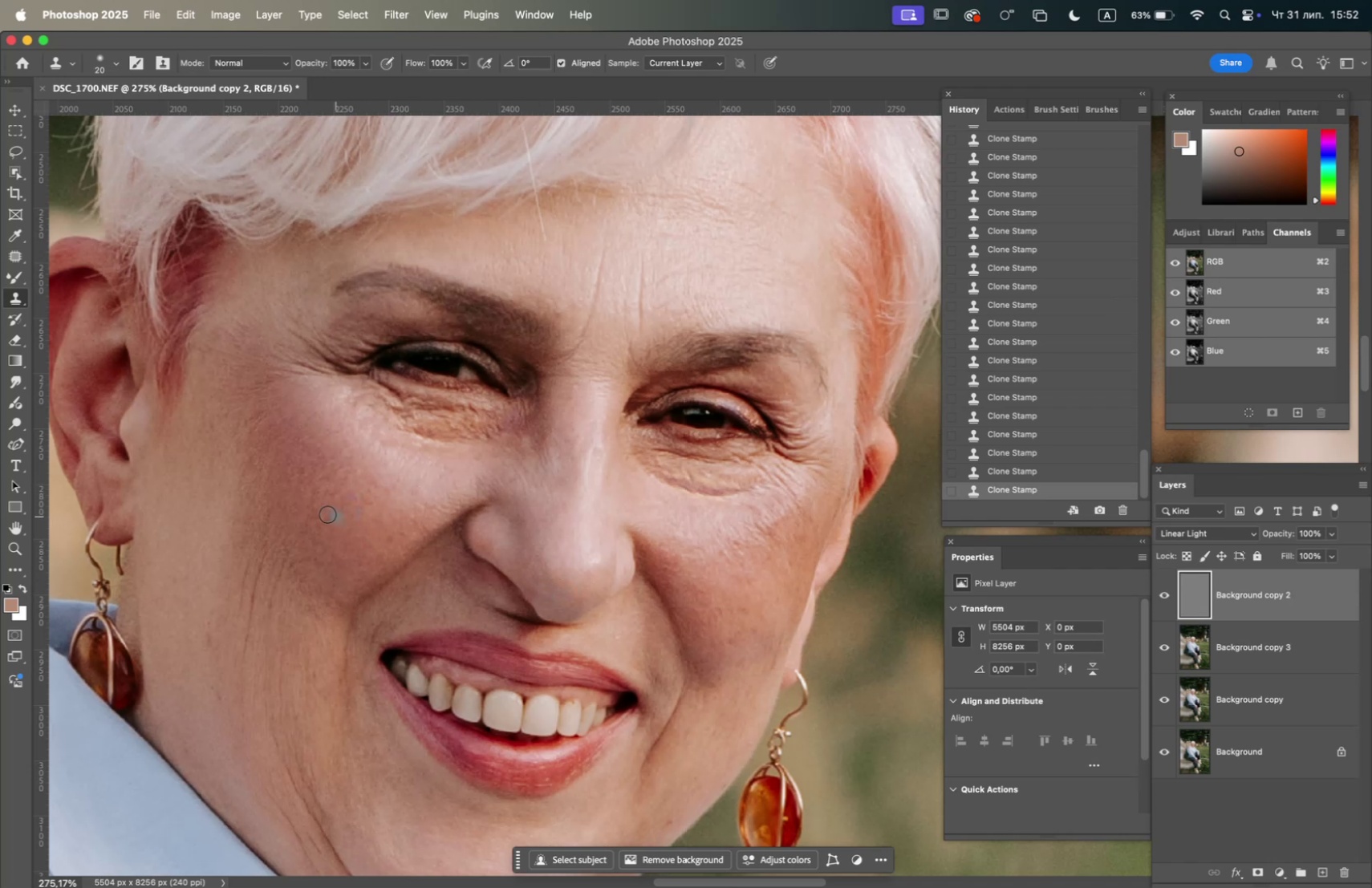 
left_click([326, 513])
 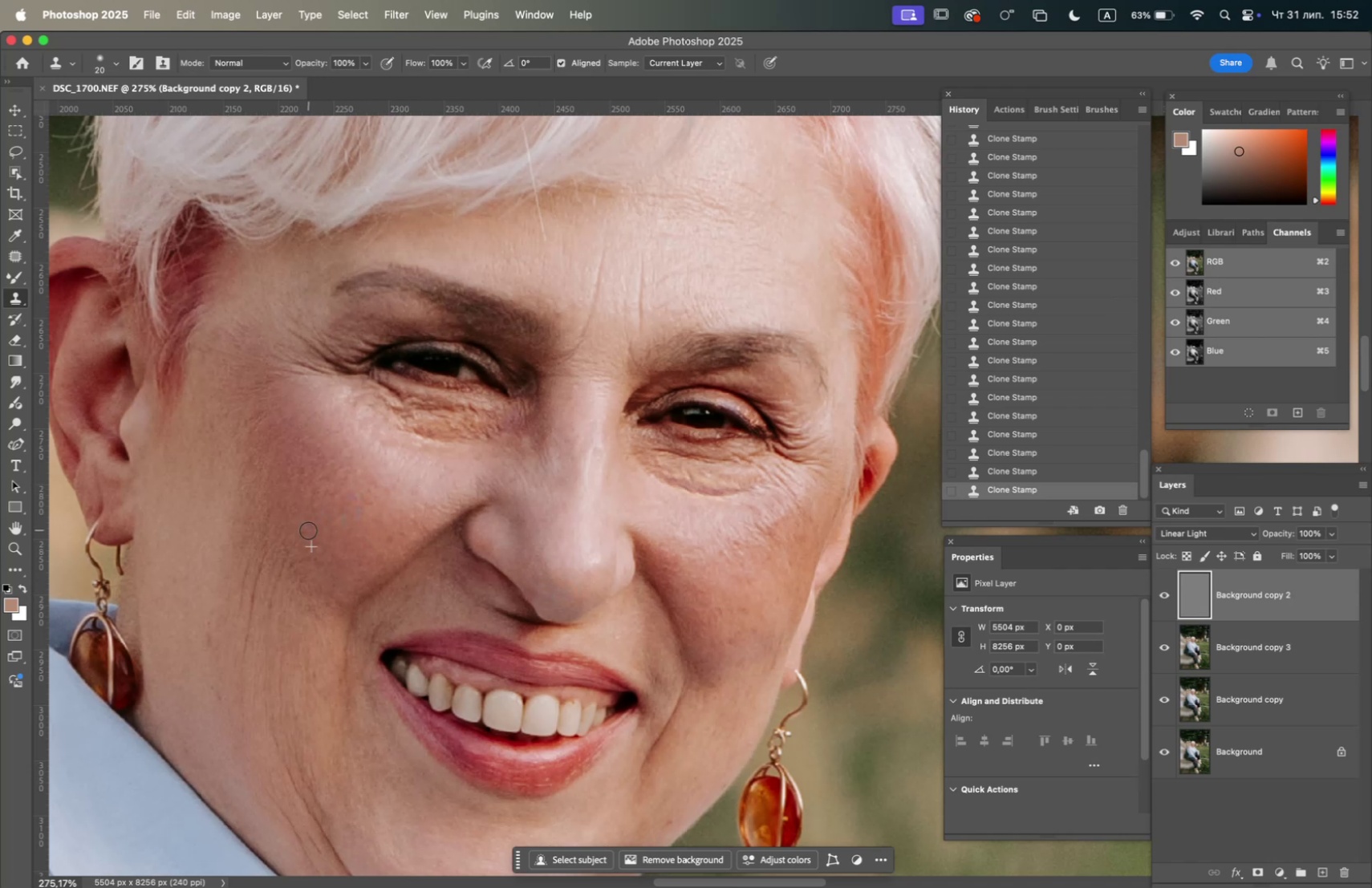 
hold_key(key=OptionLeft, duration=0.52)
left_click([344, 546])
 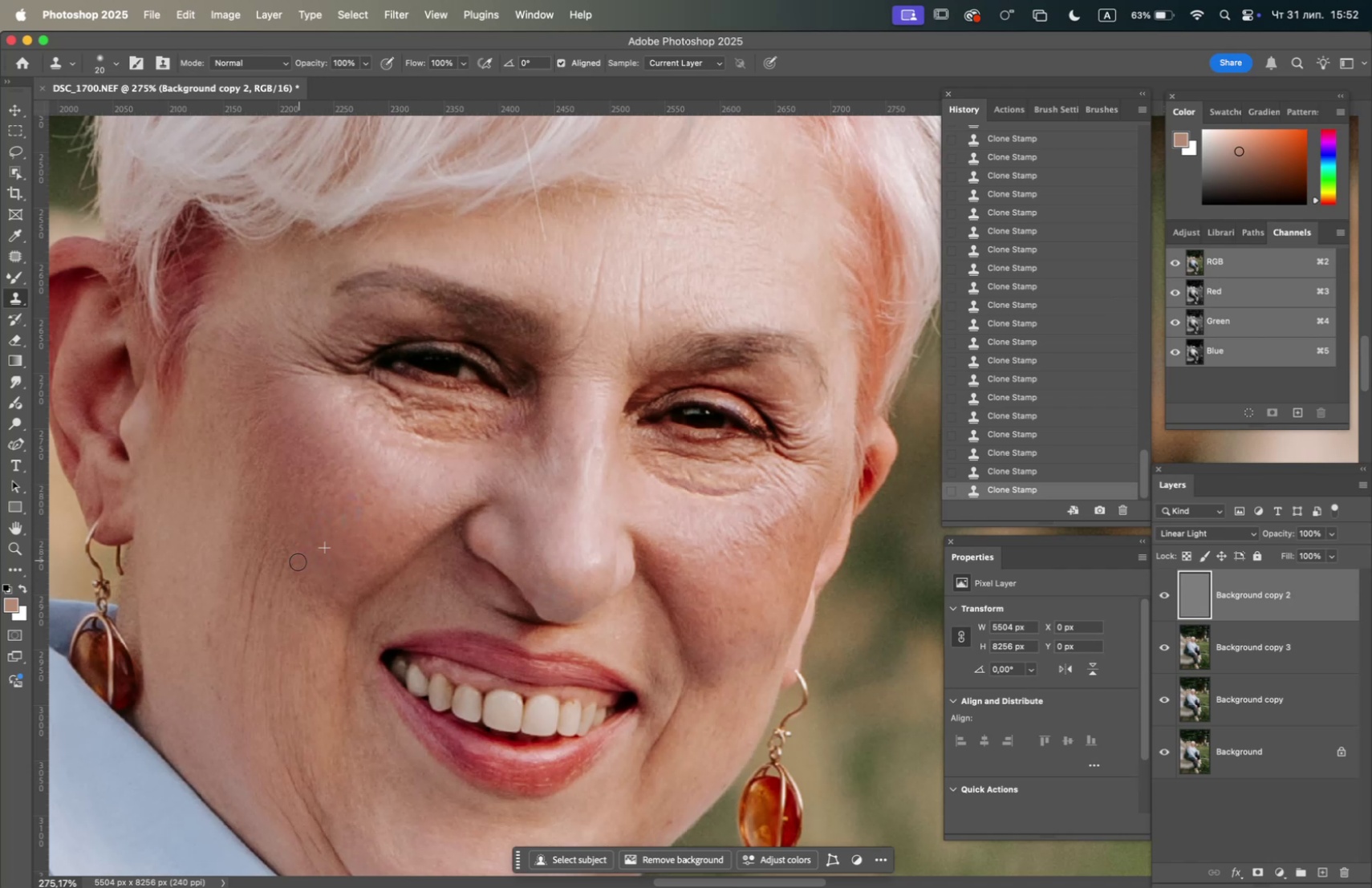 
left_click_drag(start_coordinate=[298, 578], to_coordinate=[302, 583])
 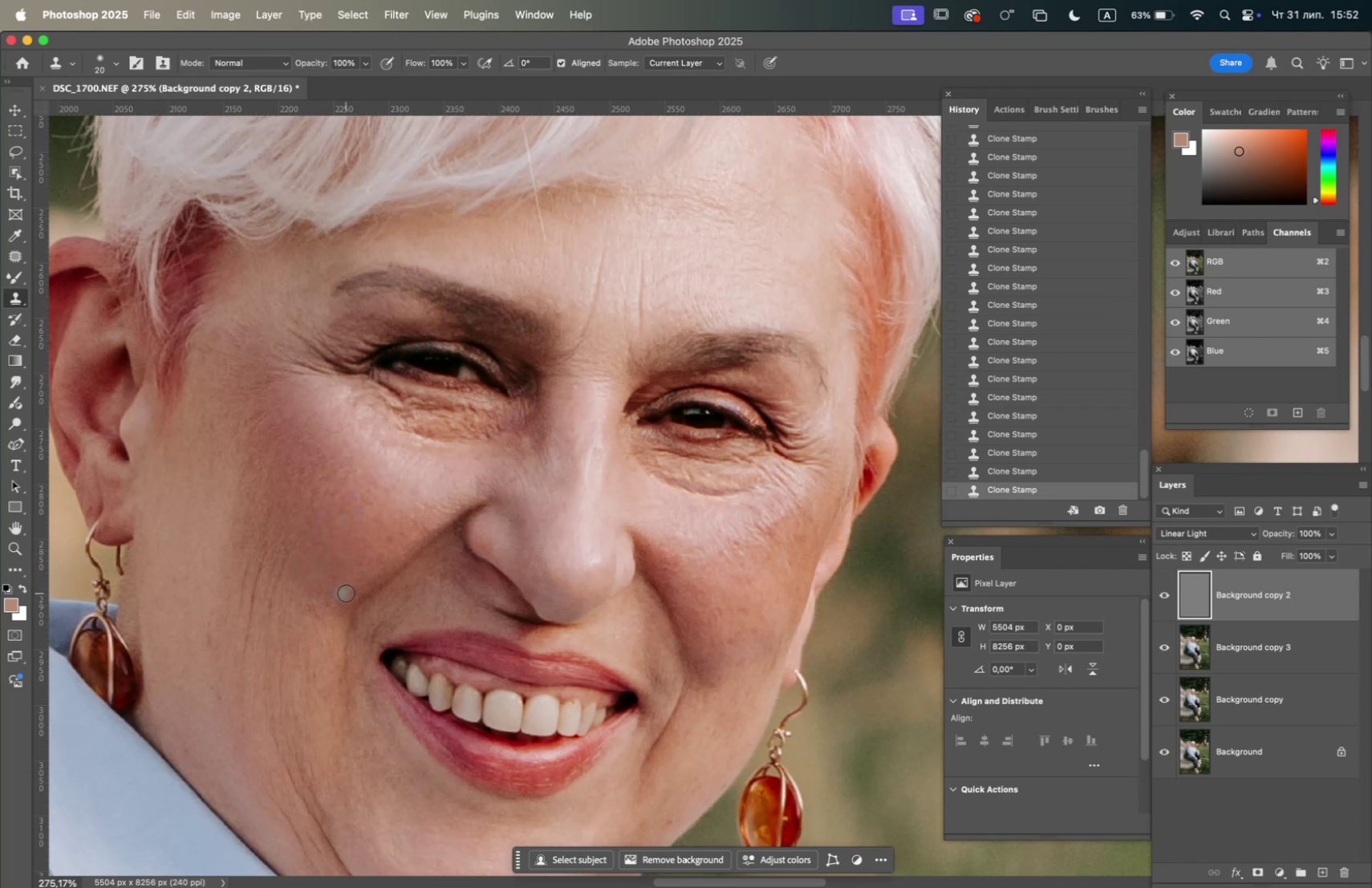 
hold_key(key=OptionLeft, duration=0.65)
left_click([315, 638])
 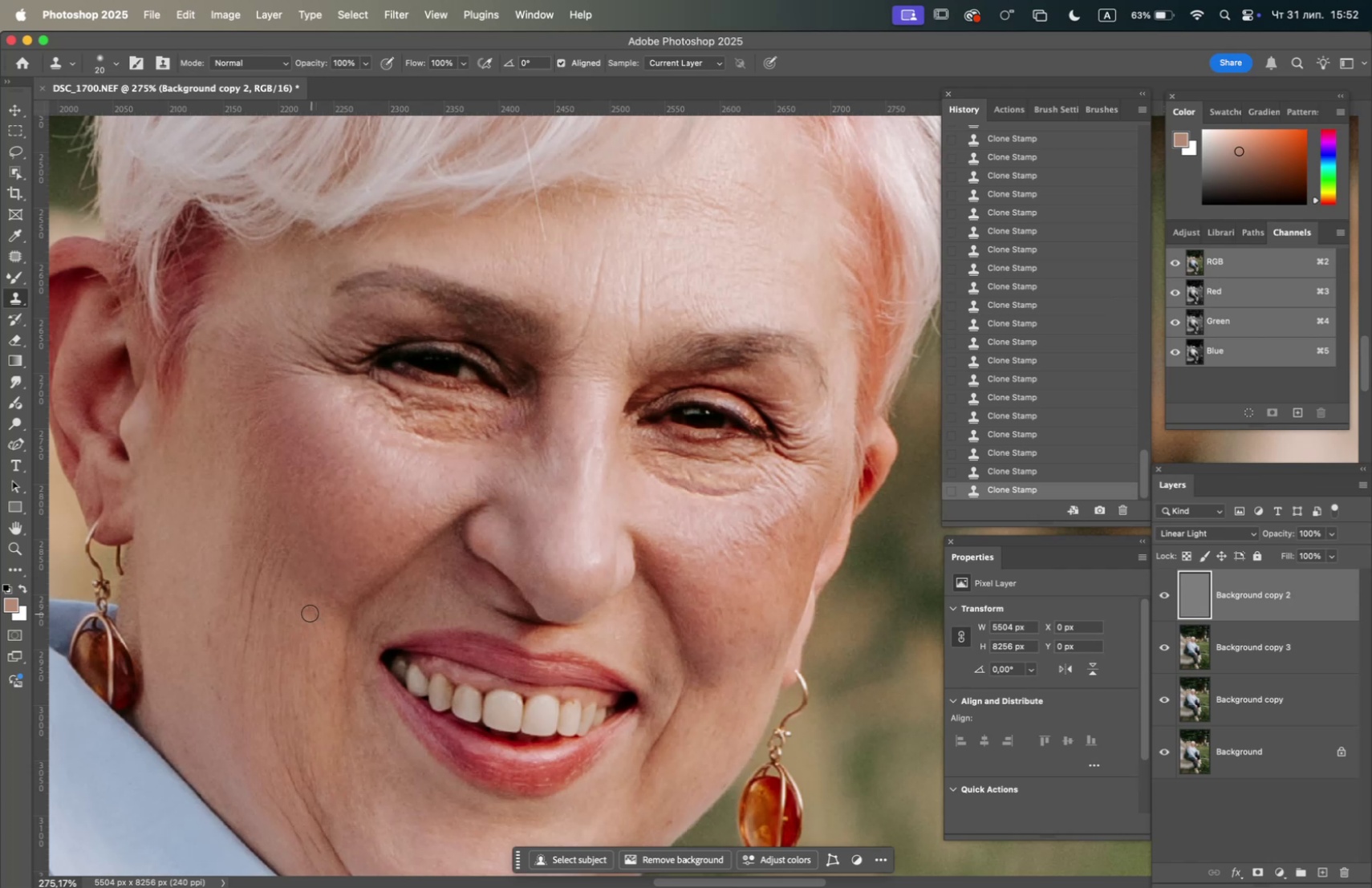 
double_click([310, 612])
 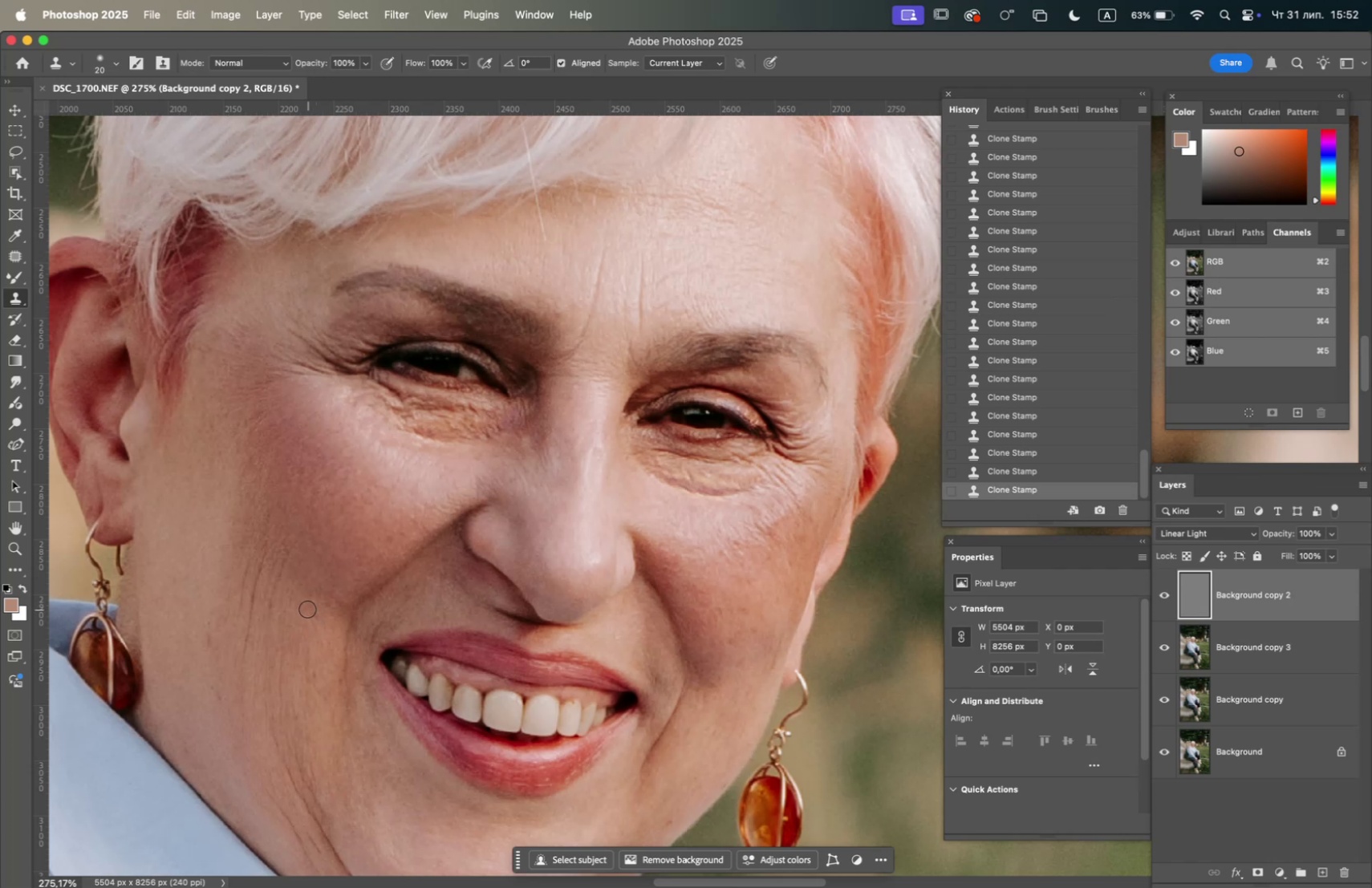 
triple_click([306, 608])
 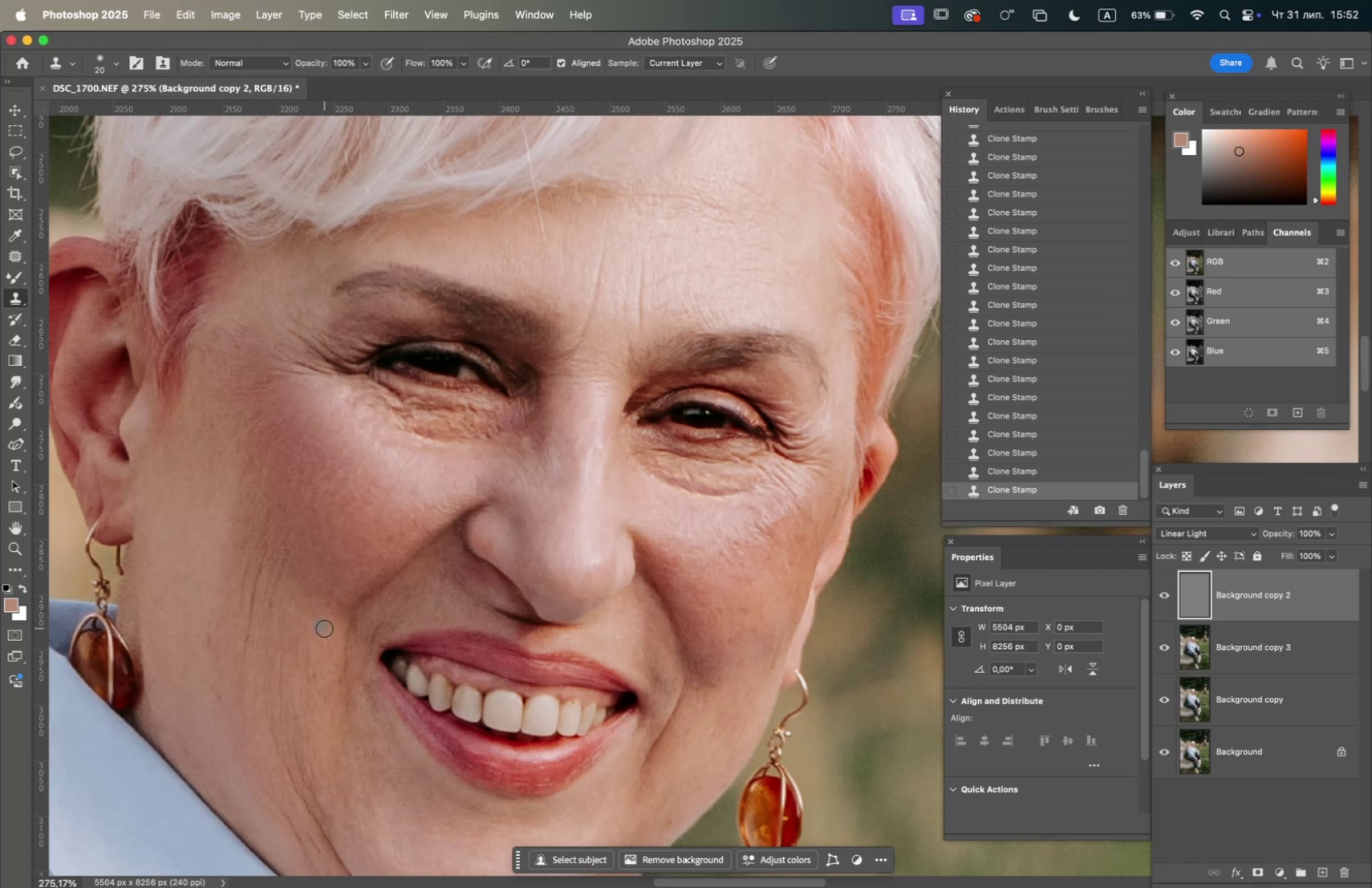 
triple_click([324, 627])
 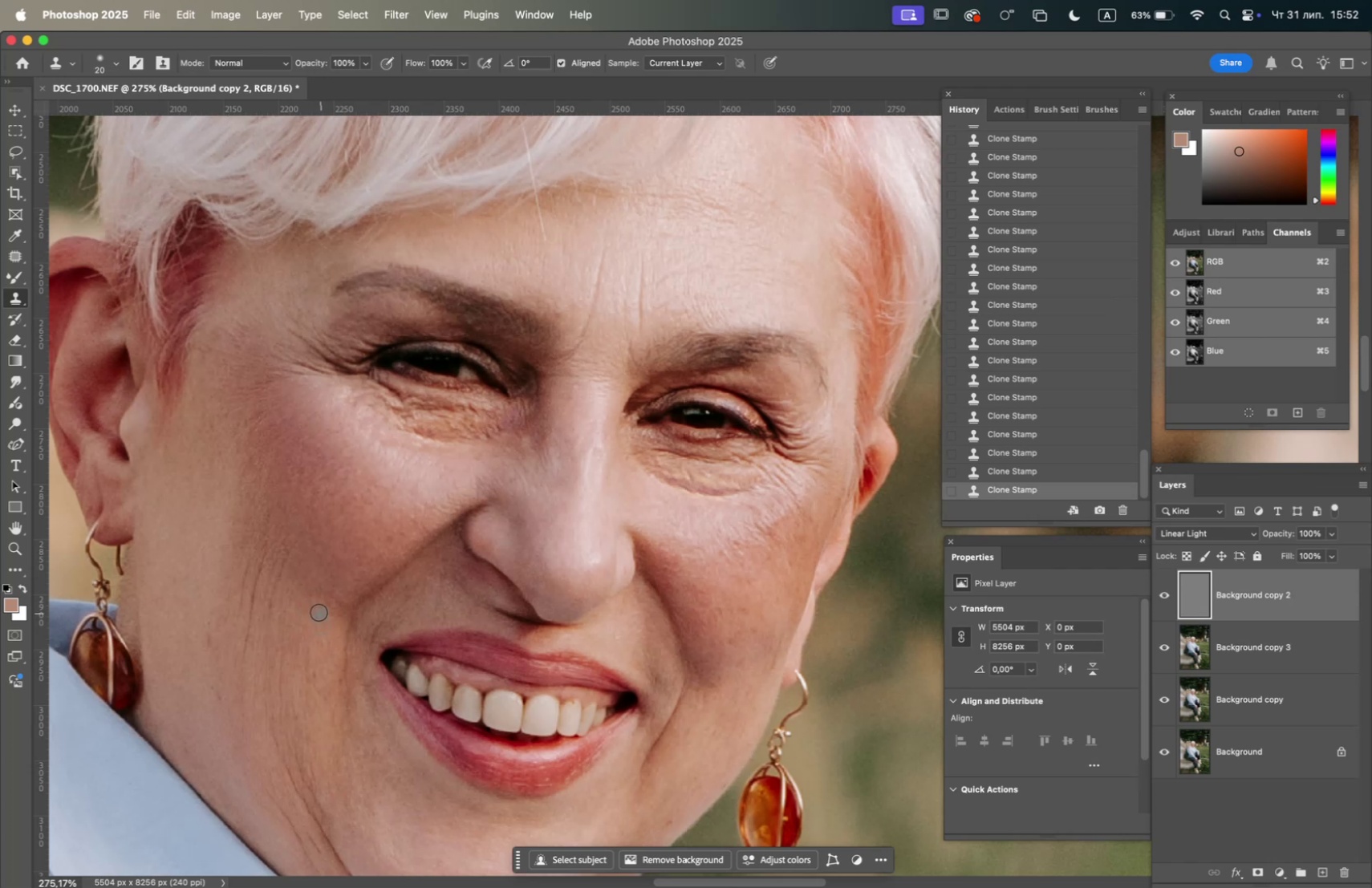 
hold_key(key=OptionLeft, duration=0.48)
left_click([335, 570])
 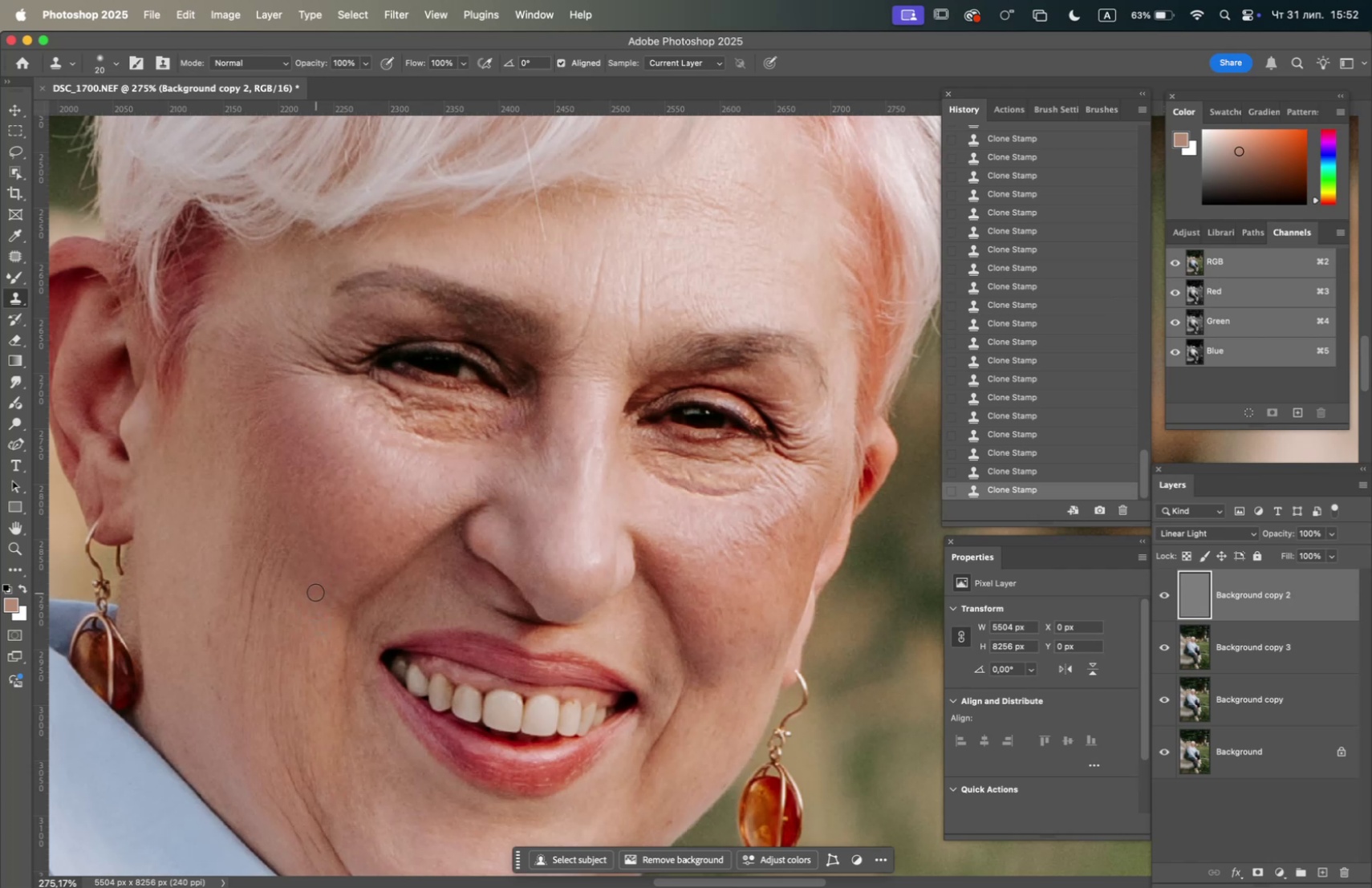 
hold_key(key=OptionLeft, duration=0.54)
 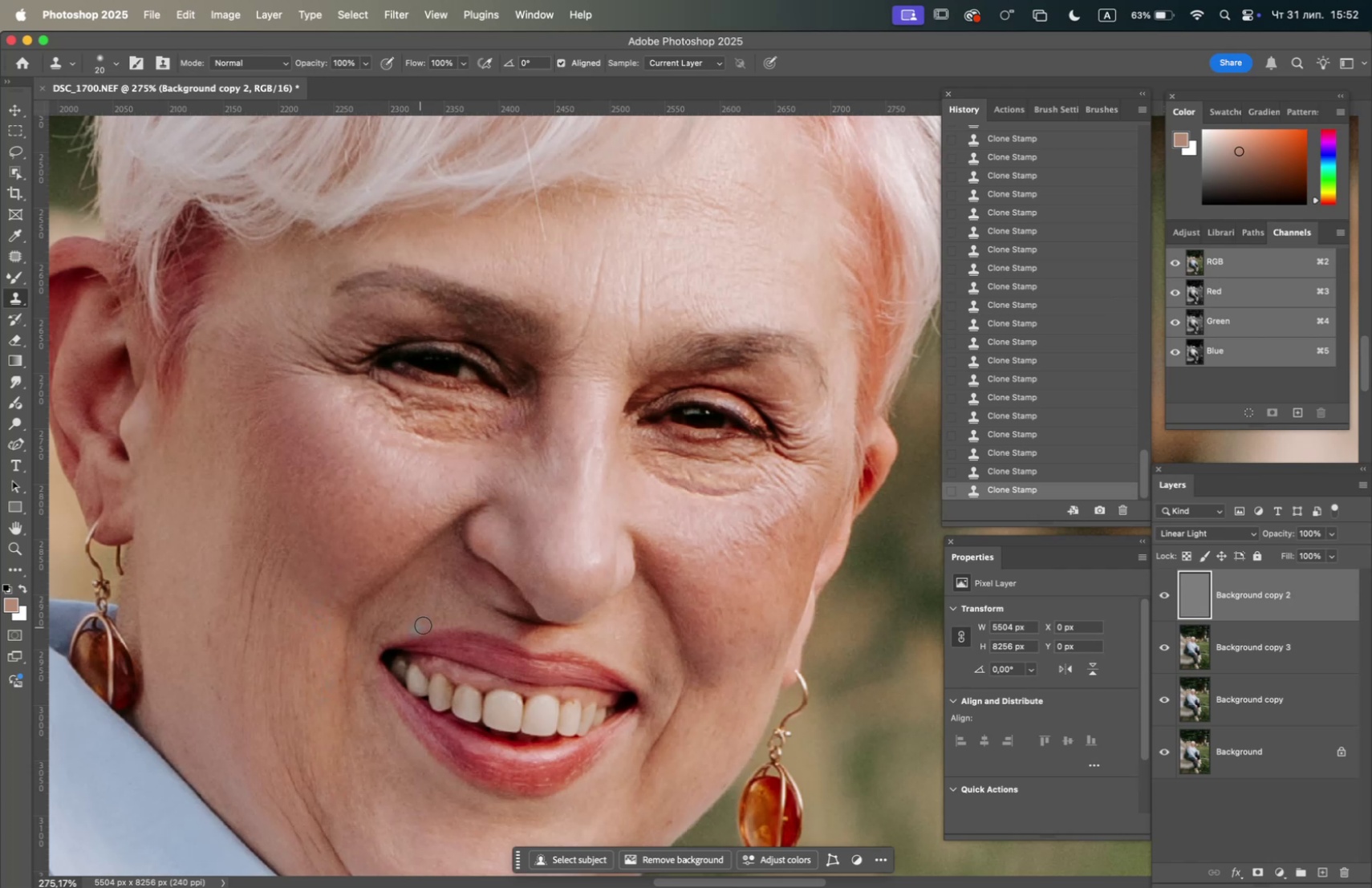 
hold_key(key=OptionLeft, duration=2.1)
left_click([744, 592])
 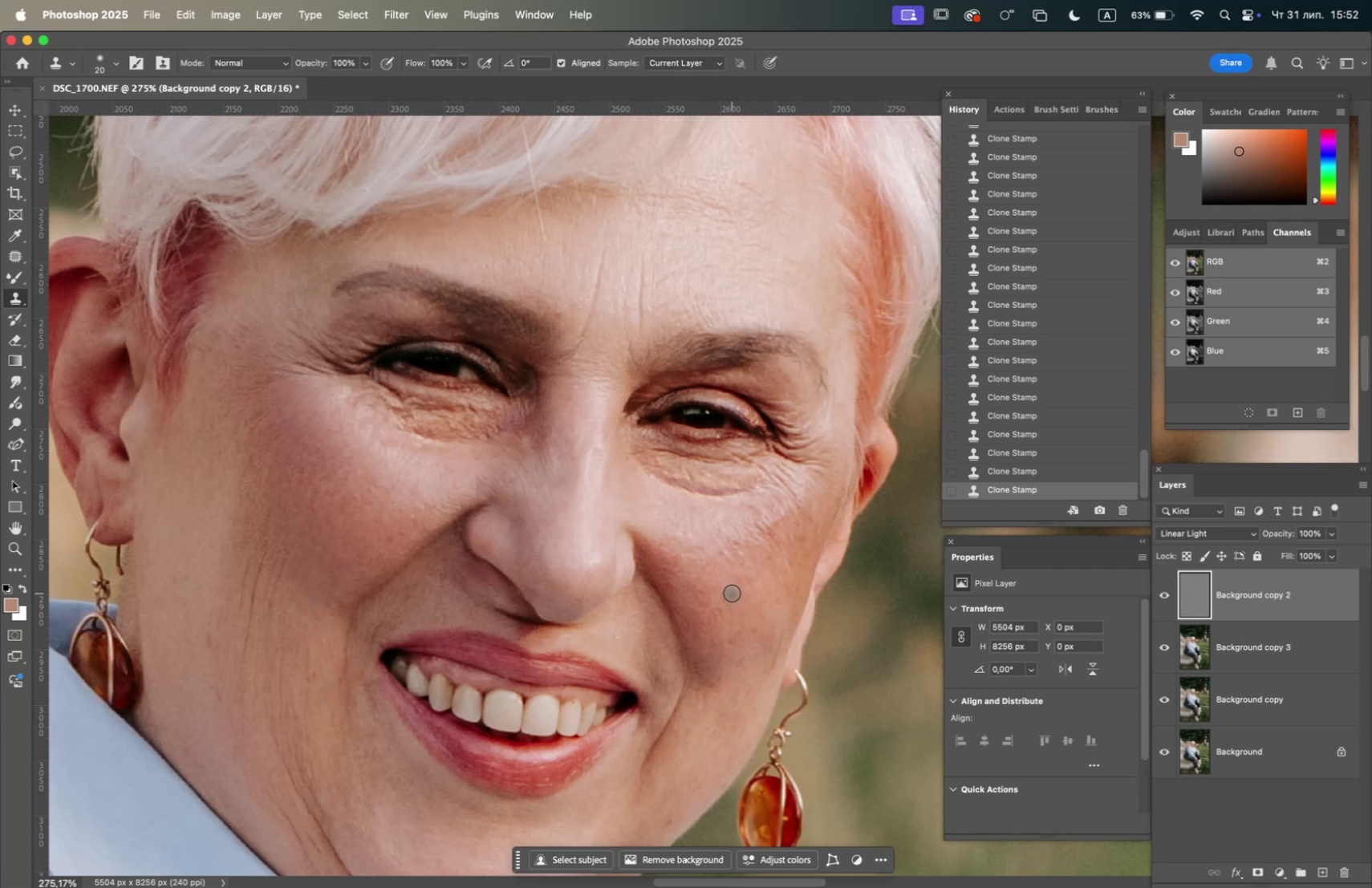 
left_click([740, 581])
 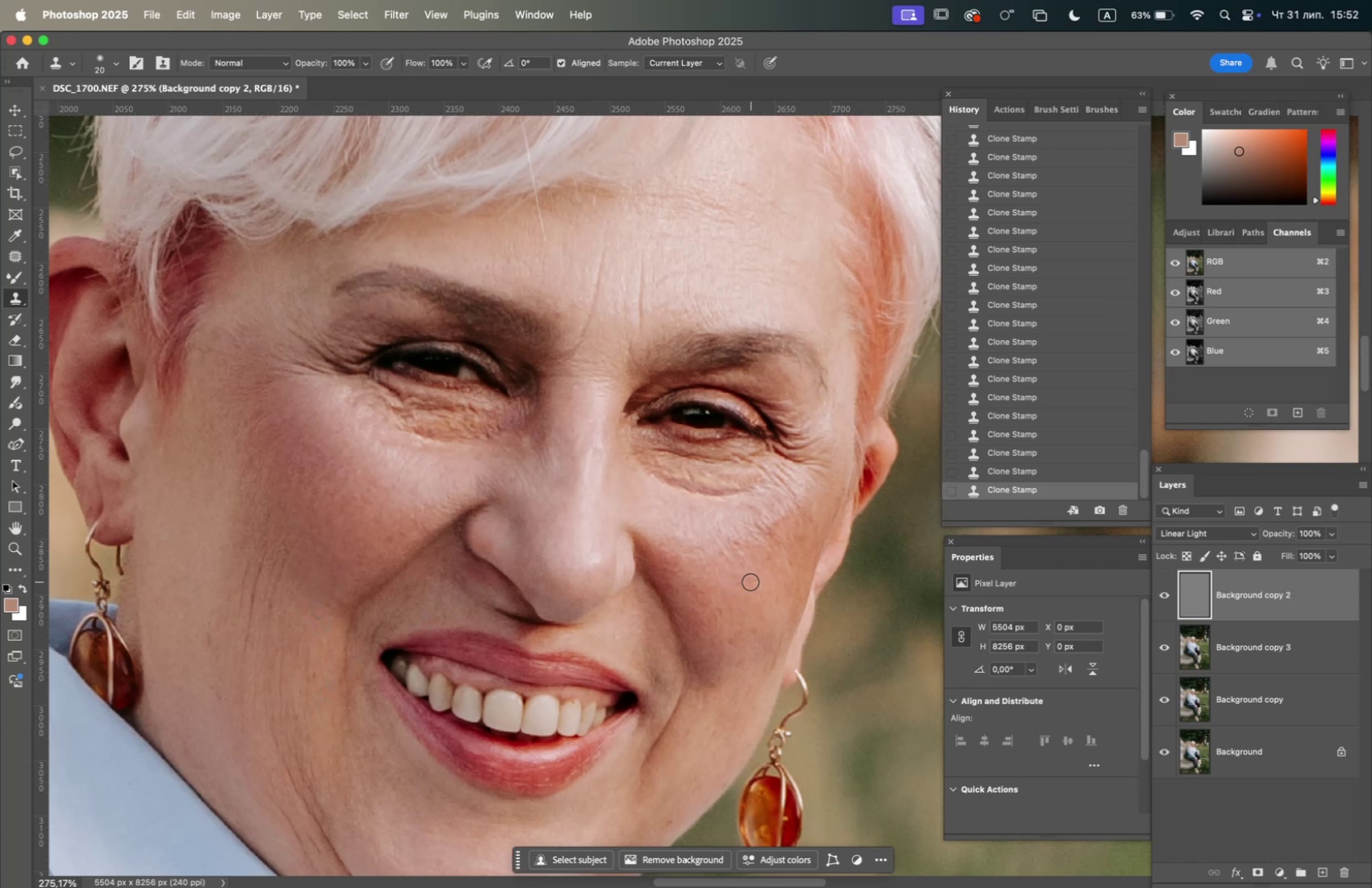 
triple_click([751, 581])
 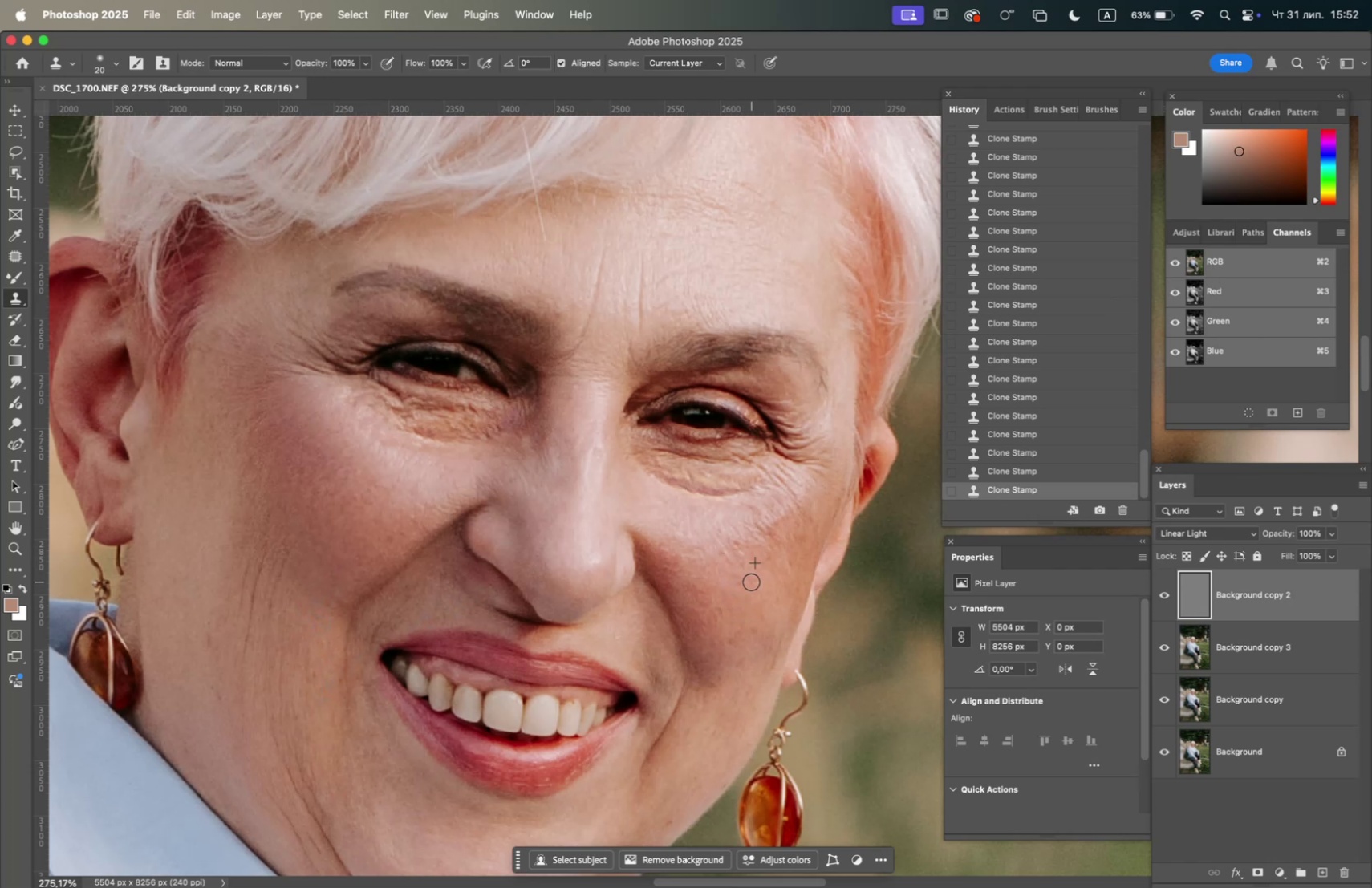 
hold_key(key=OptionLeft, duration=0.43)
 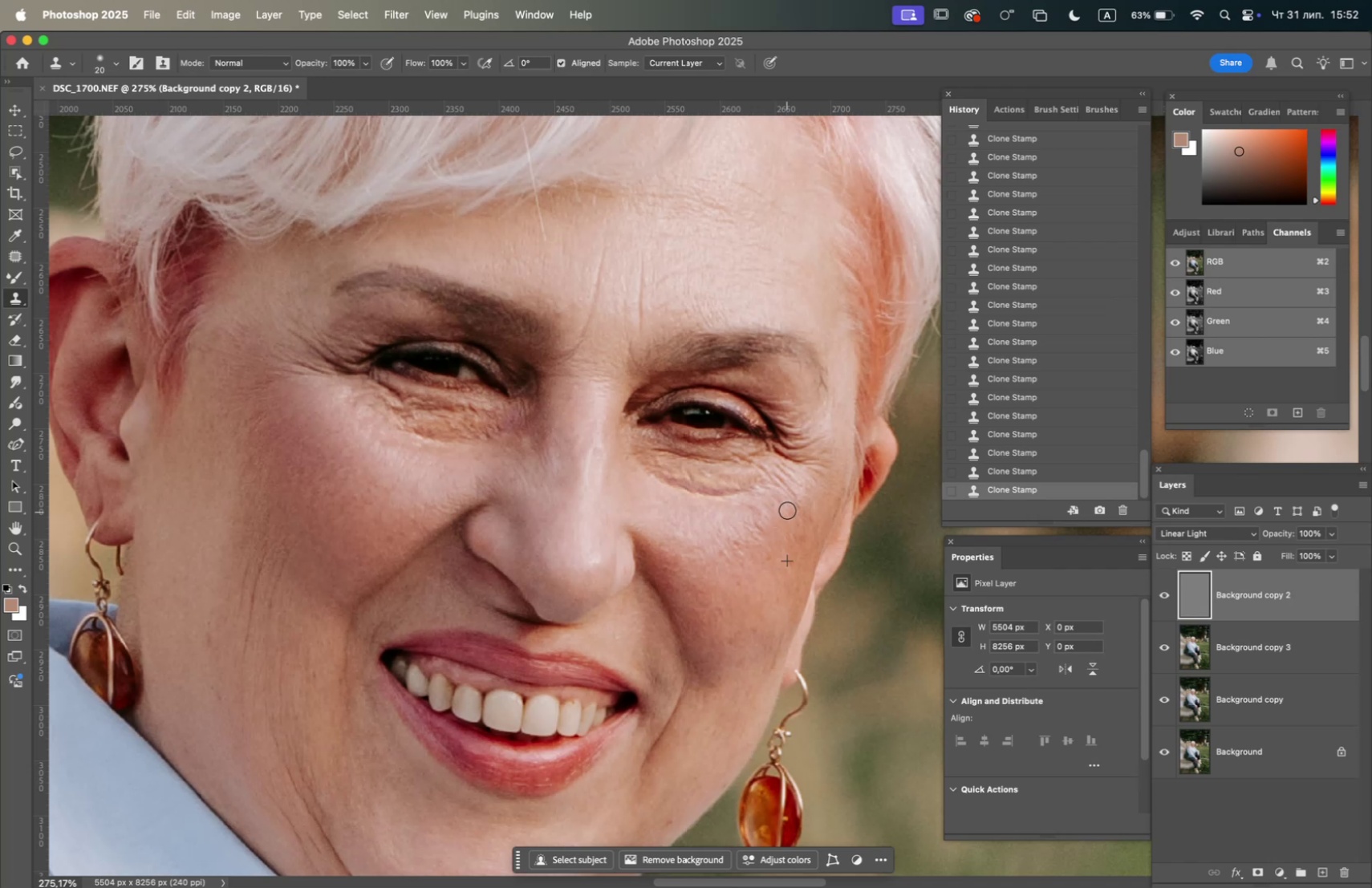 
left_click_drag(start_coordinate=[805, 495], to_coordinate=[806, 499])
 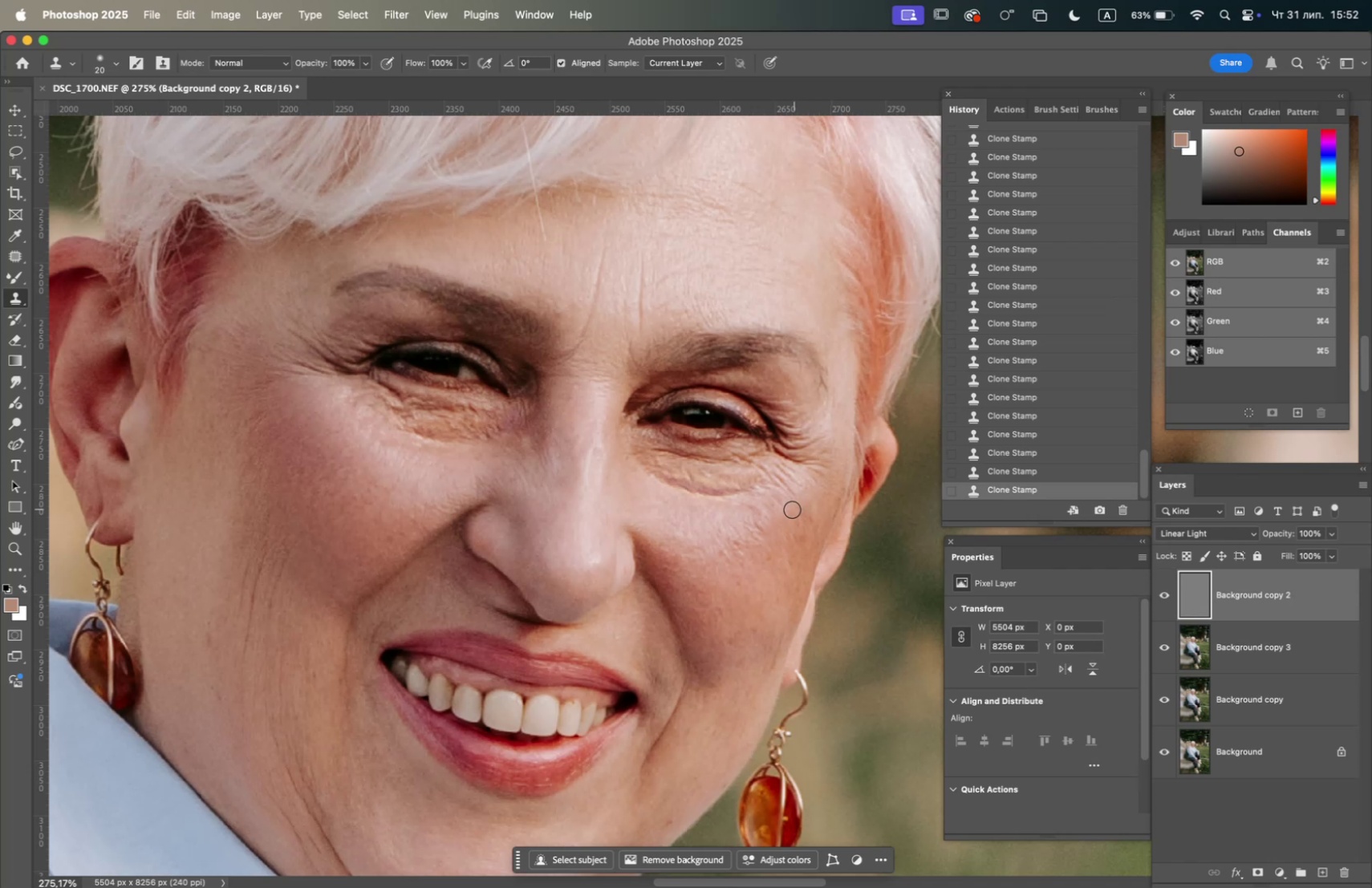 
hold_key(key=OptionLeft, duration=0.67)
left_click([787, 564])
 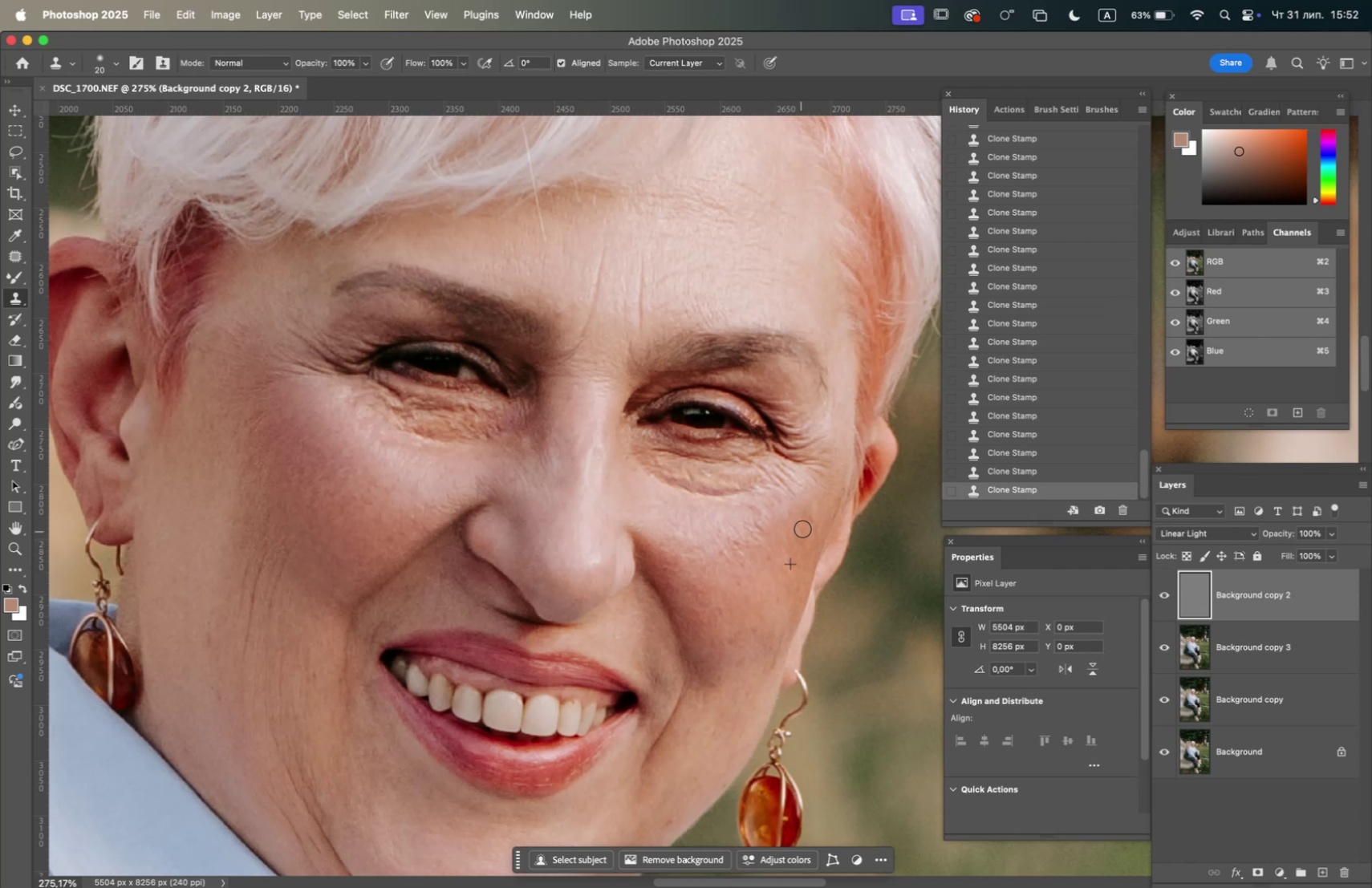 
triple_click([802, 528])
 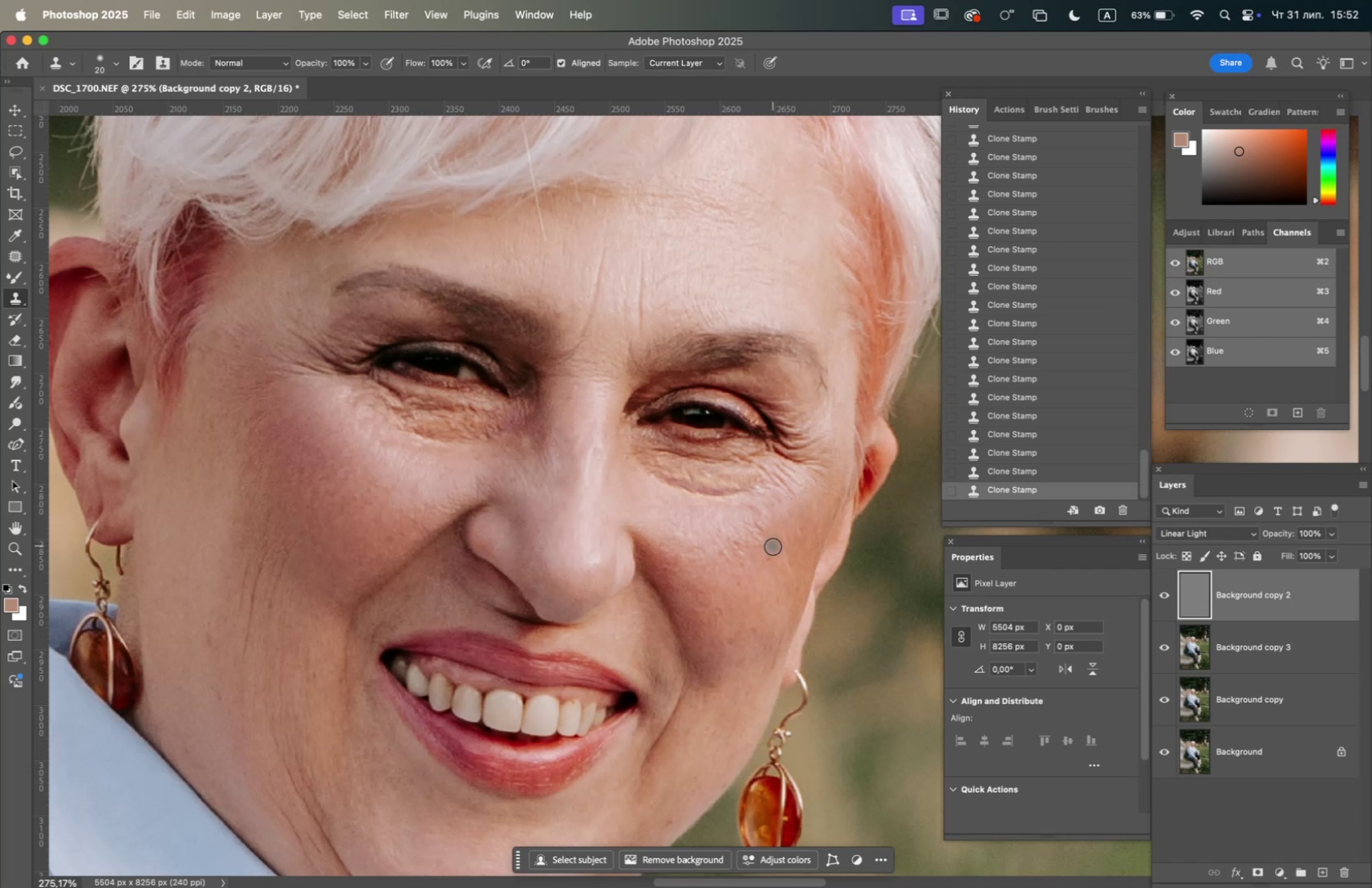 
left_click([778, 558])
 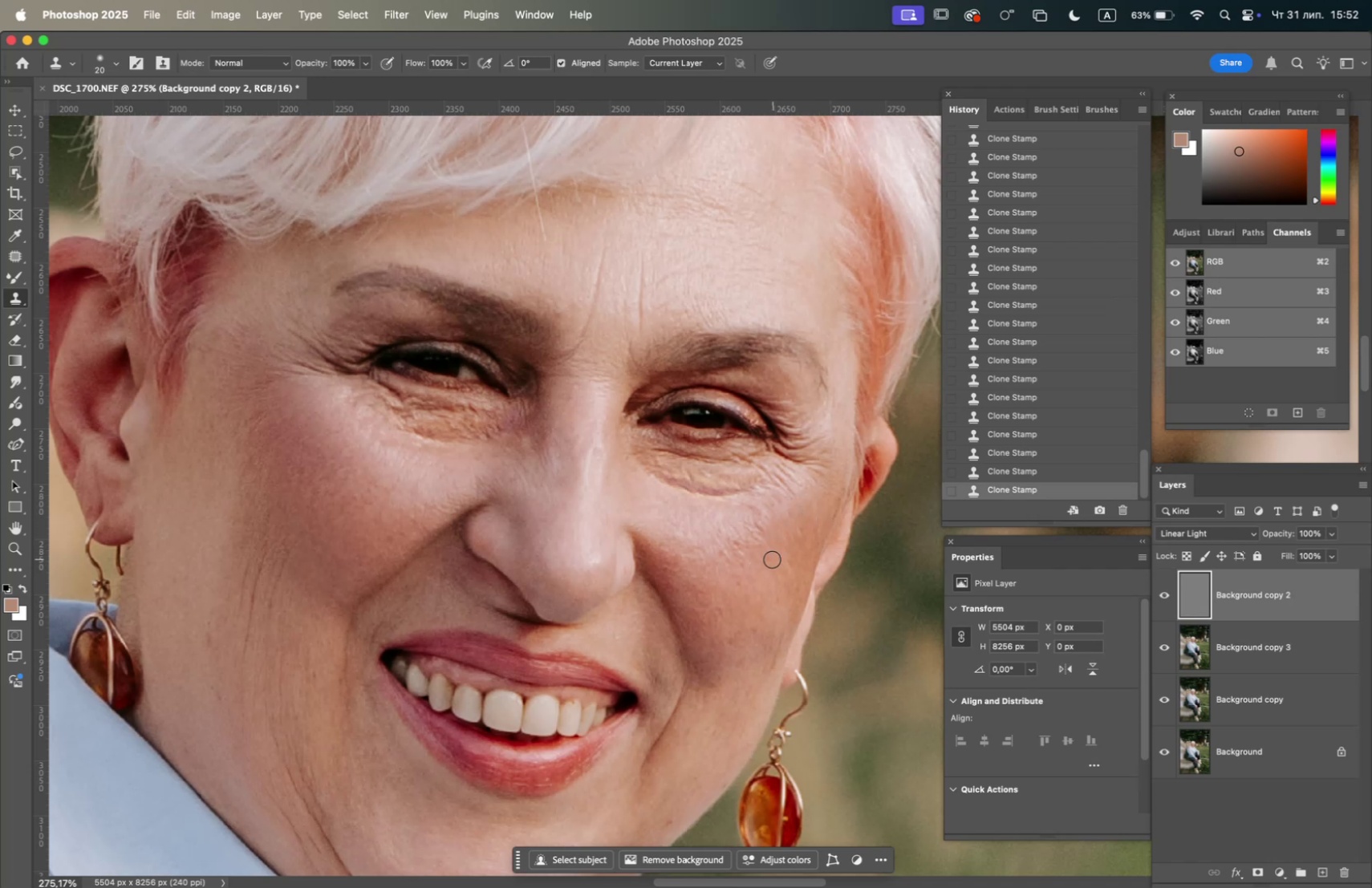 
left_click_drag(start_coordinate=[770, 558], to_coordinate=[765, 560])
 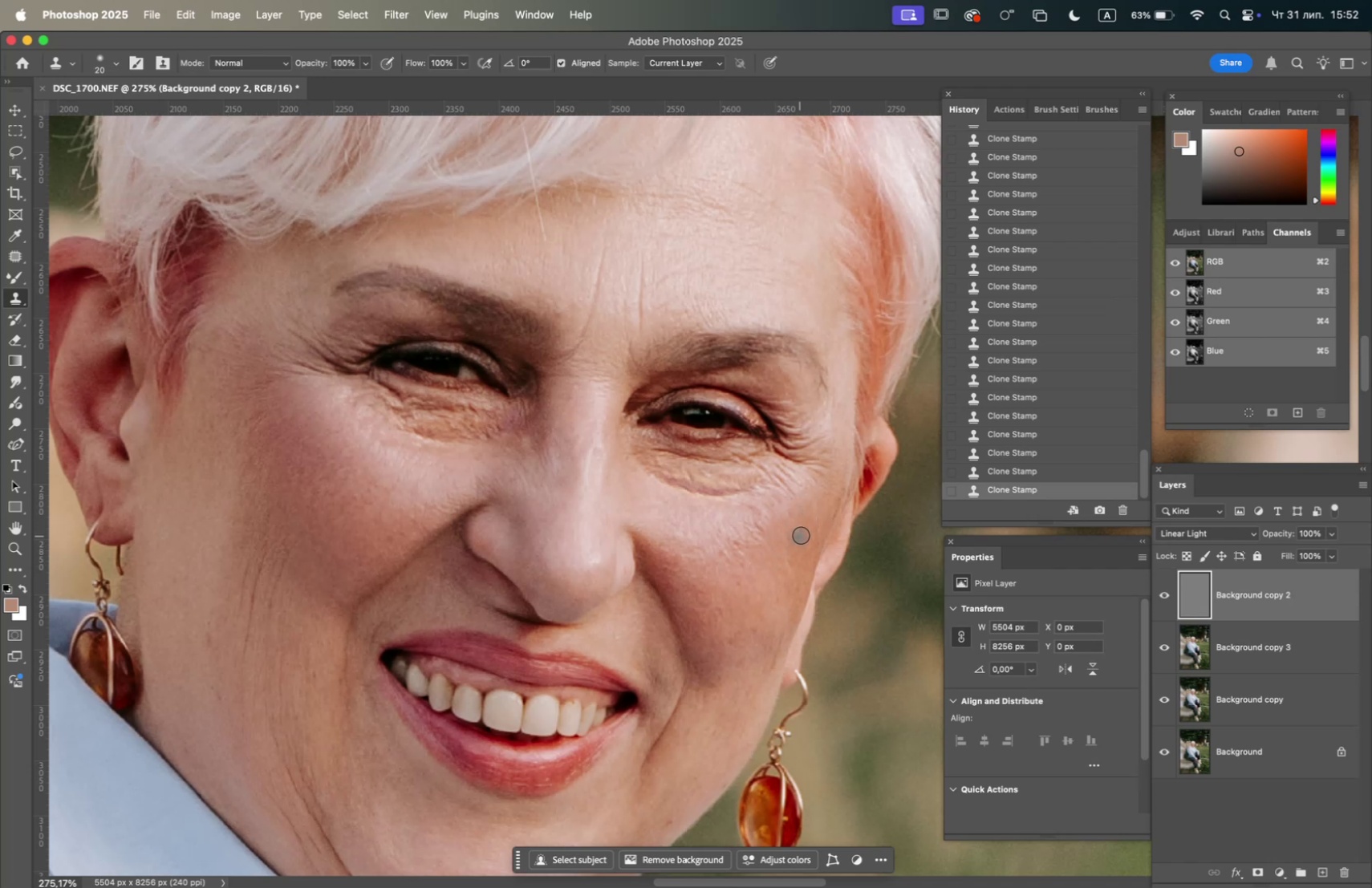 
left_click([803, 533])
 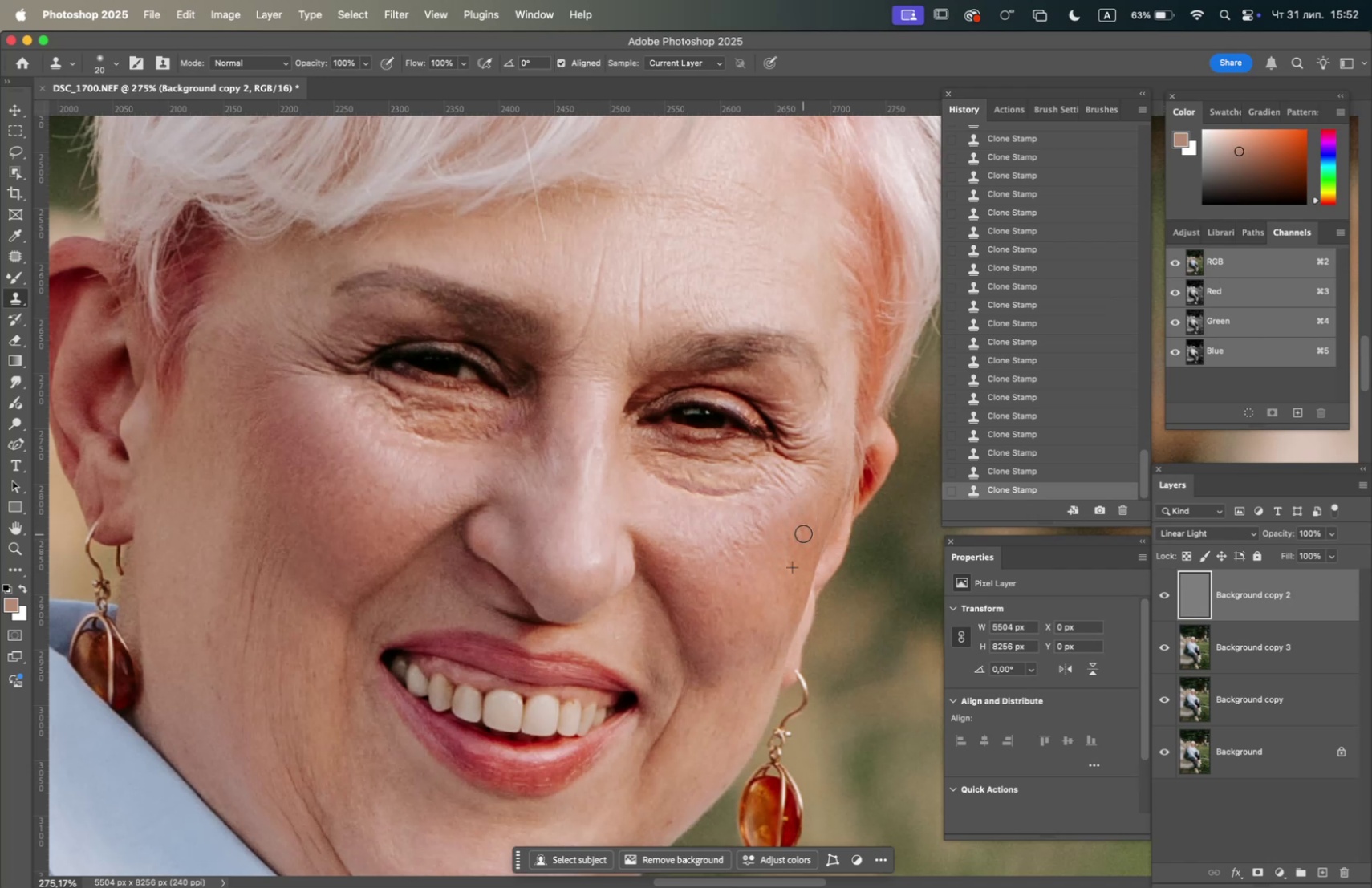 
left_click_drag(start_coordinate=[800, 531], to_coordinate=[796, 531])
 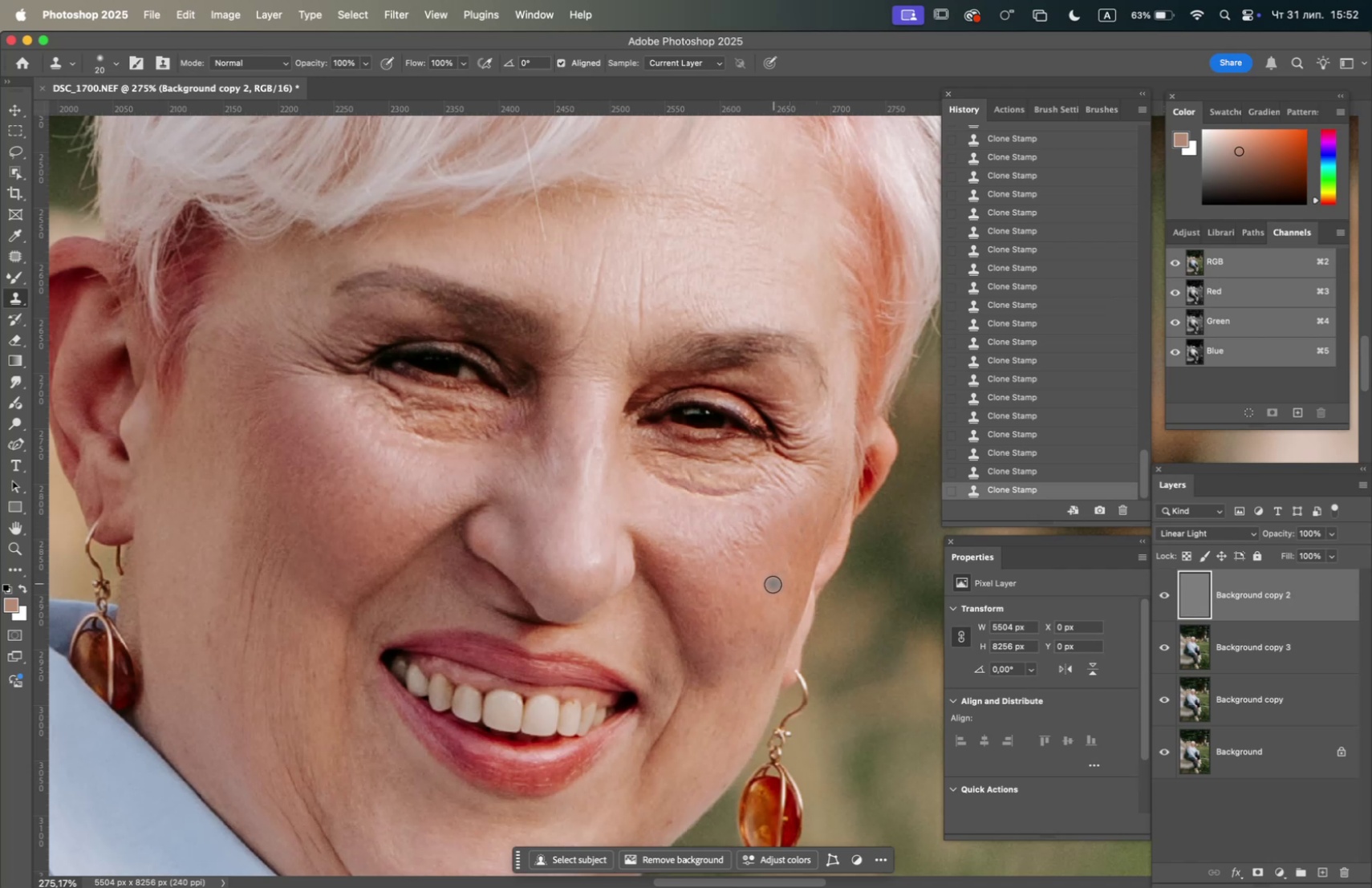 
hold_key(key=OptionLeft, duration=0.42)
left_click([759, 571])
 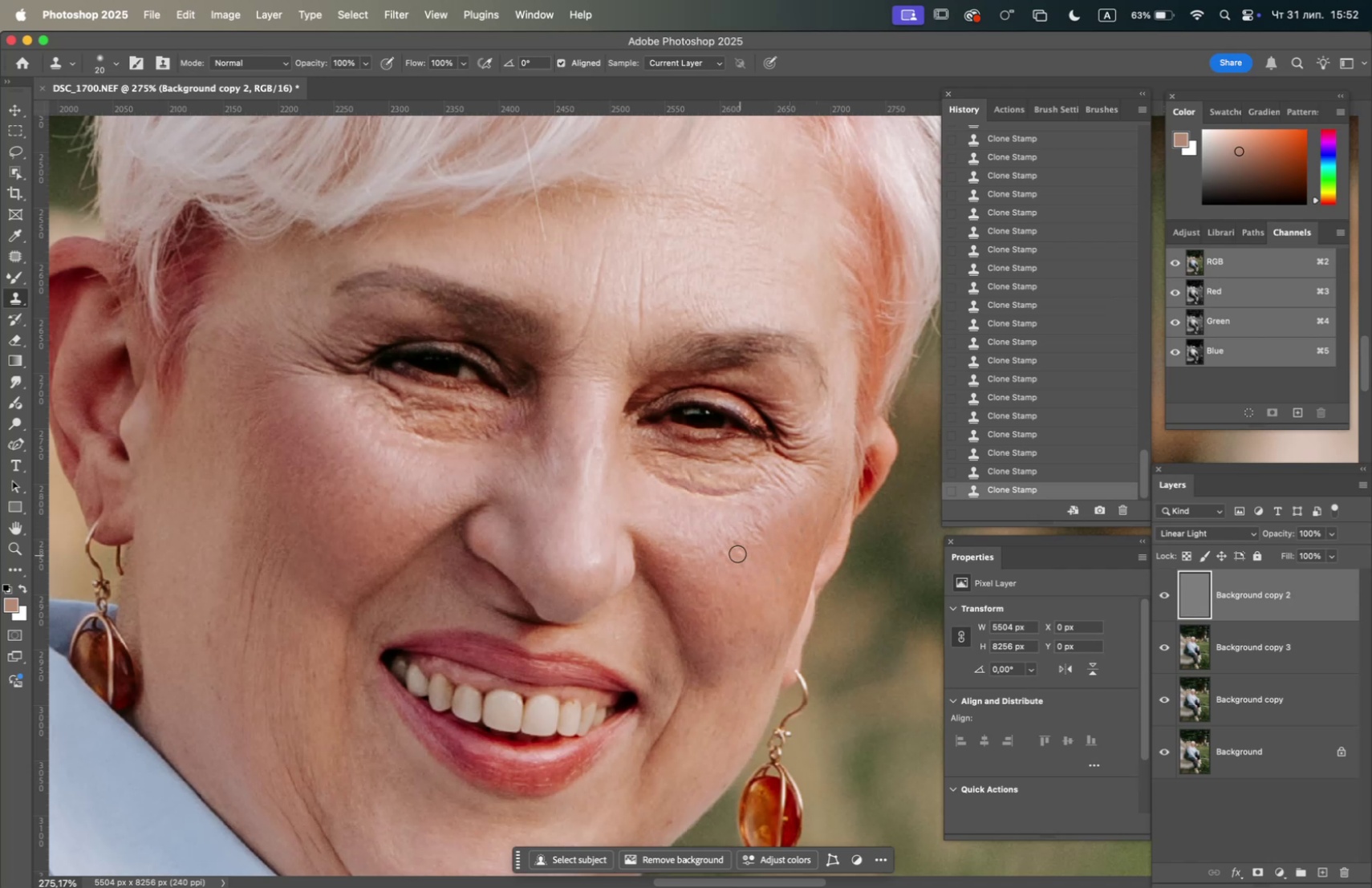 
left_click_drag(start_coordinate=[735, 550], to_coordinate=[731, 549])
 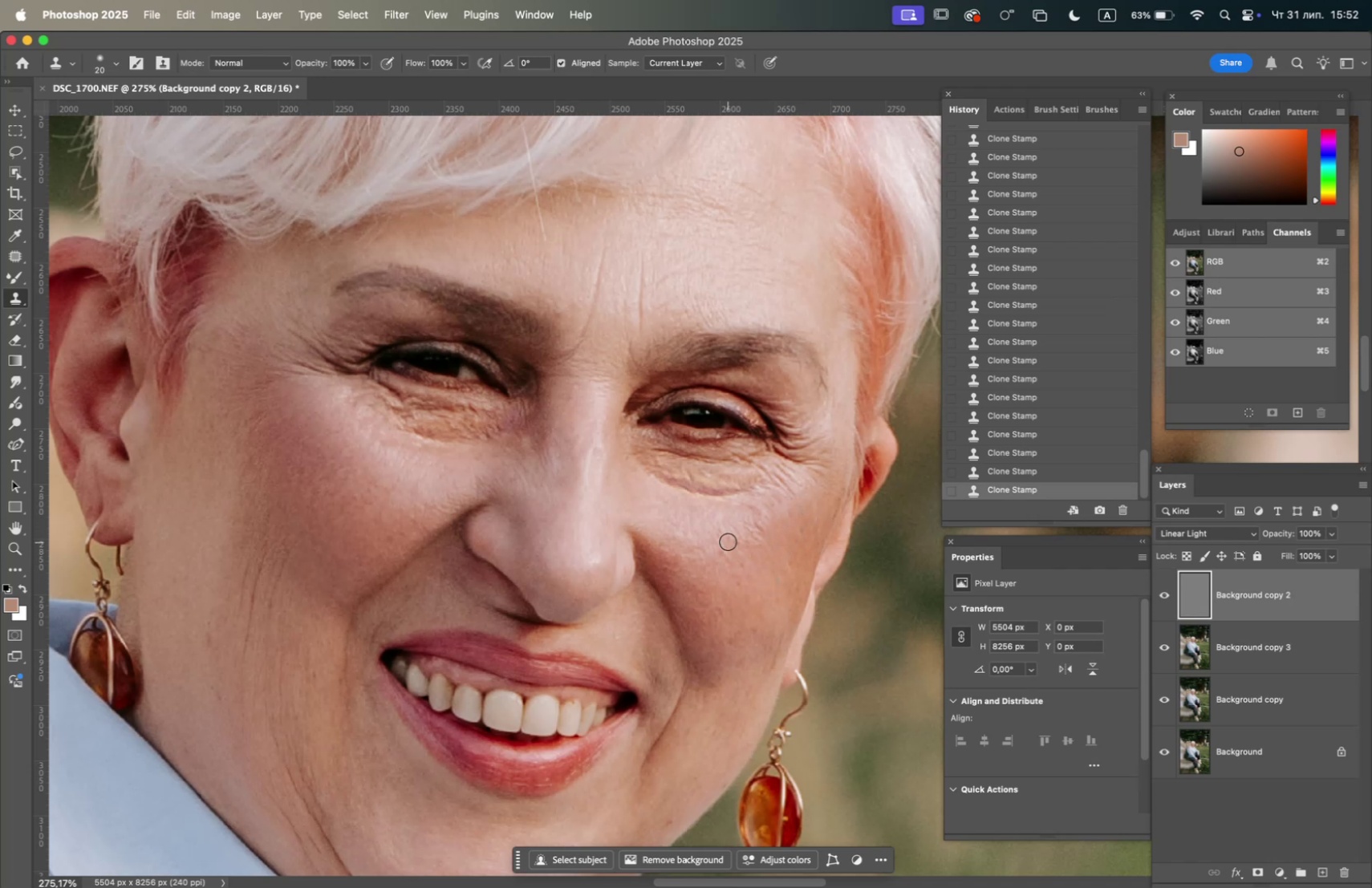 
left_click_drag(start_coordinate=[728, 541], to_coordinate=[738, 541])
 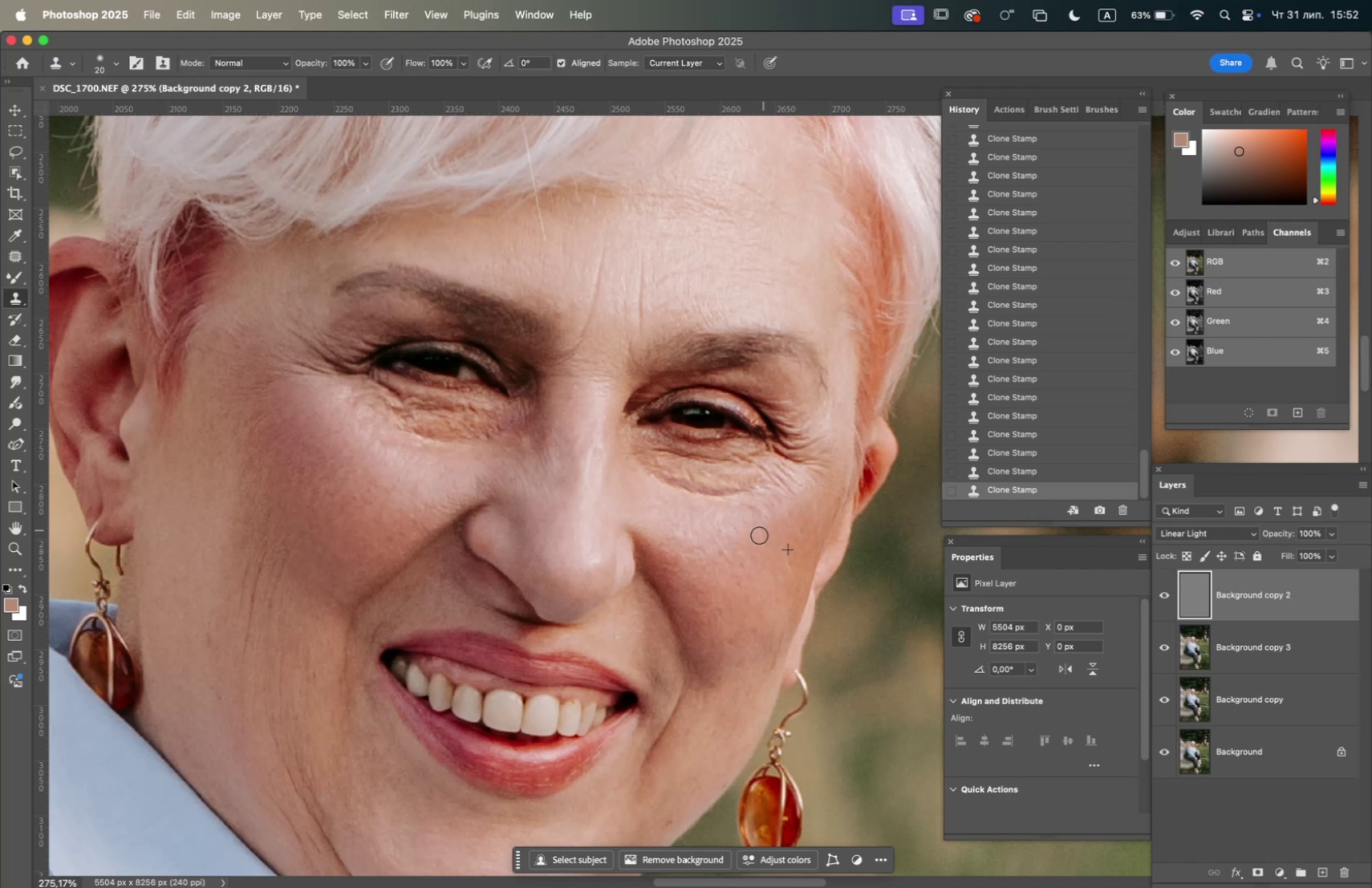 
left_click_drag(start_coordinate=[739, 561], to_coordinate=[731, 560])
 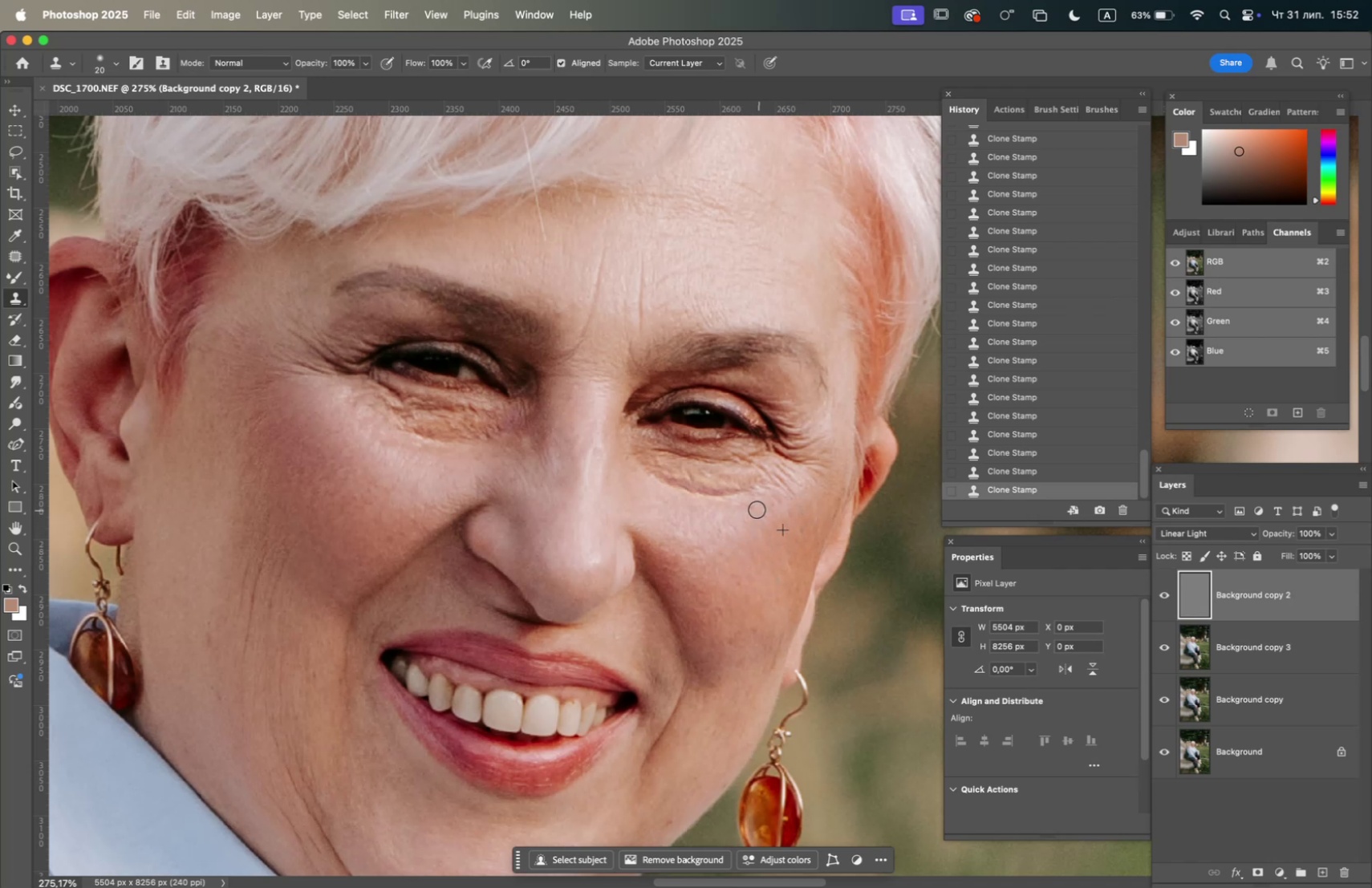 
triple_click([749, 509])
 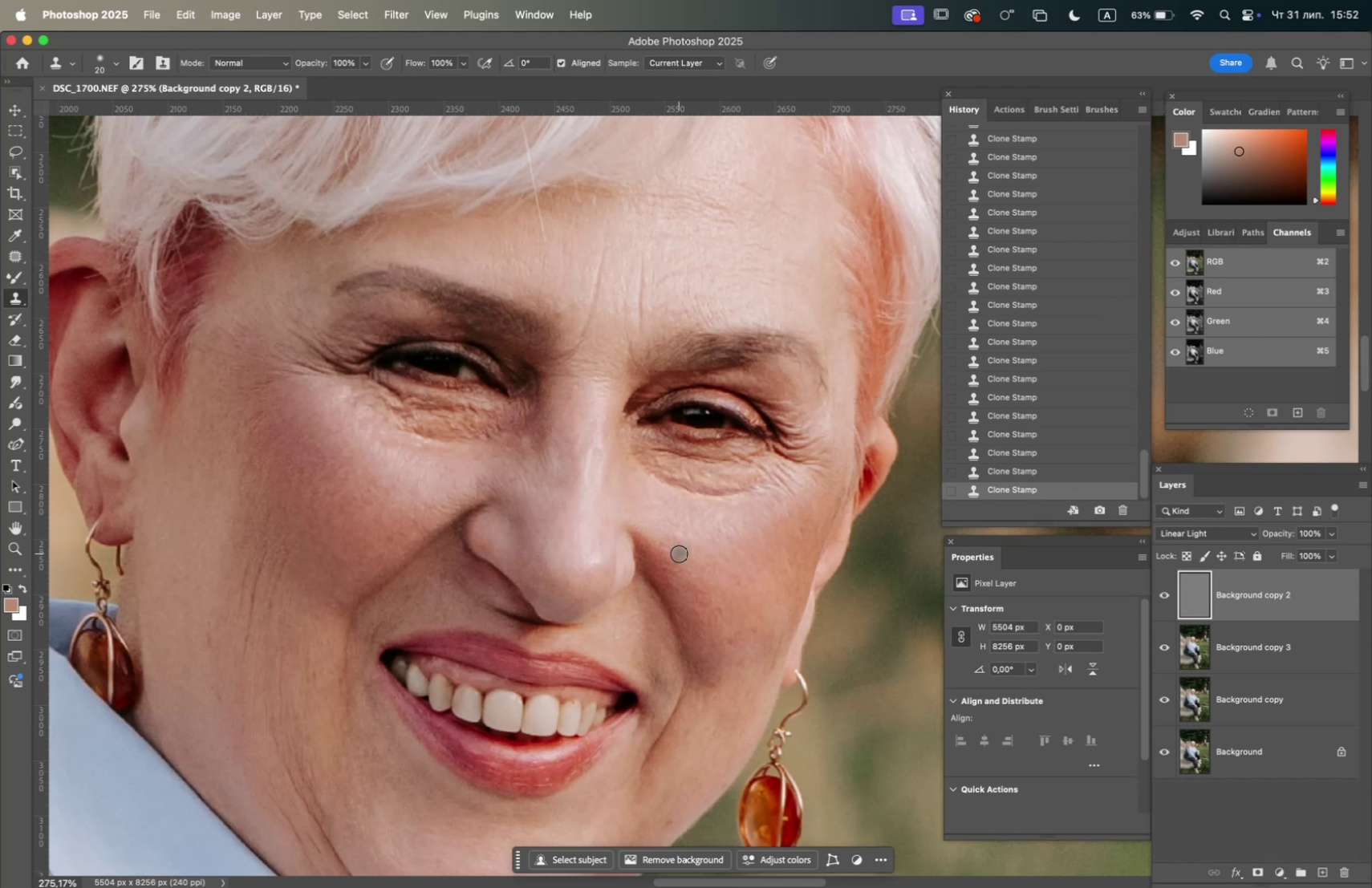 
left_click_drag(start_coordinate=[689, 558], to_coordinate=[693, 560])
 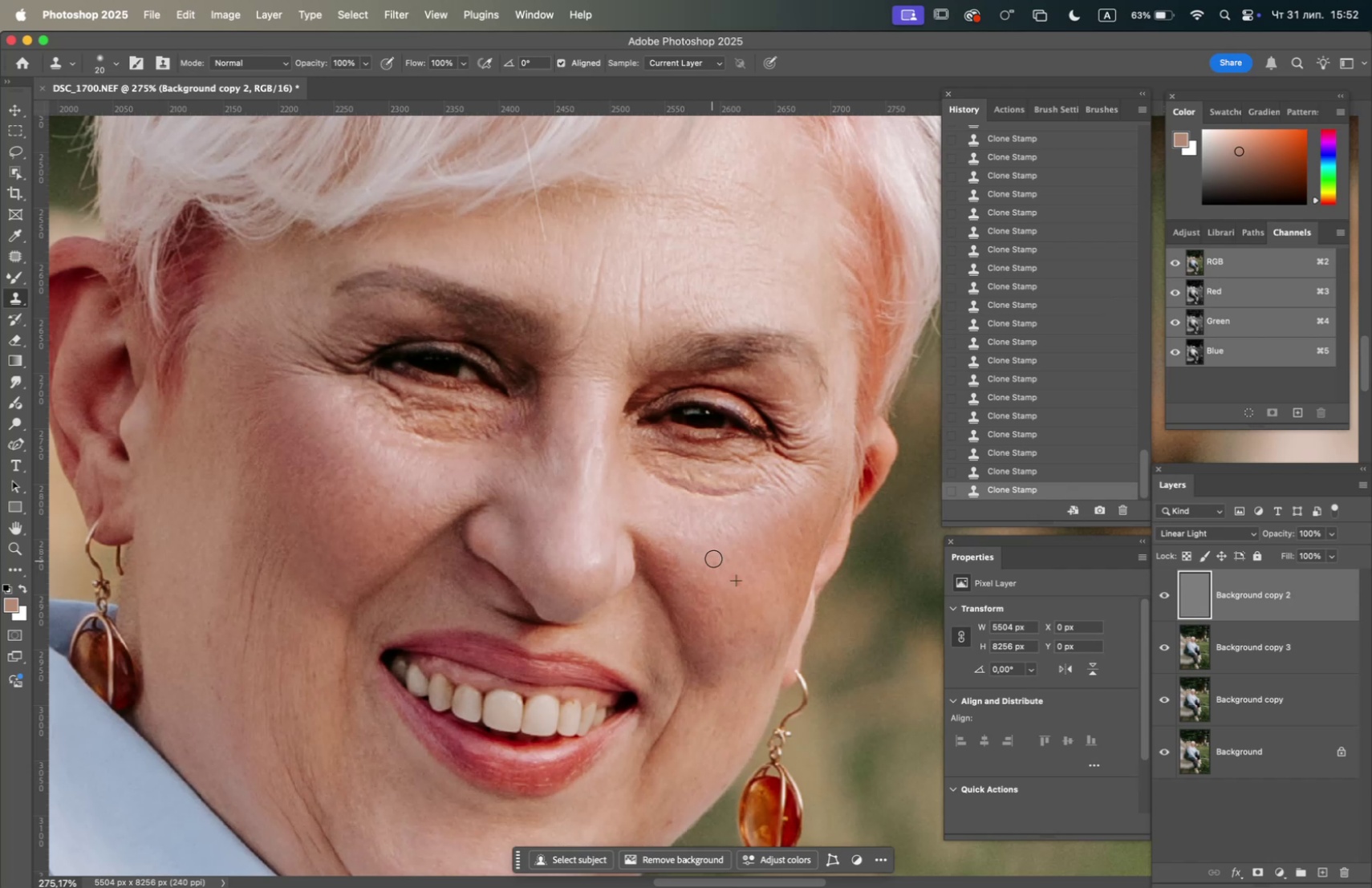 
triple_click([713, 558])
 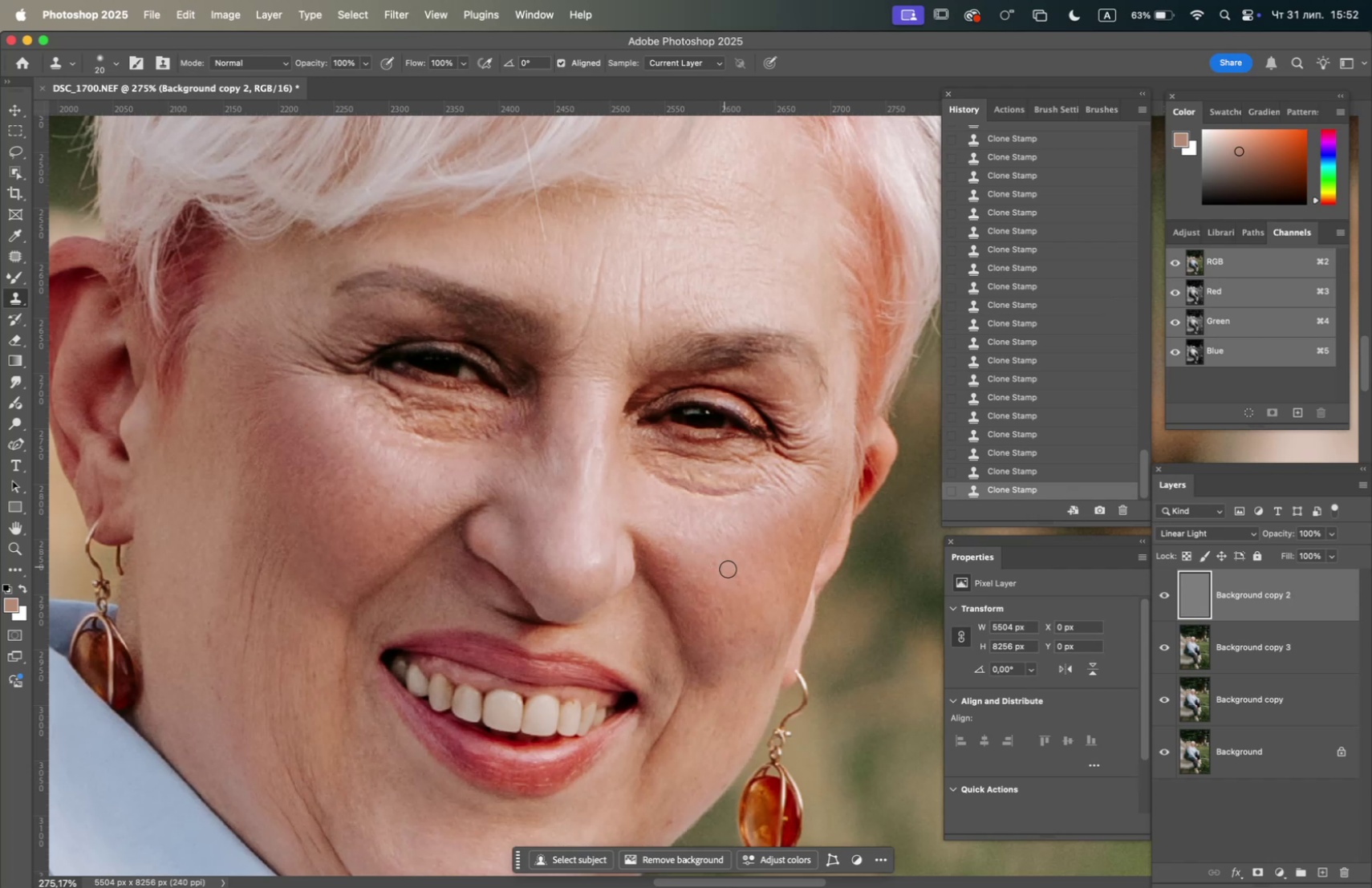 
hold_key(key=OptionLeft, duration=0.47)
 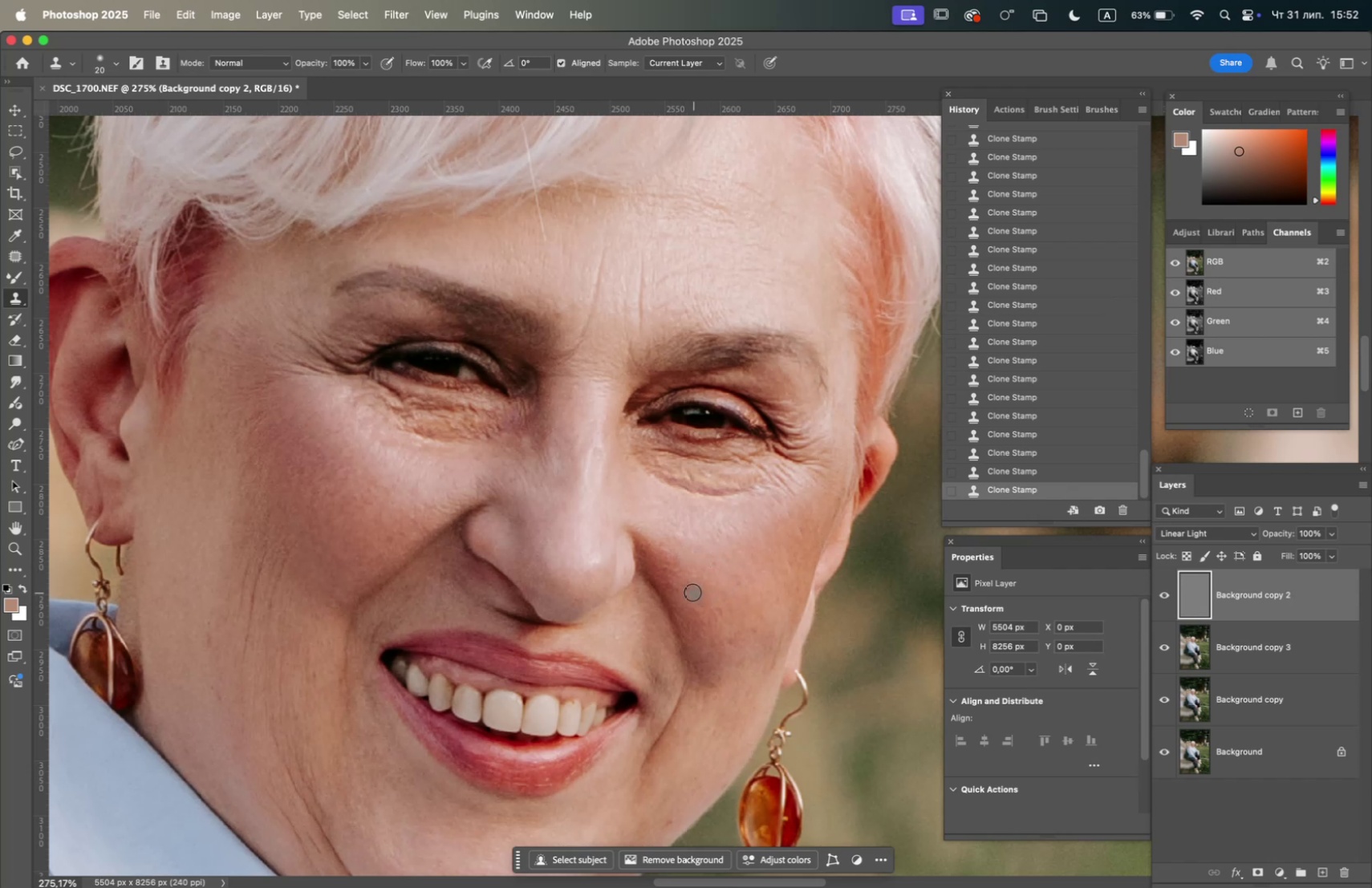 
triple_click([688, 587])
 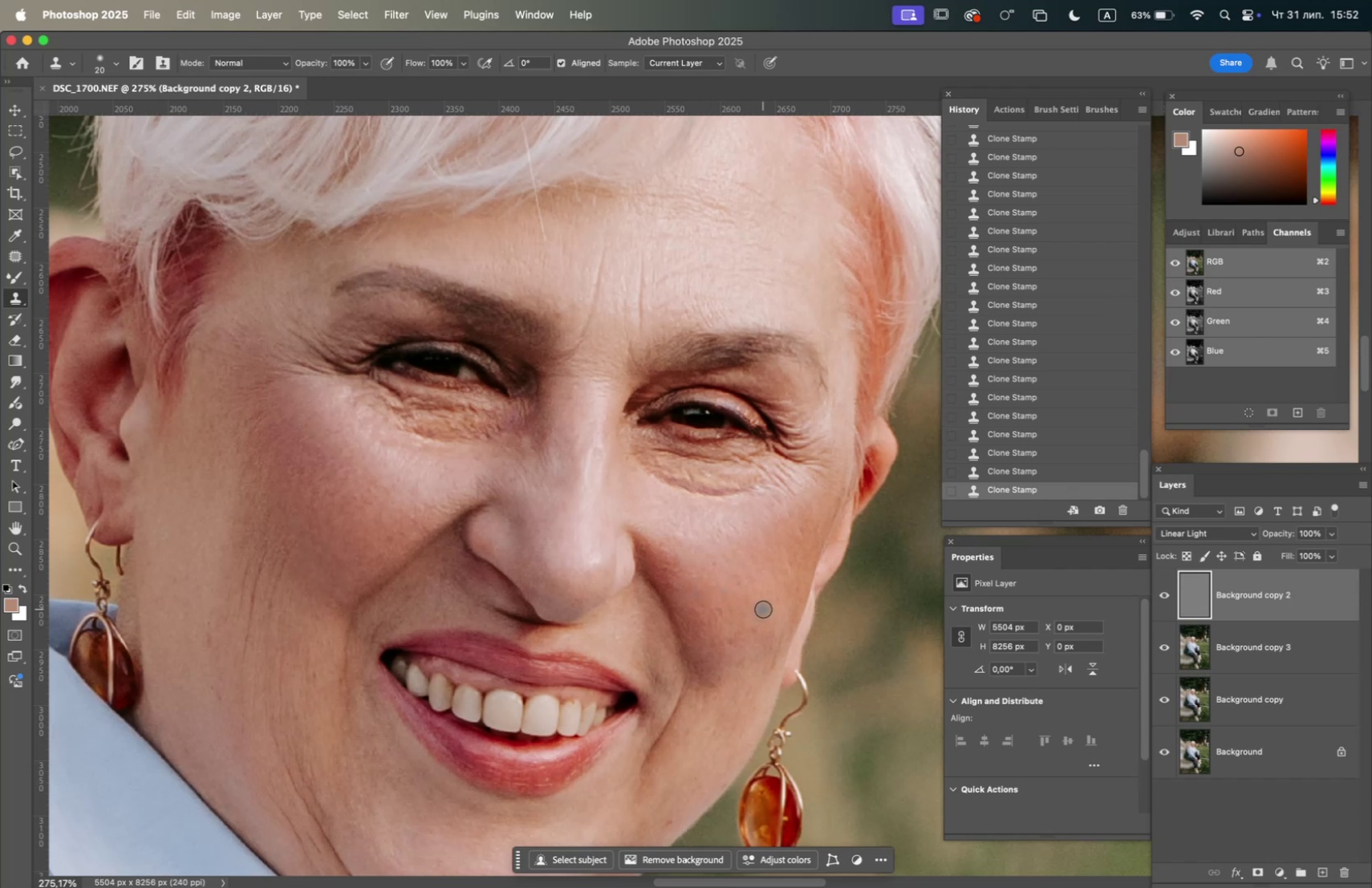 
hold_key(key=OptionLeft, duration=0.37)
 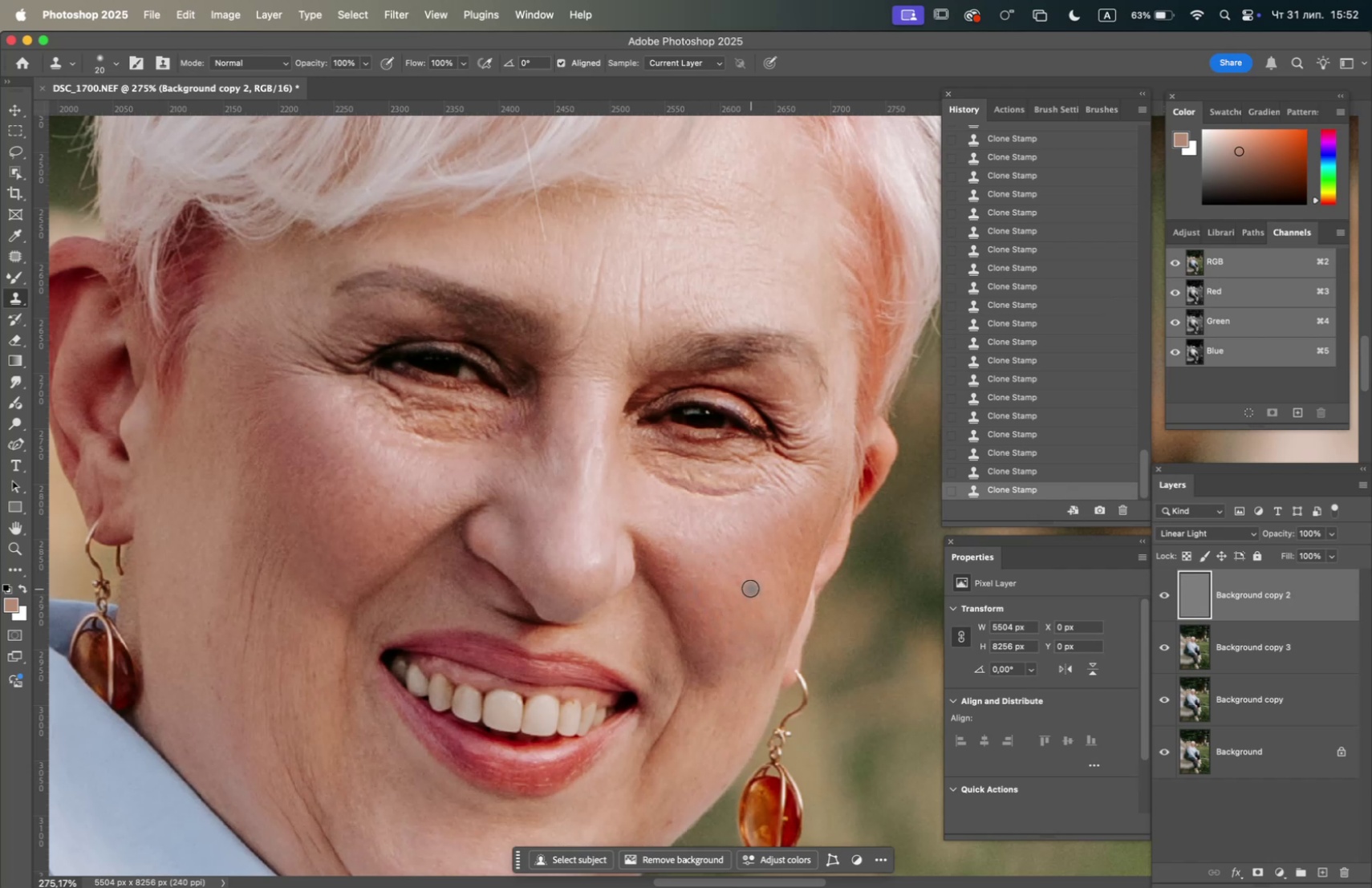 
hold_key(key=OptionLeft, duration=1.11)
left_click([404, 473])
 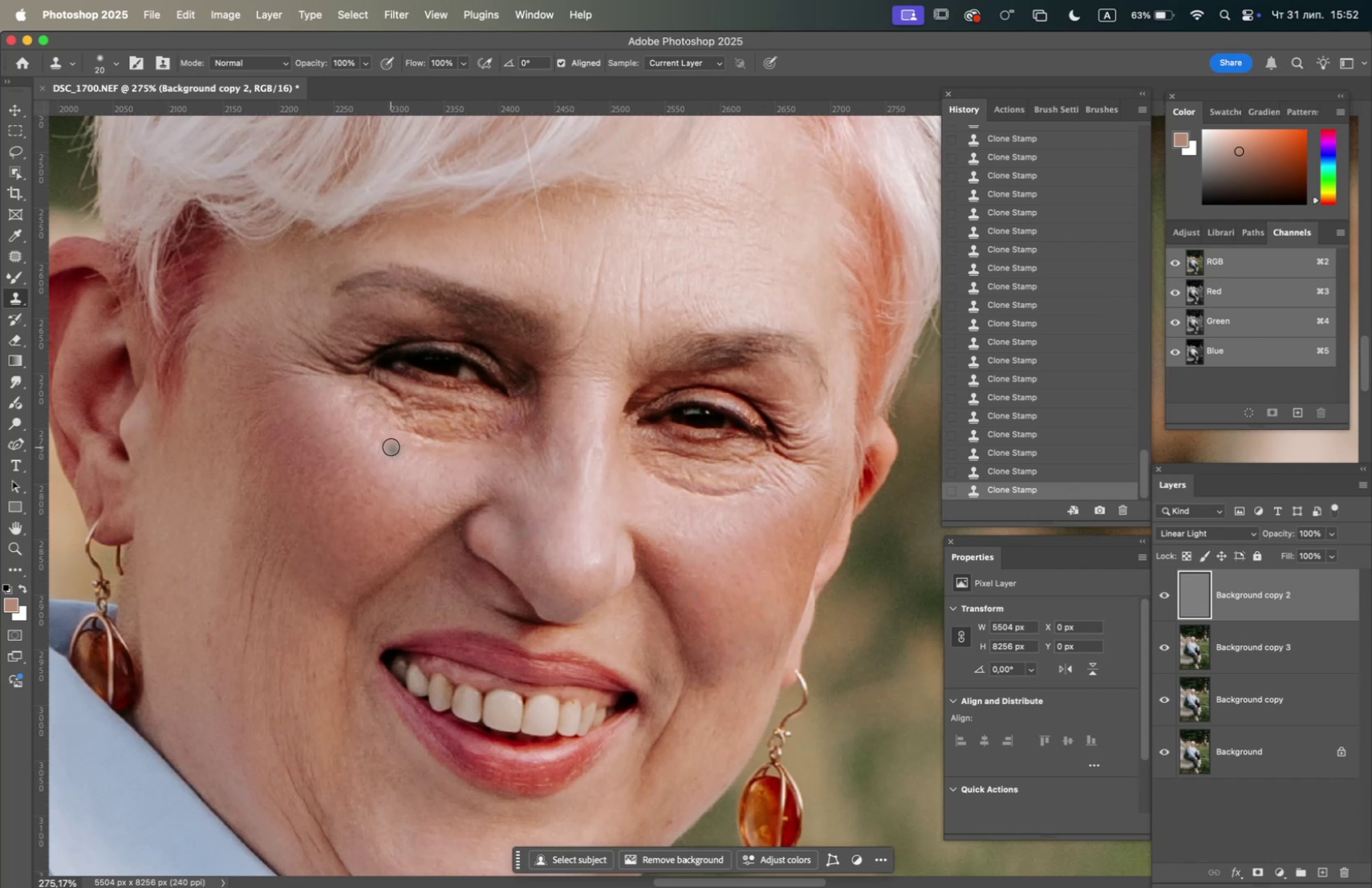 
left_click_drag(start_coordinate=[392, 444], to_coordinate=[396, 446])
 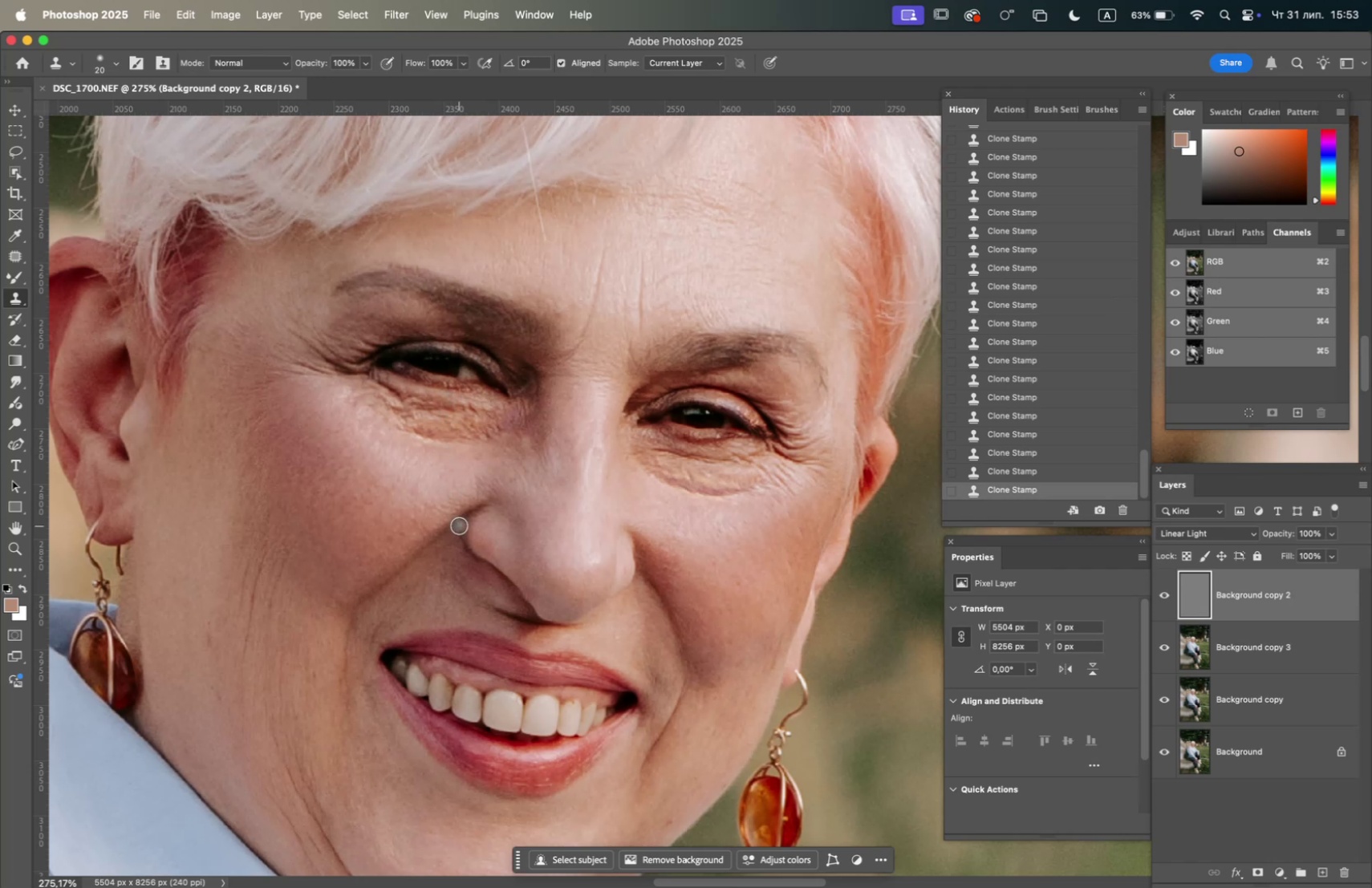 
wait(14.04)
 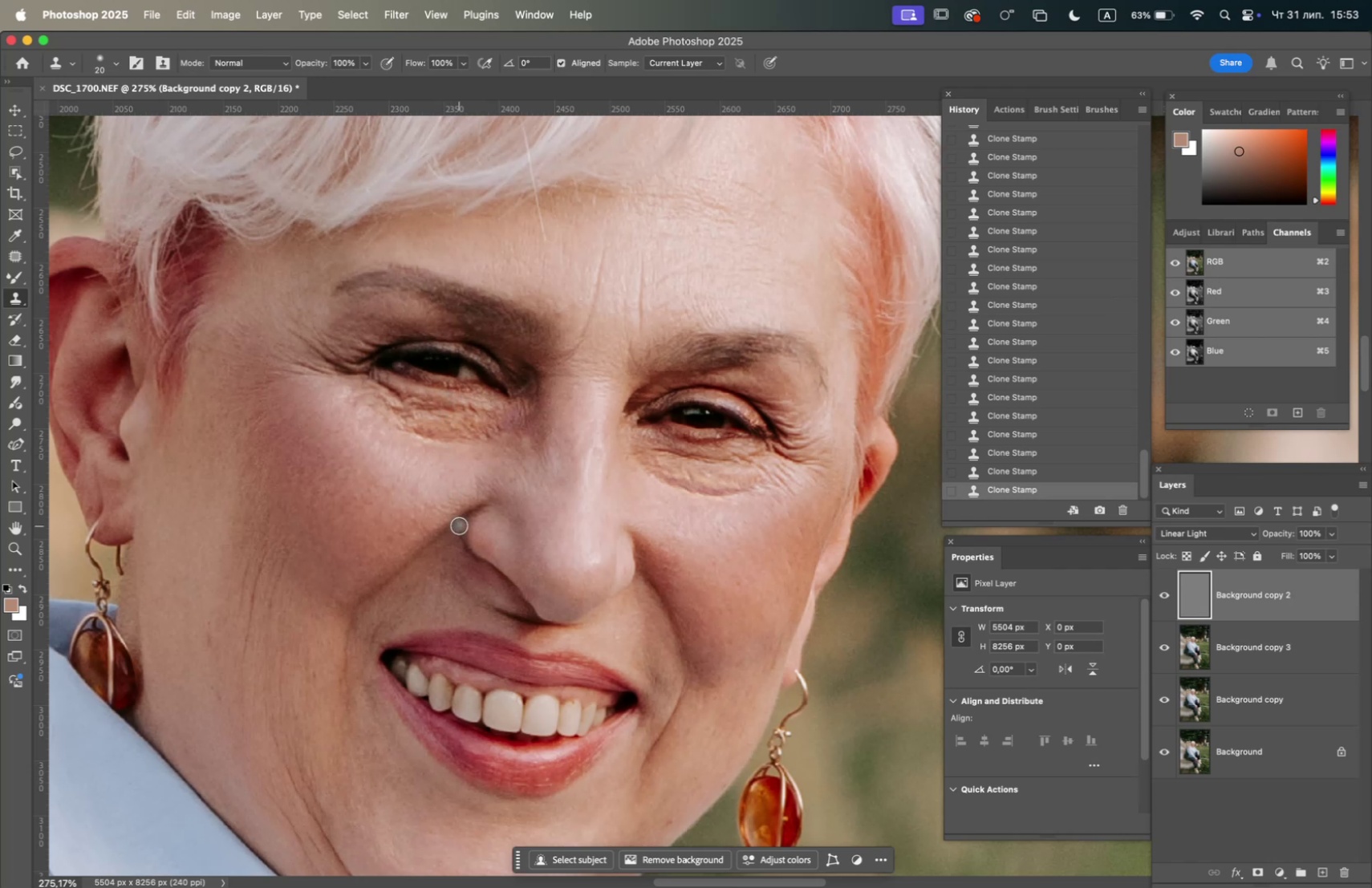 
hold_key(key=OptionLeft, duration=1.78)
 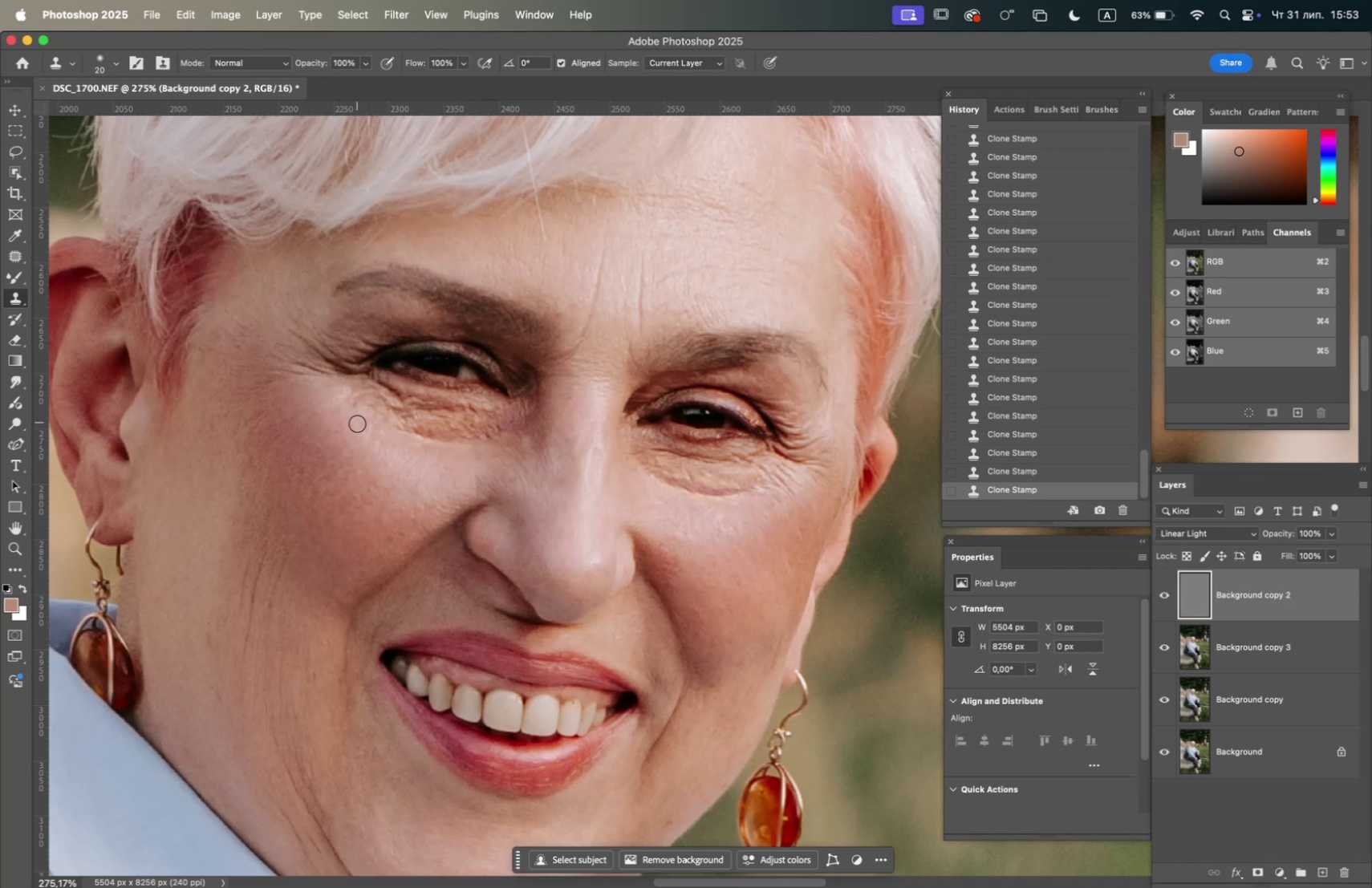 
left_click_drag(start_coordinate=[363, 428], to_coordinate=[372, 438])
 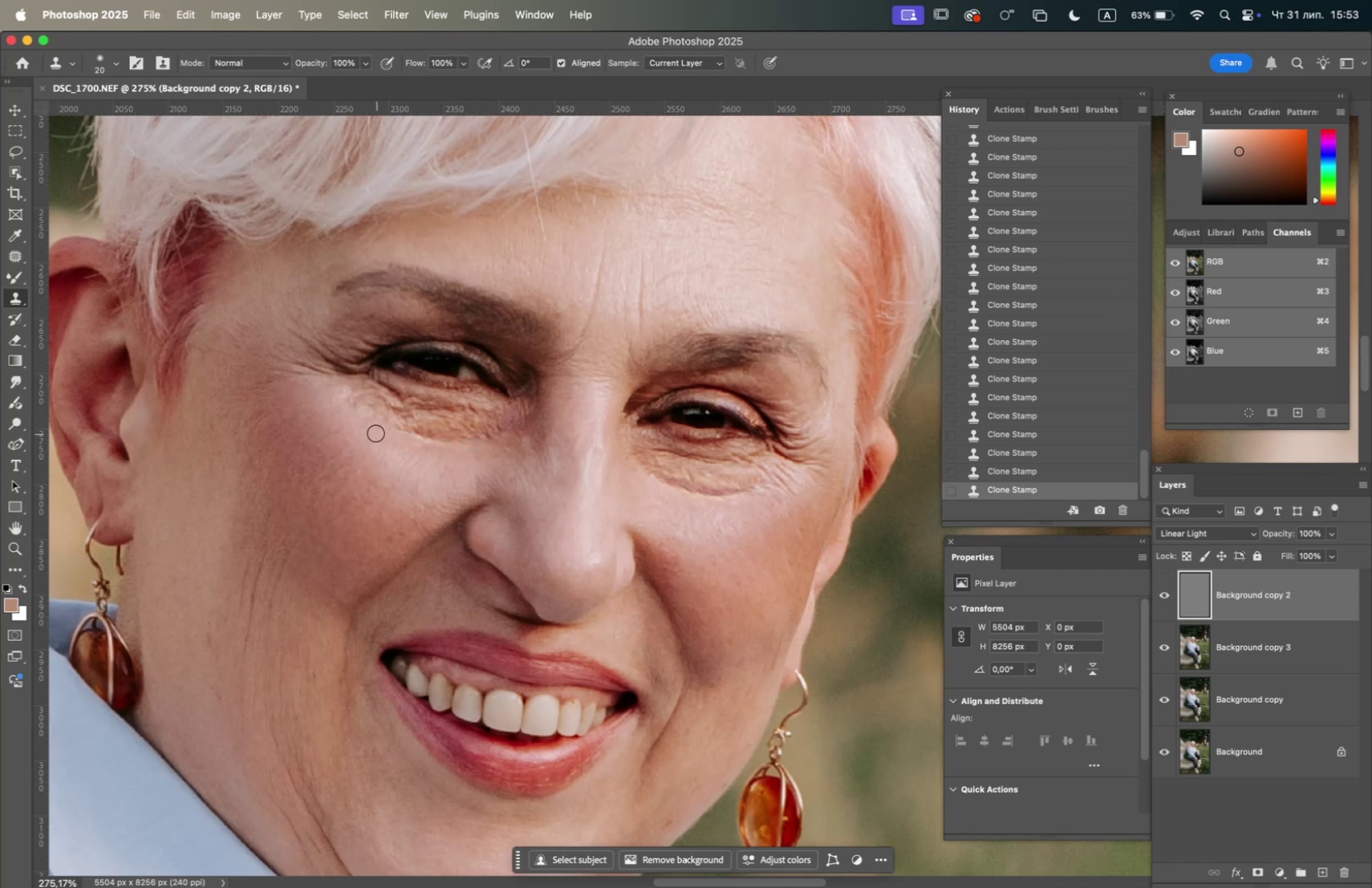 
left_click_drag(start_coordinate=[375, 430], to_coordinate=[367, 417])
 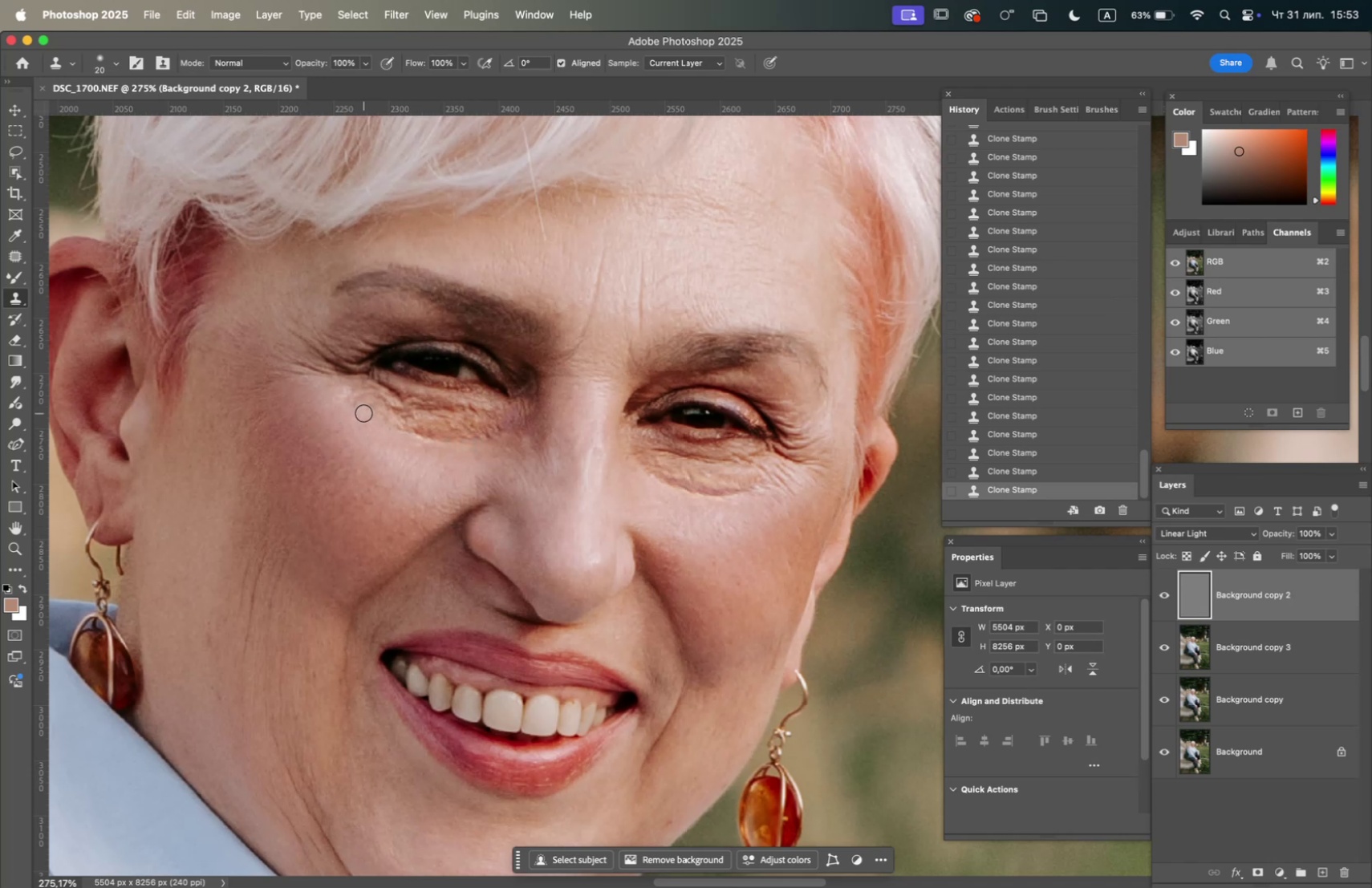 
triple_click([363, 412])
 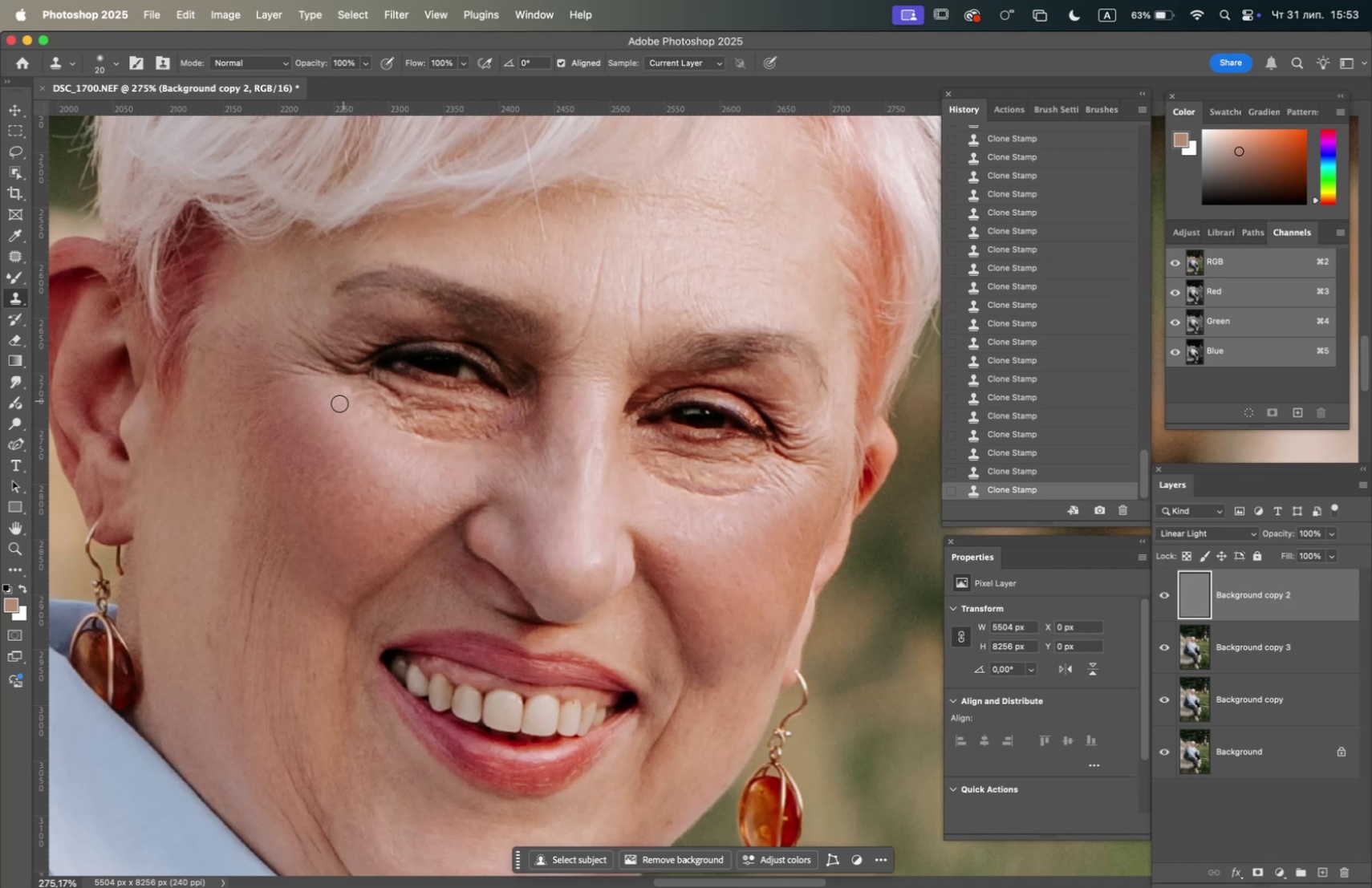 
hold_key(key=OptionLeft, duration=0.48)
 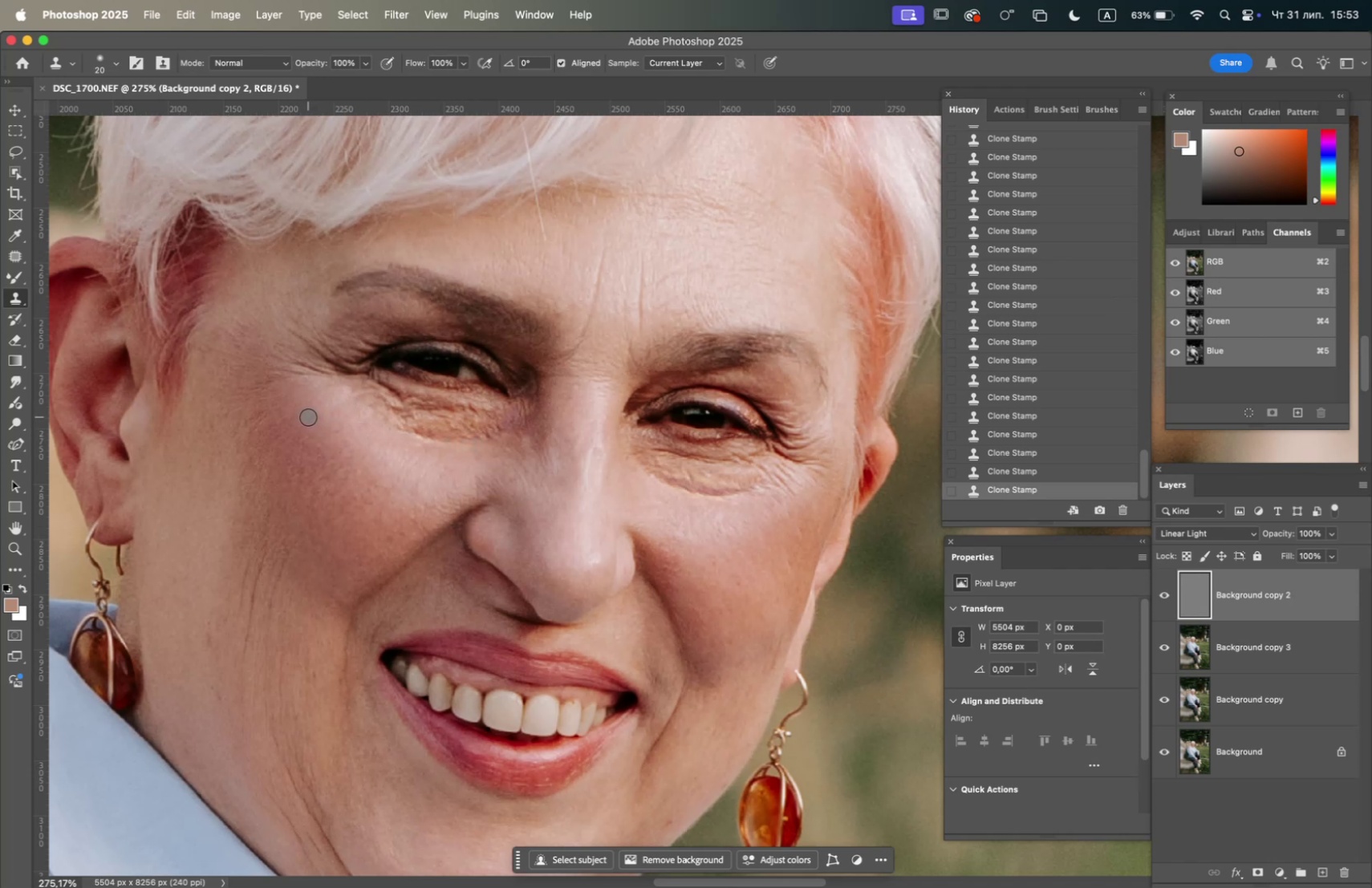 
hold_key(key=OptionLeft, duration=1.21)
left_click([323, 391])
 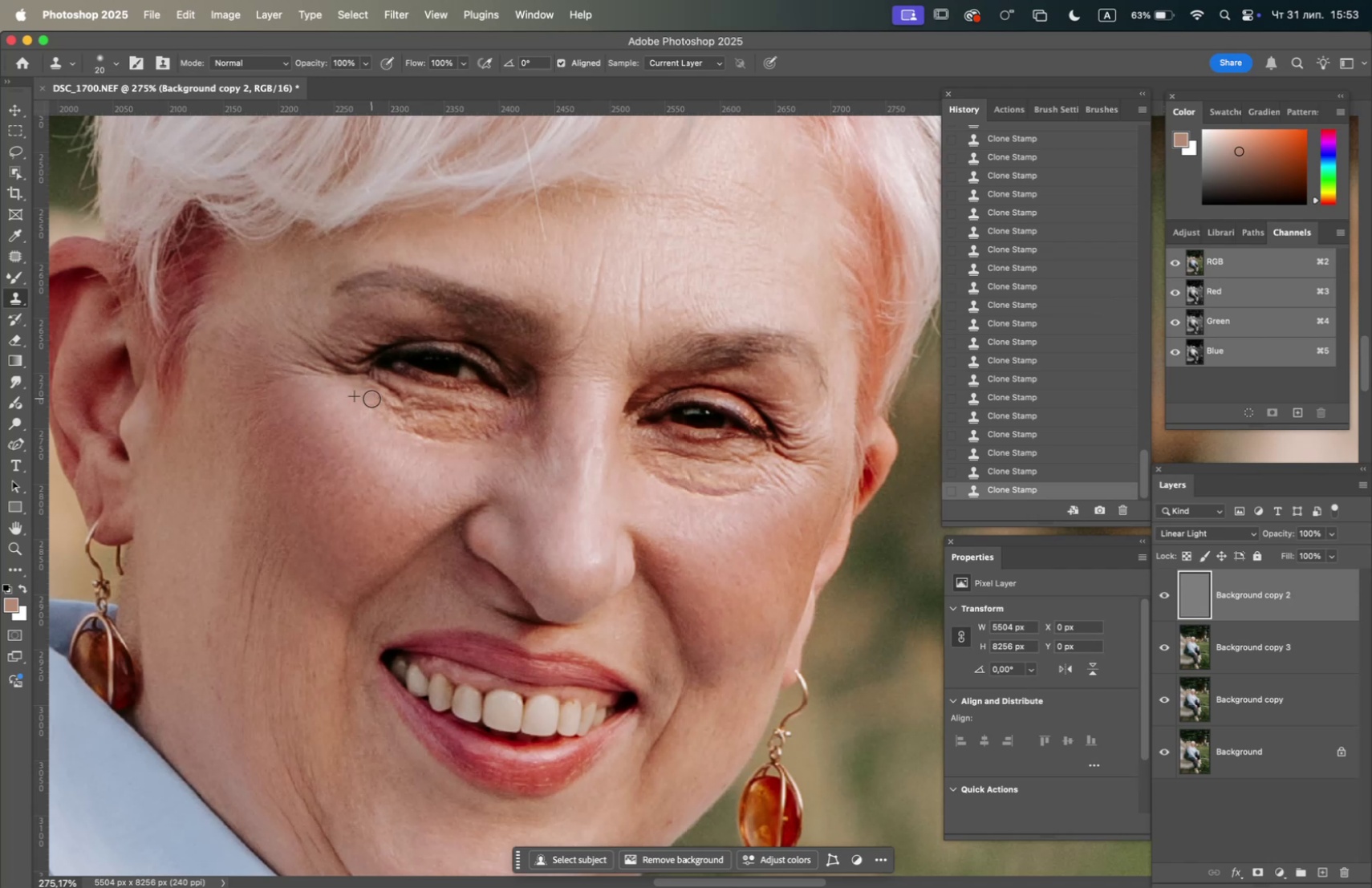 
left_click_drag(start_coordinate=[379, 408], to_coordinate=[384, 415])
 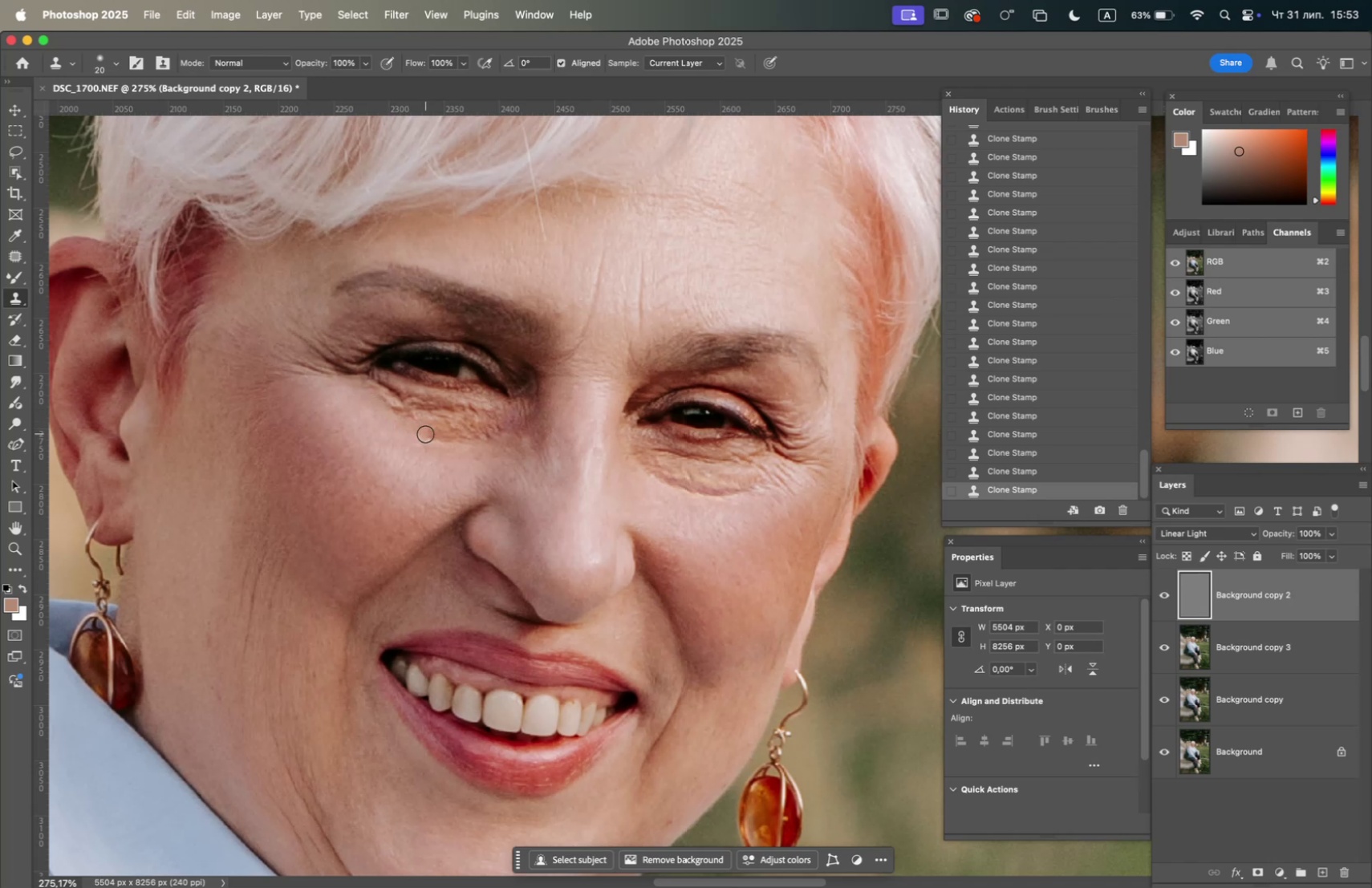 
triple_click([436, 435])
 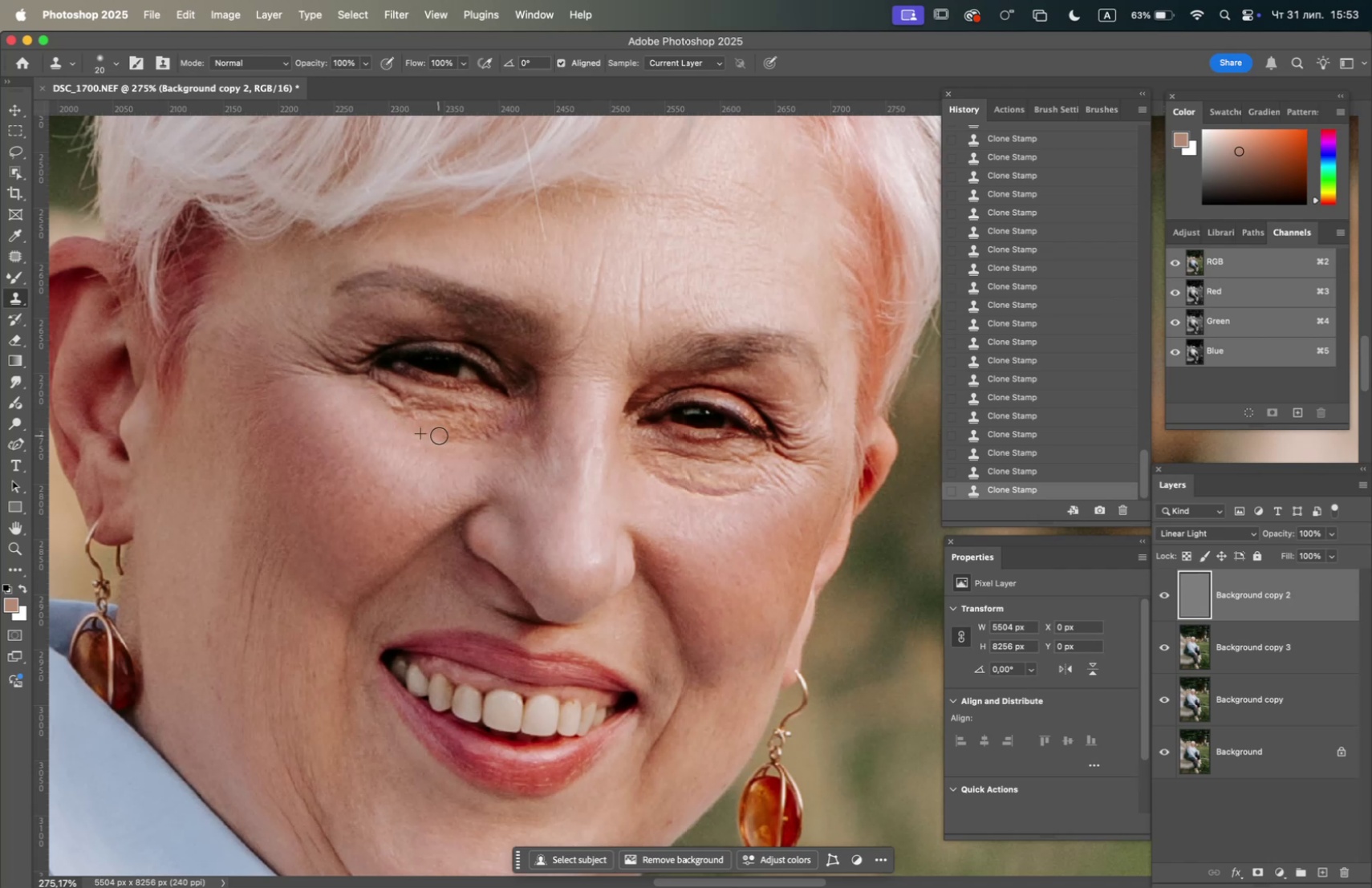 
triple_click([439, 435])
 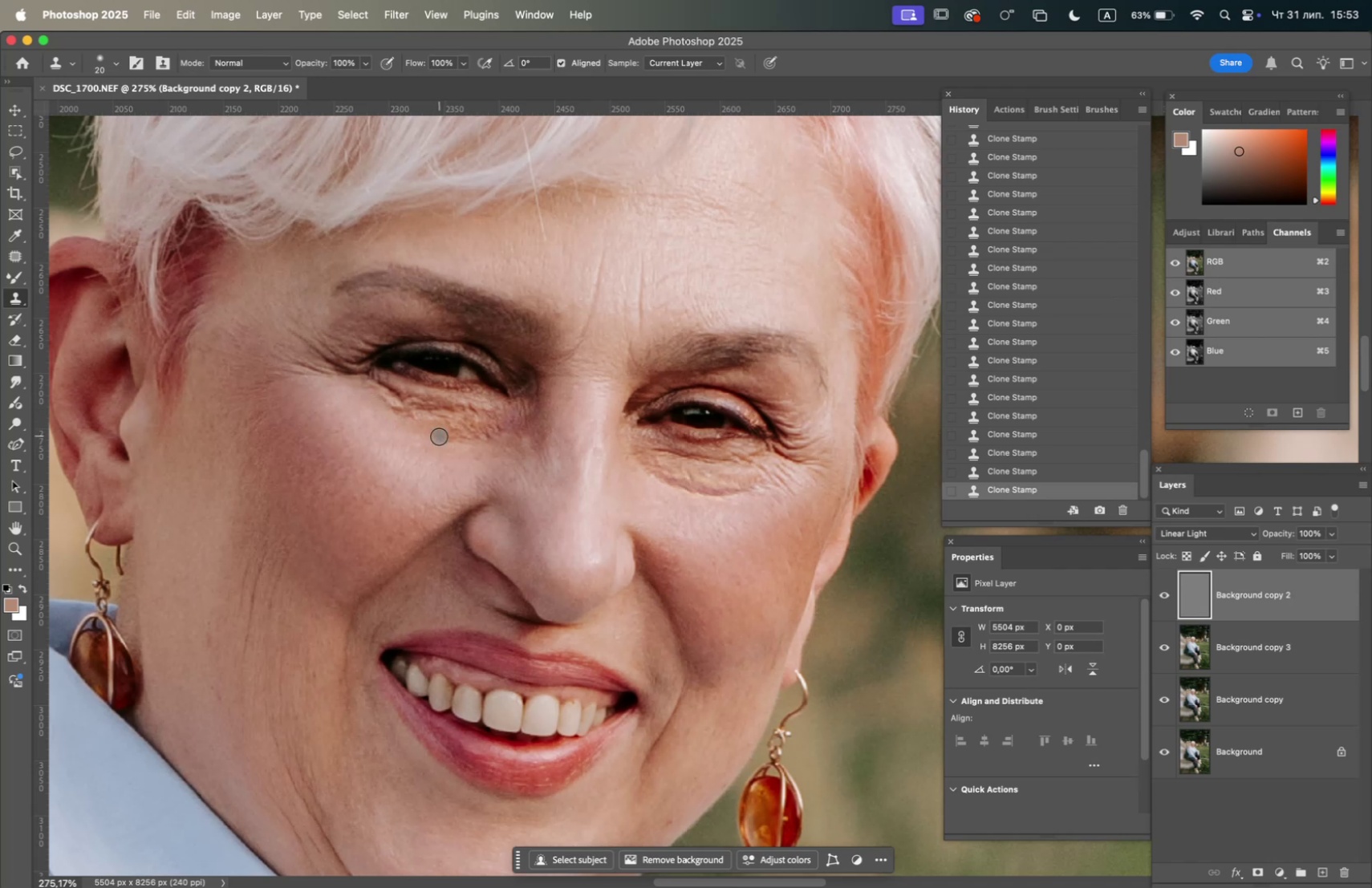 
hold_key(key=OptionLeft, duration=1.56)
 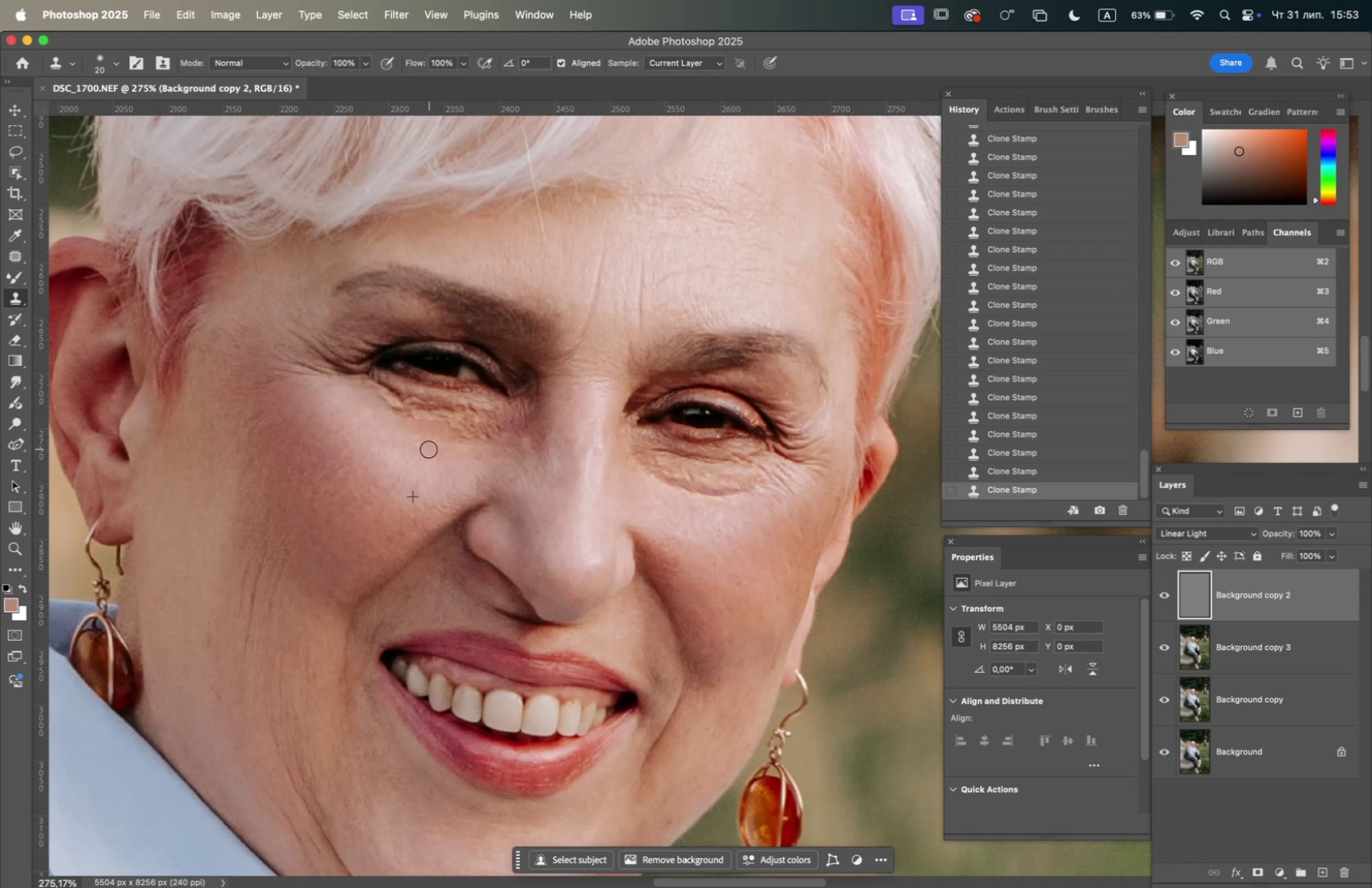 
triple_click([420, 436])
 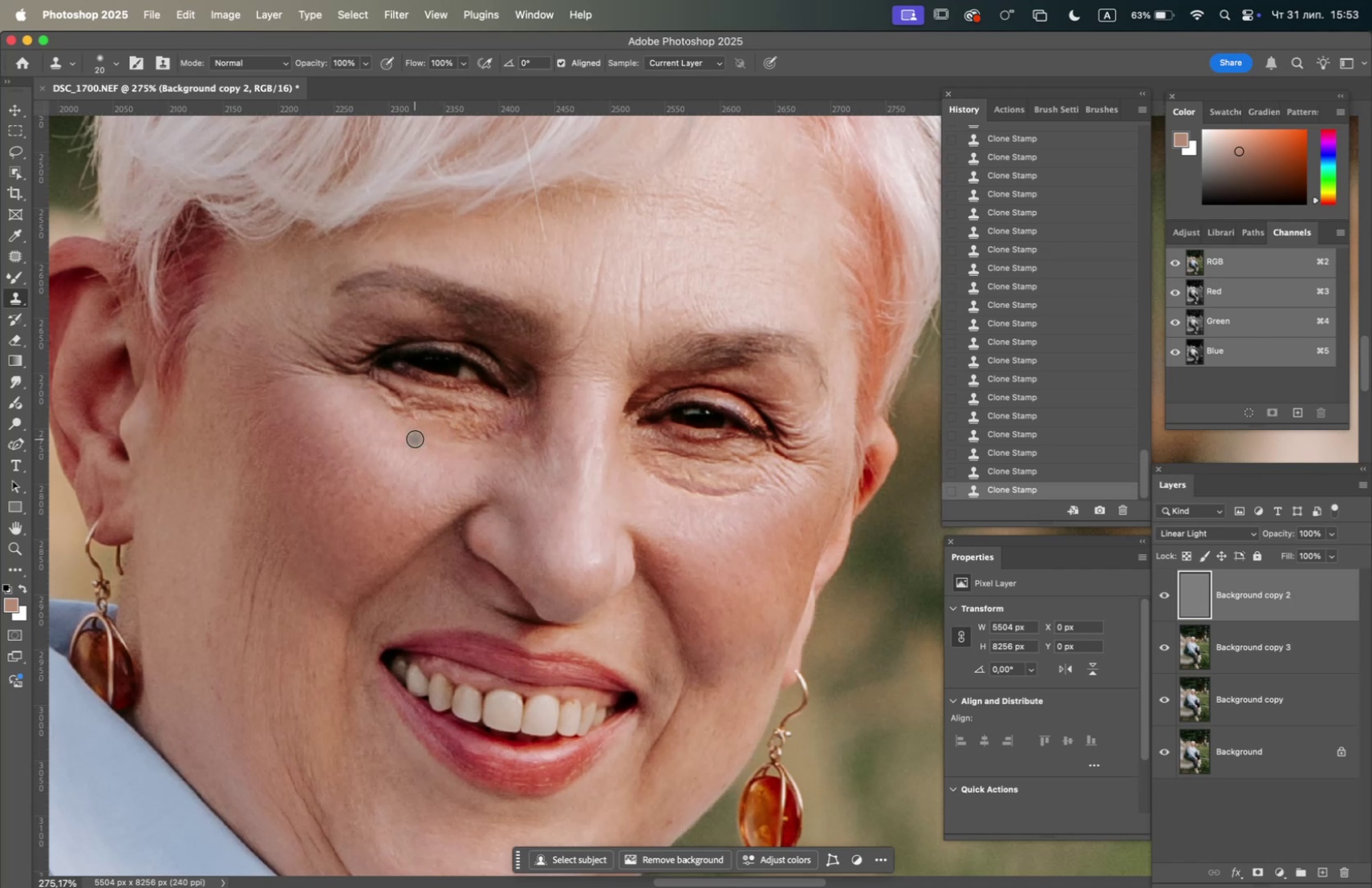 
hold_key(key=OptionLeft, duration=0.46)
 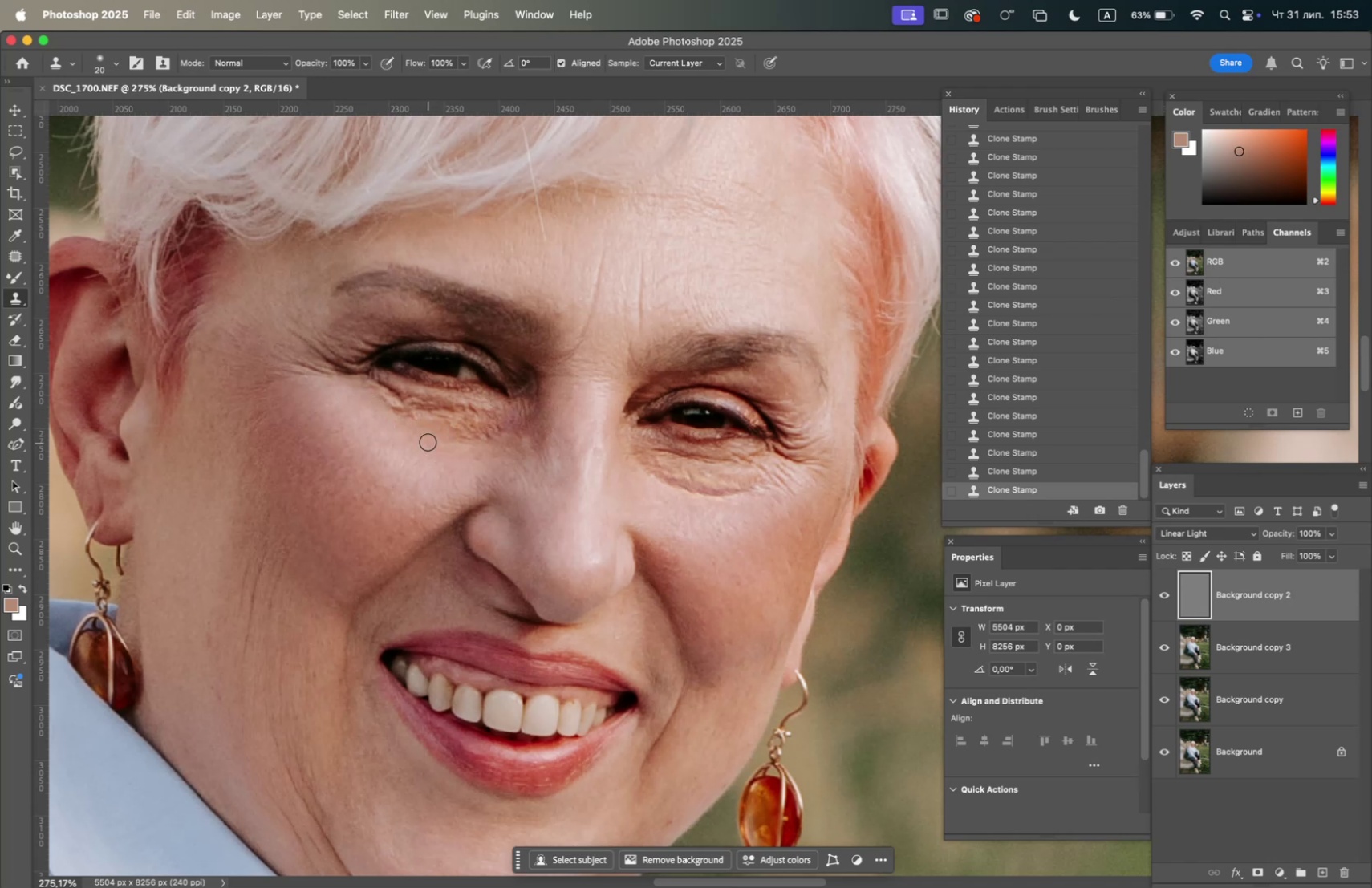 
triple_click([427, 440])
 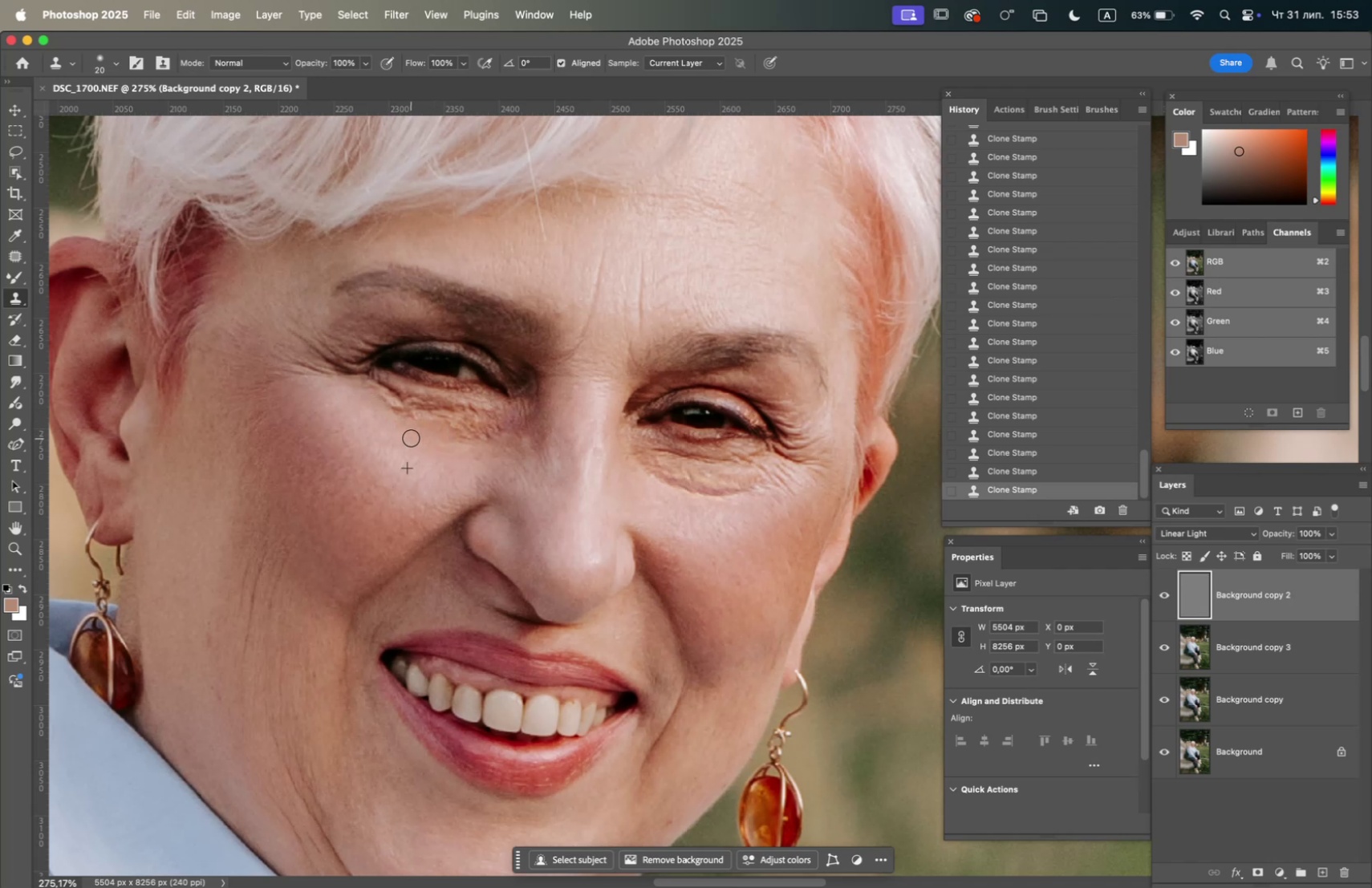 
triple_click([411, 437])
 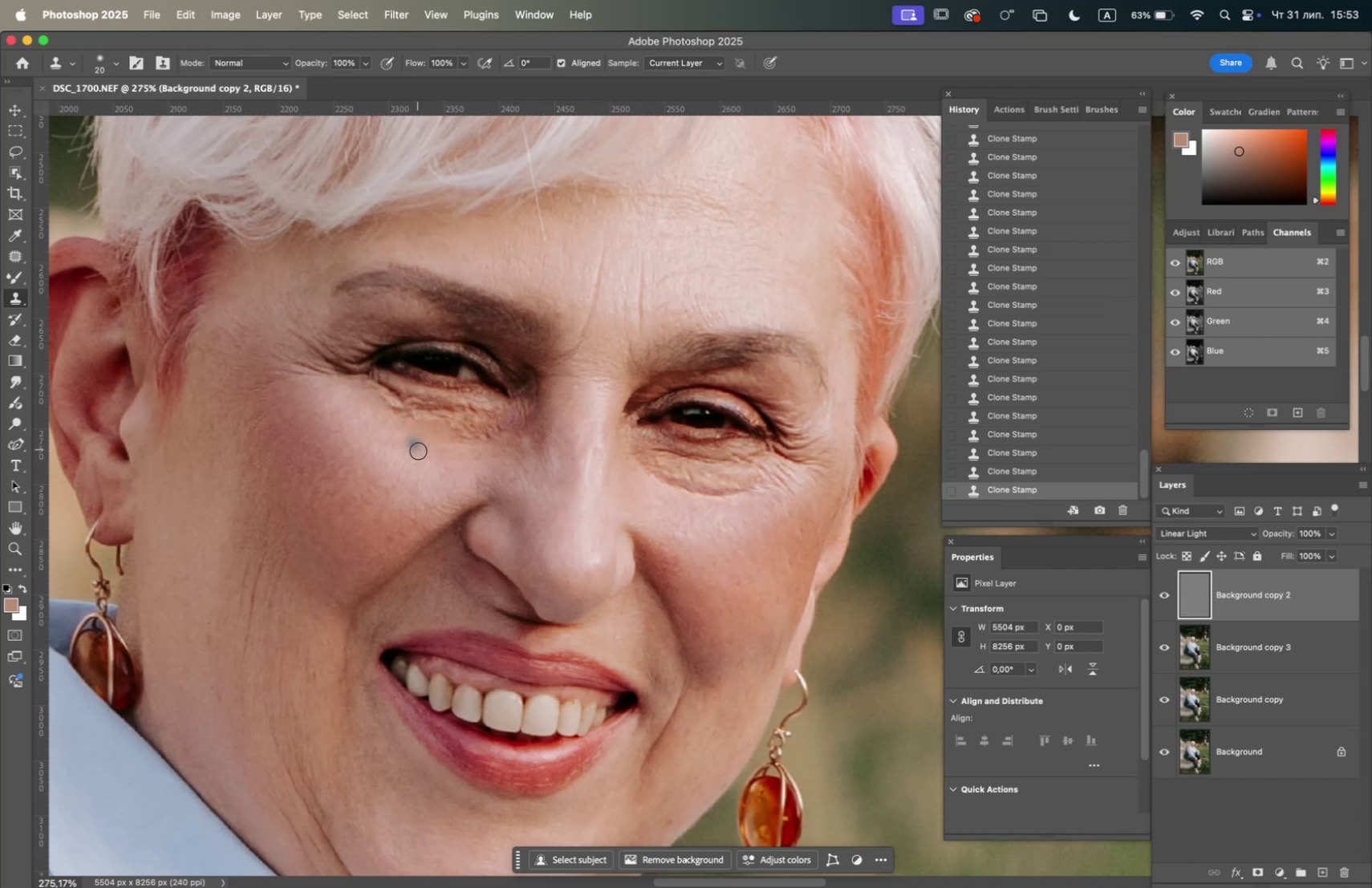 
hold_key(key=OptionLeft, duration=0.43)
left_click([432, 472])
 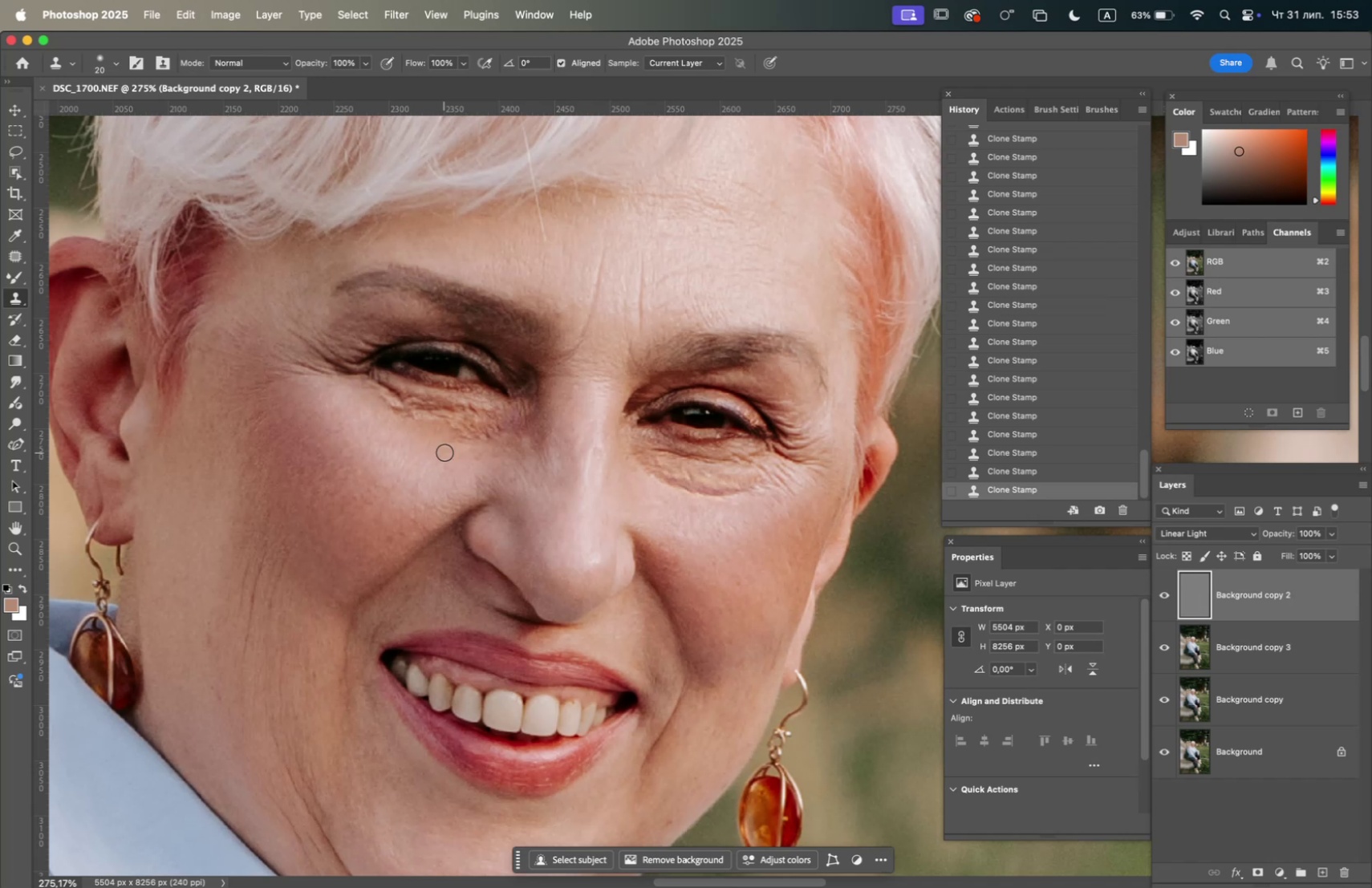 
left_click_drag(start_coordinate=[444, 450], to_coordinate=[446, 446])
 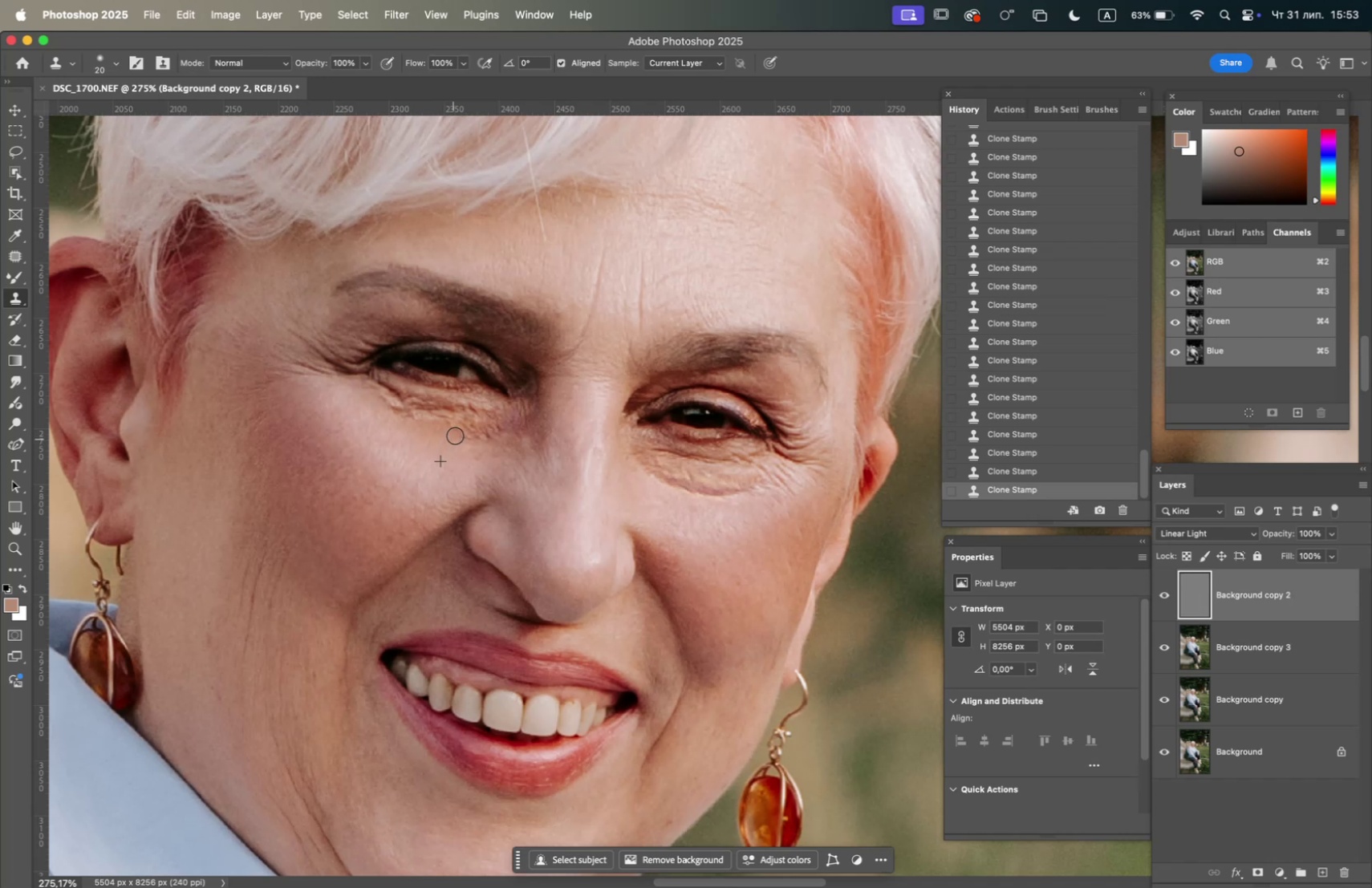 
triple_click([455, 434])
 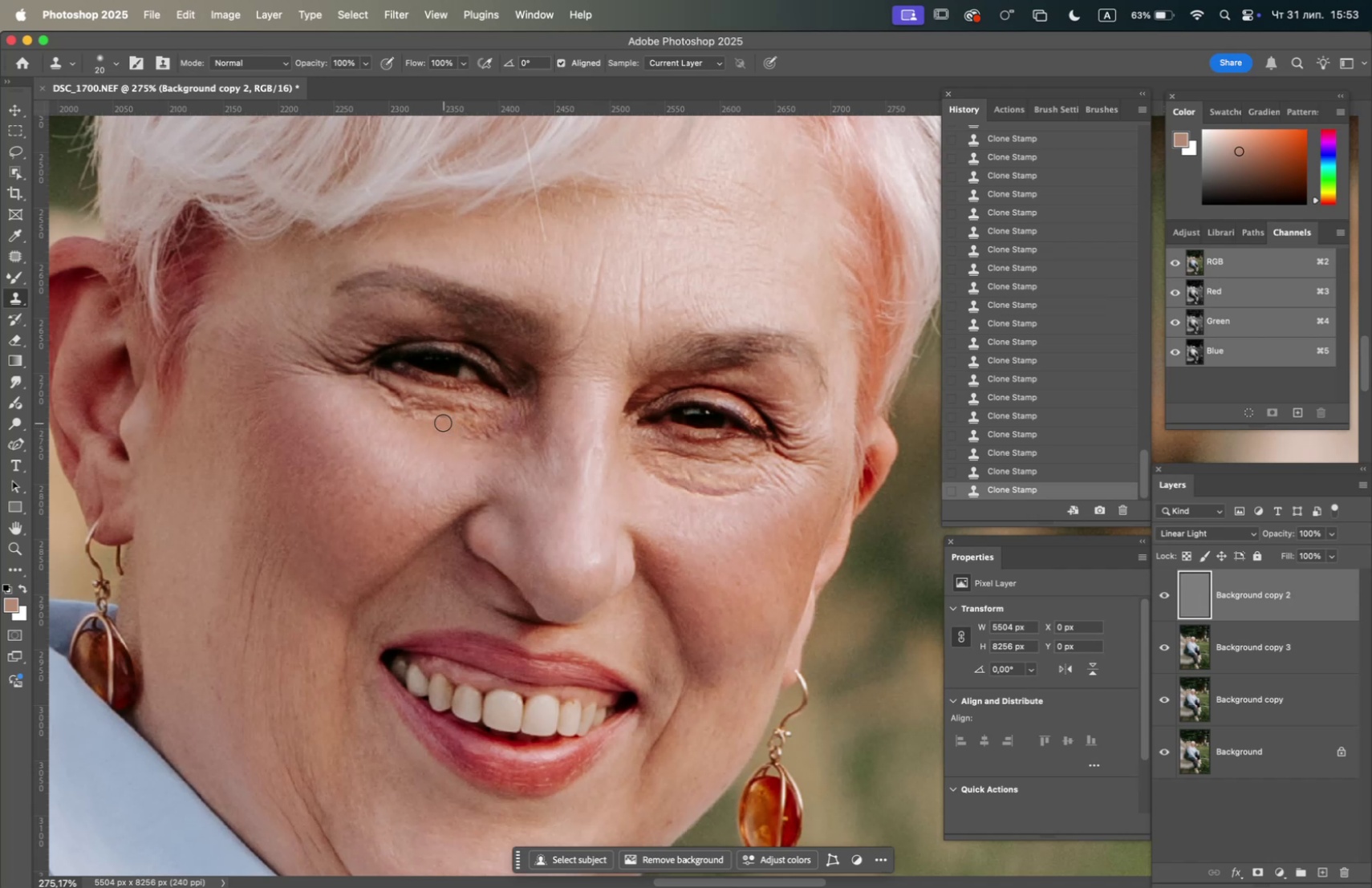 
left_click_drag(start_coordinate=[436, 417], to_coordinate=[432, 416])
 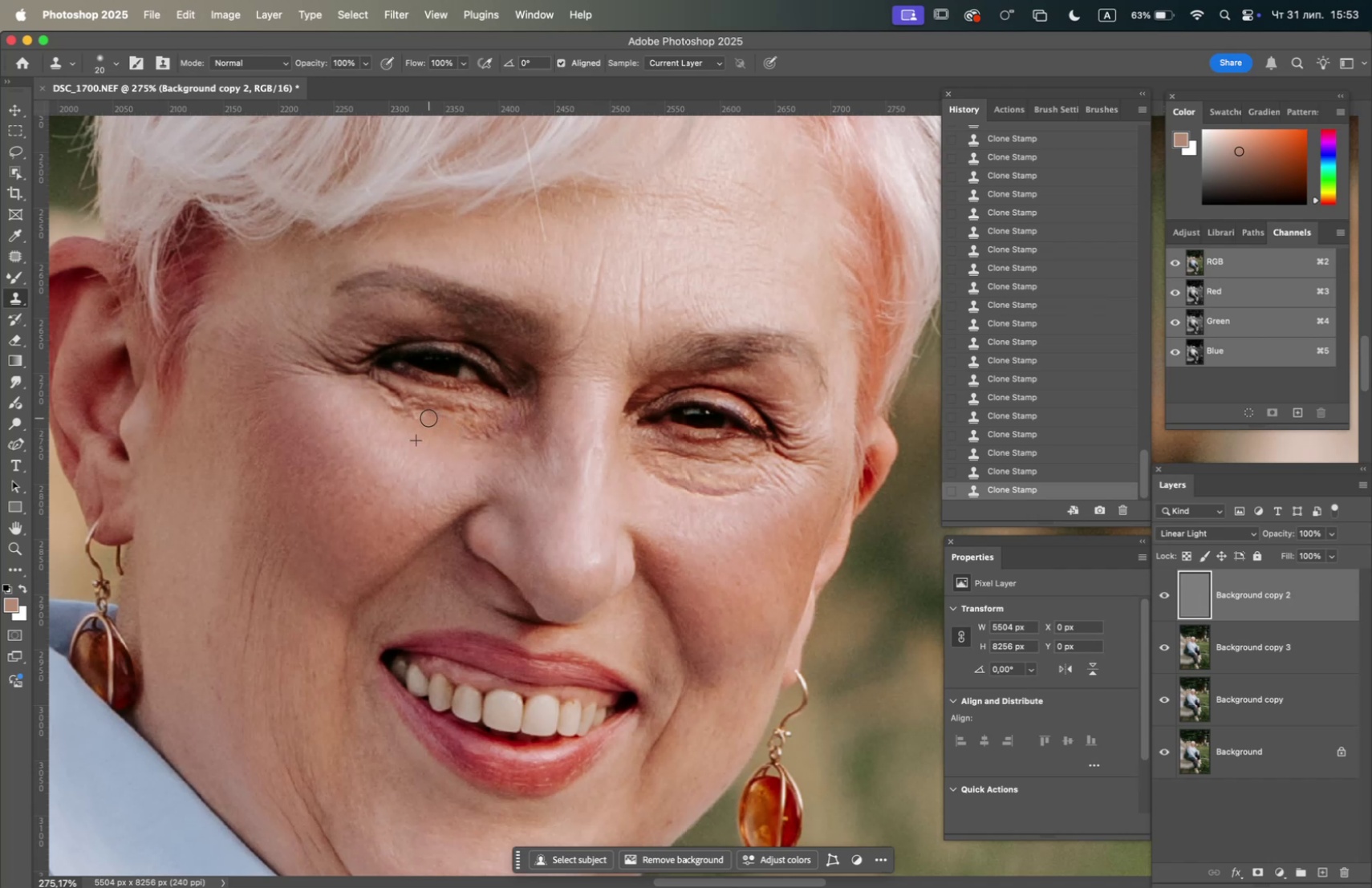 
left_click_drag(start_coordinate=[426, 416], to_coordinate=[422, 417])
 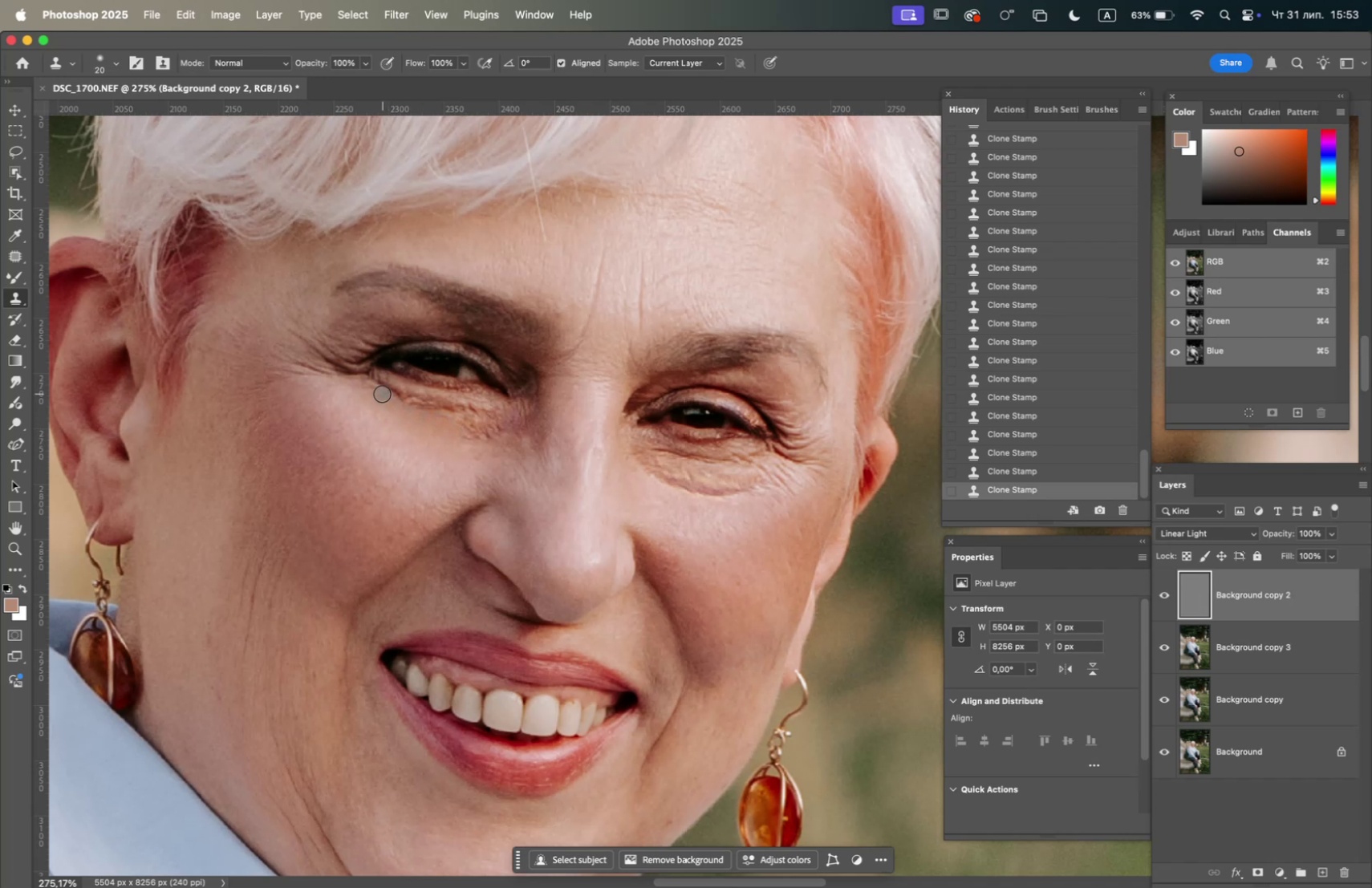 
hold_key(key=OptionLeft, duration=2.37)
left_click([309, 445])
 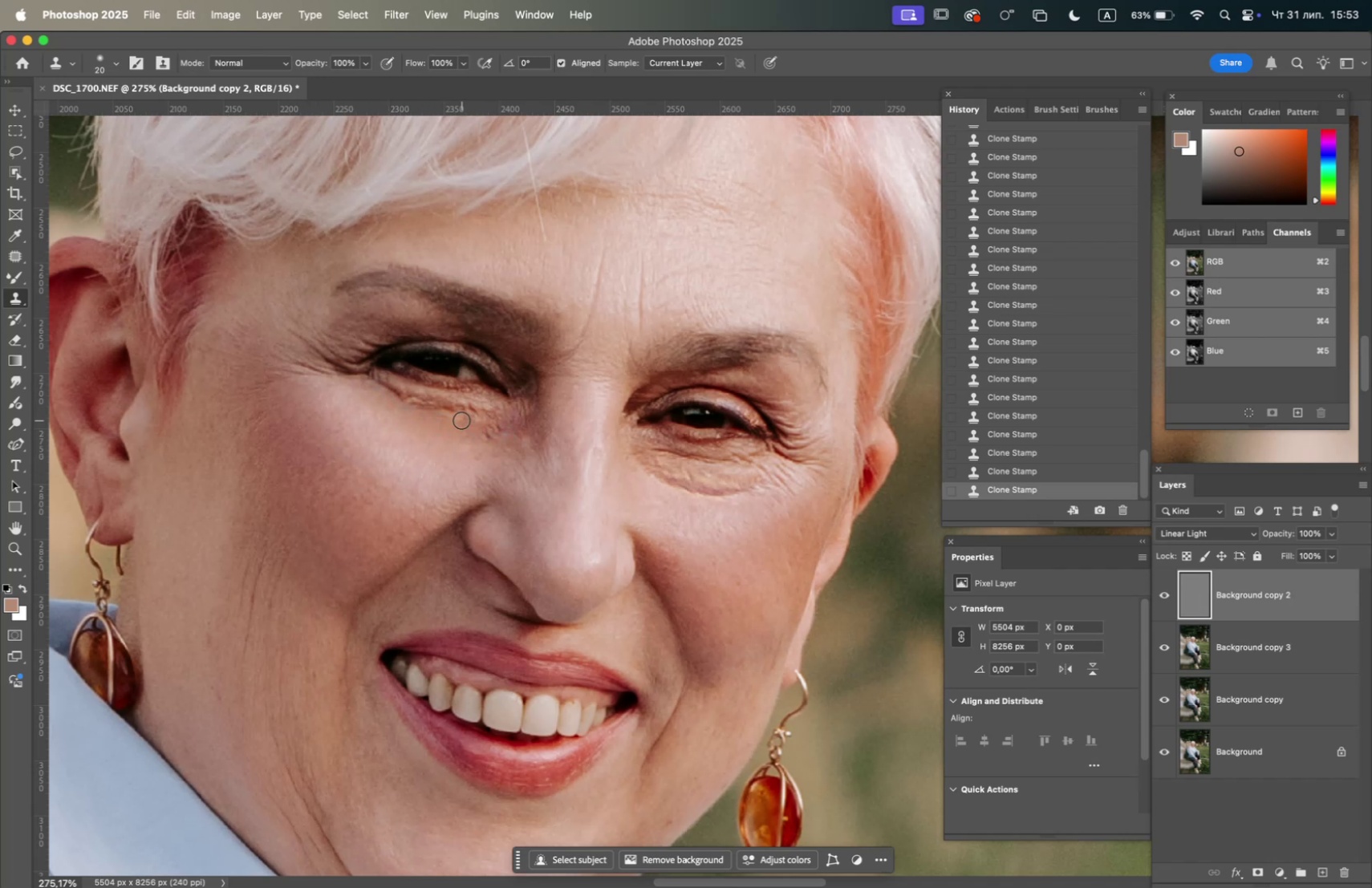 
hold_key(key=OptionLeft, duration=1.74)
left_click([315, 436])
 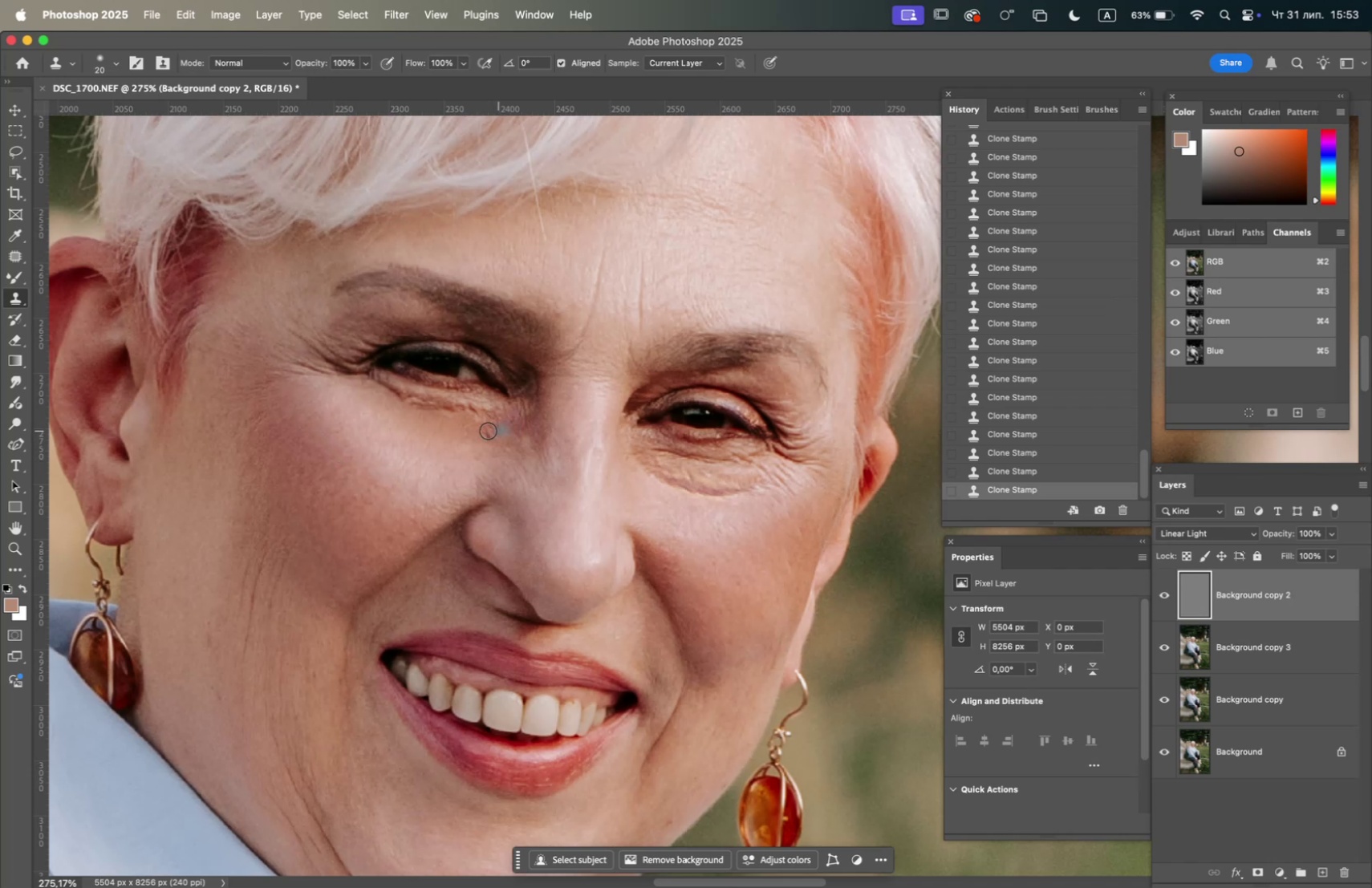 
left_click([485, 432])
 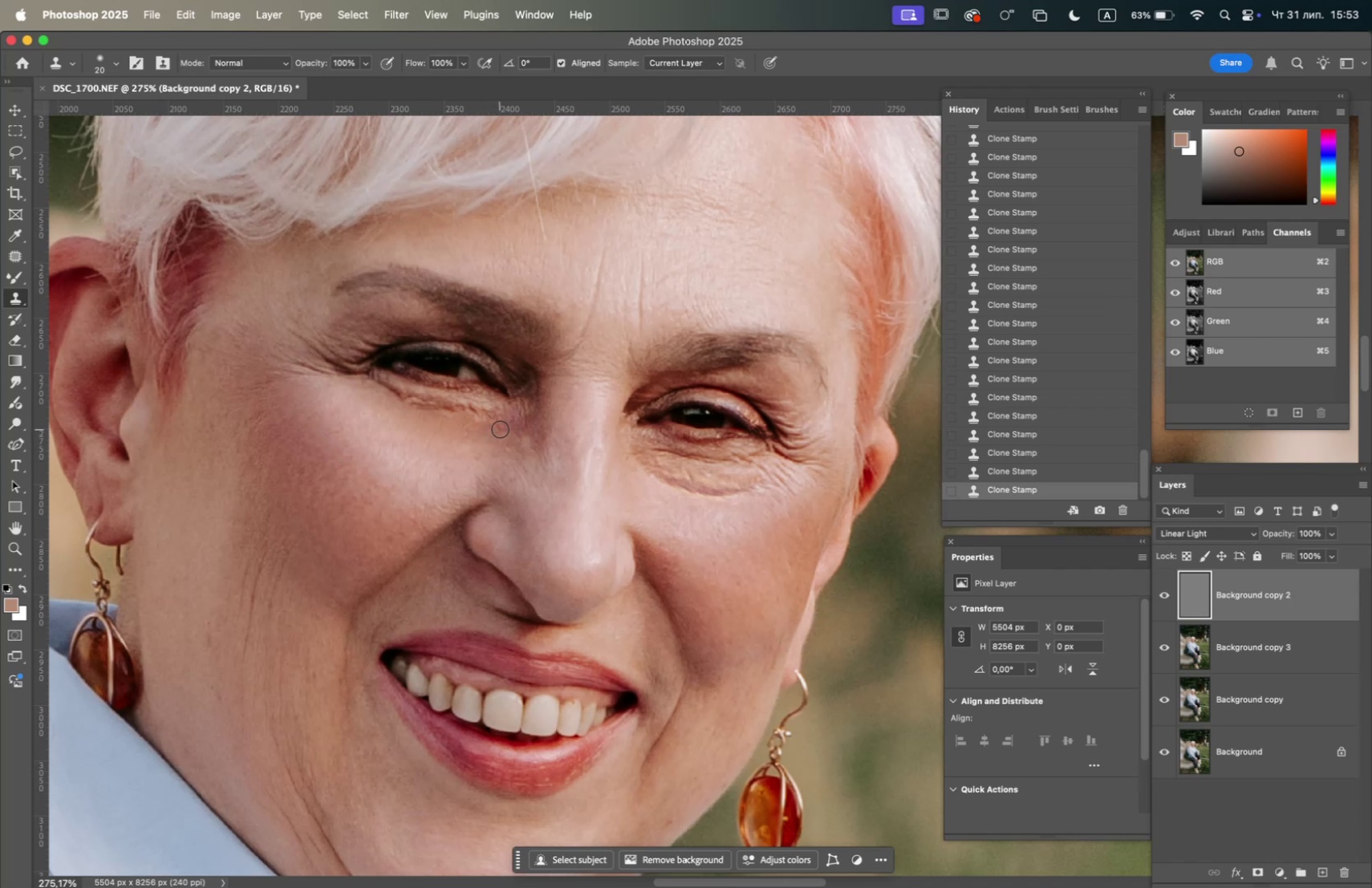 
left_click_drag(start_coordinate=[497, 424], to_coordinate=[492, 422])
 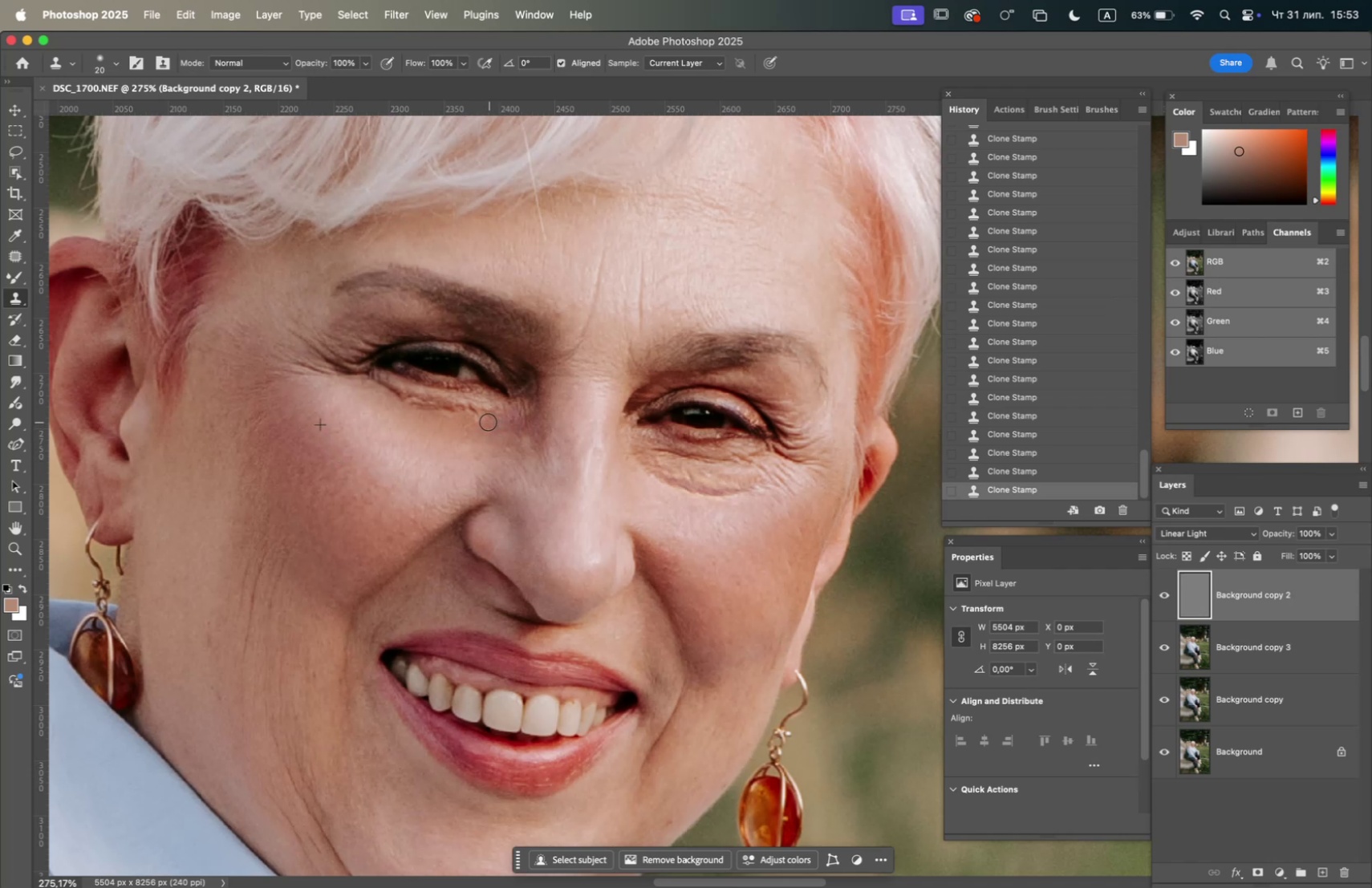 
left_click_drag(start_coordinate=[485, 421], to_coordinate=[479, 421])
 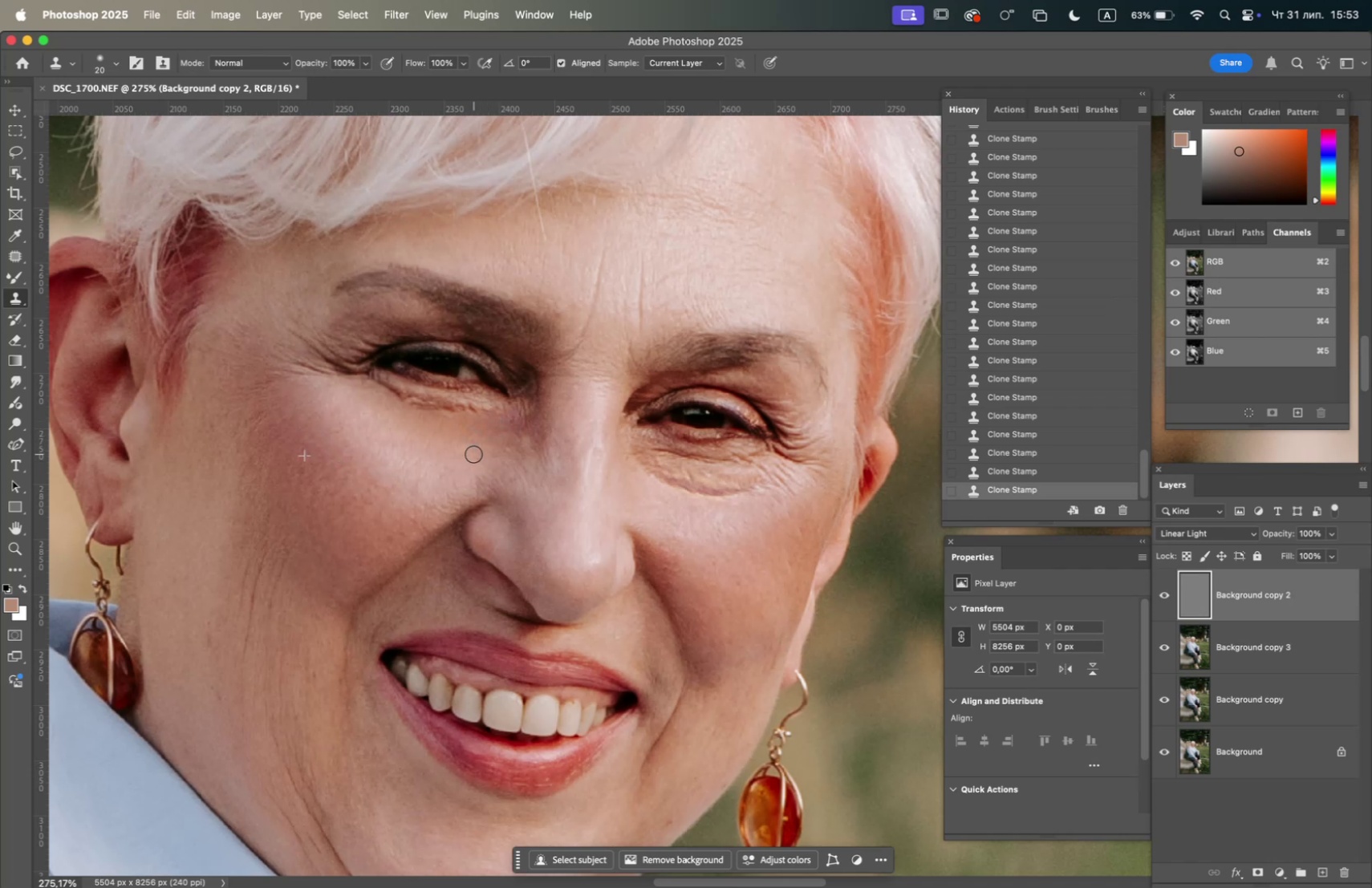 
hold_key(key=OptionLeft, duration=1.56)
 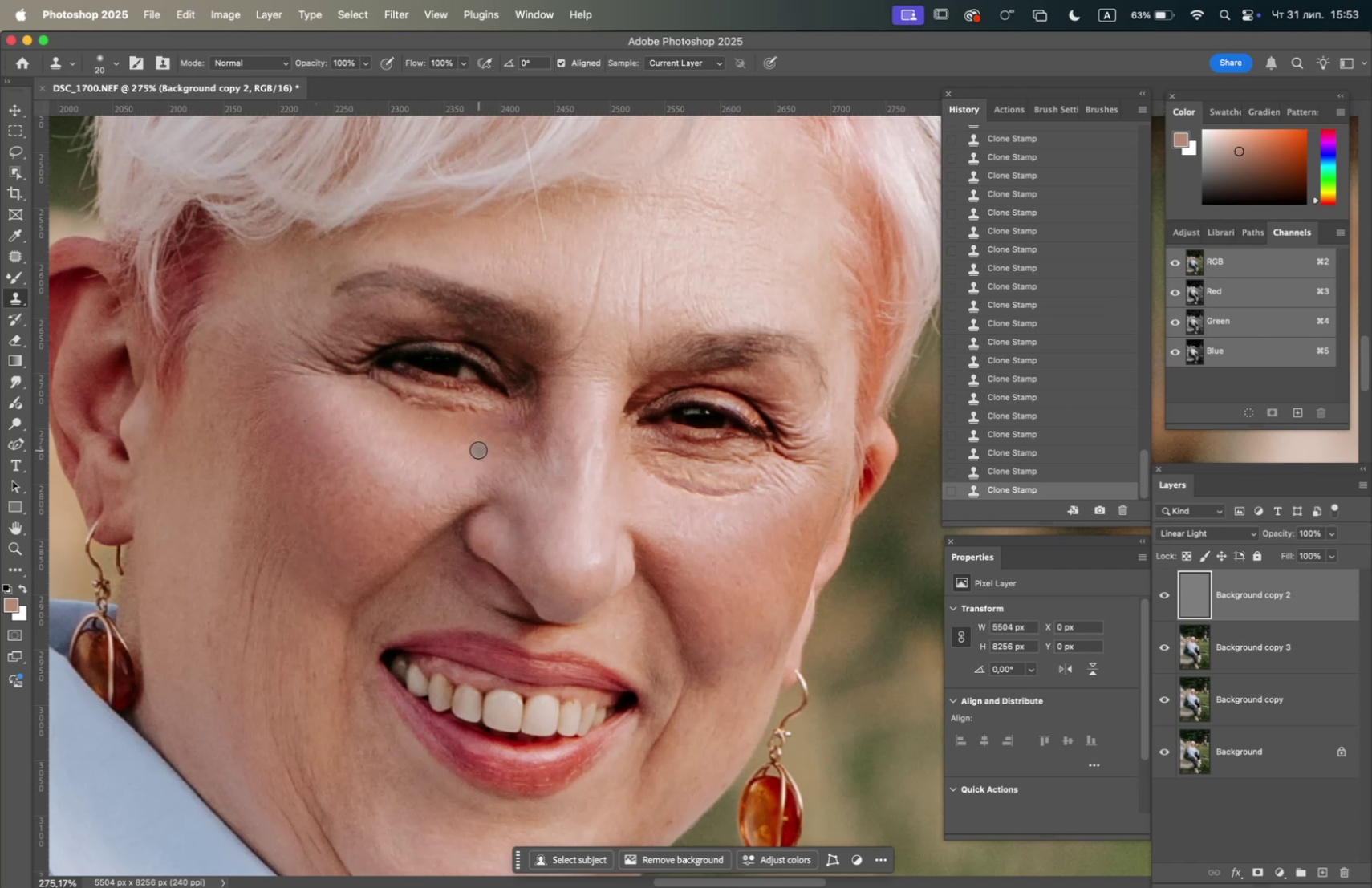 
triple_click([477, 430])
 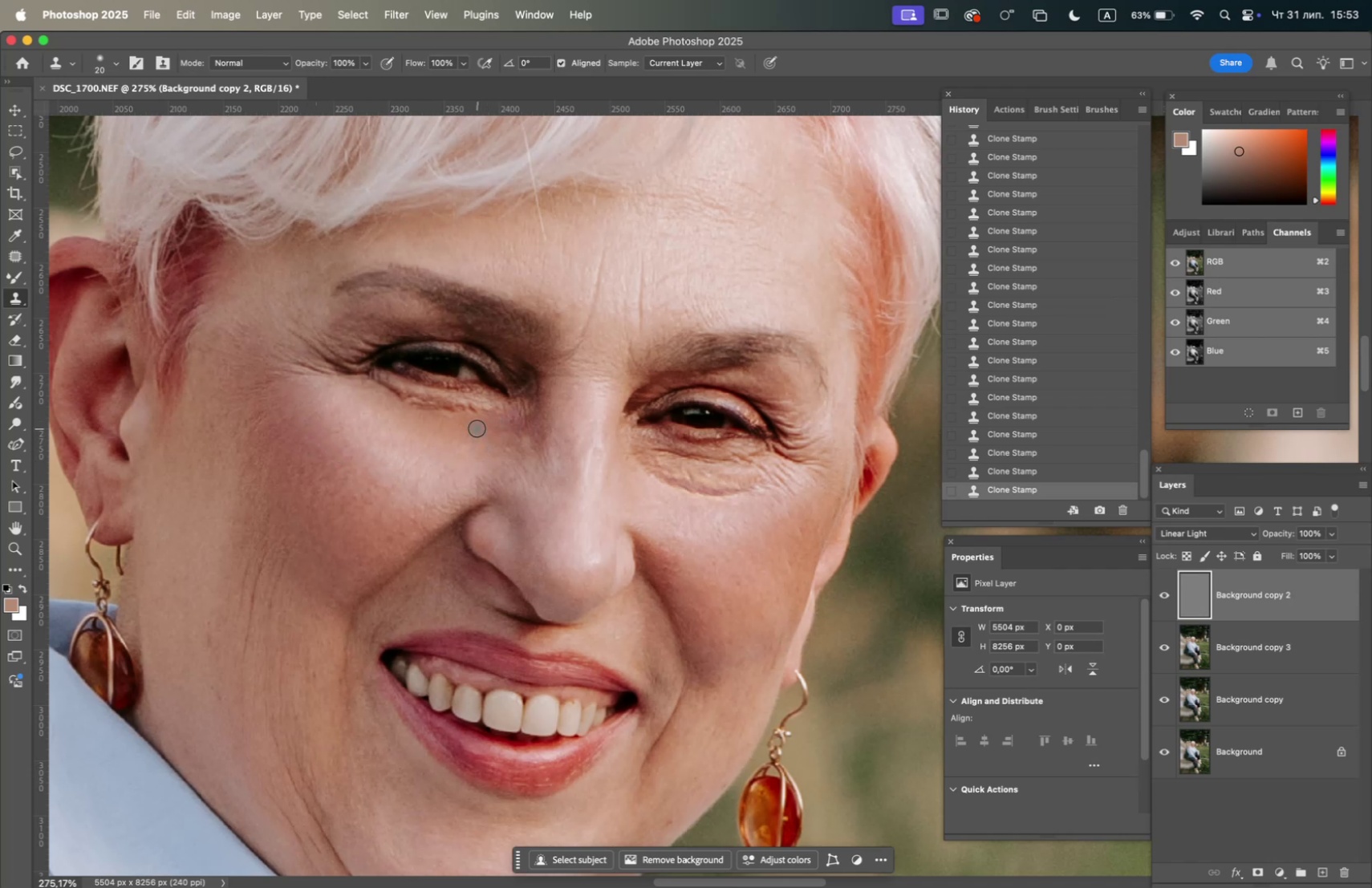 
triple_click([477, 428])
 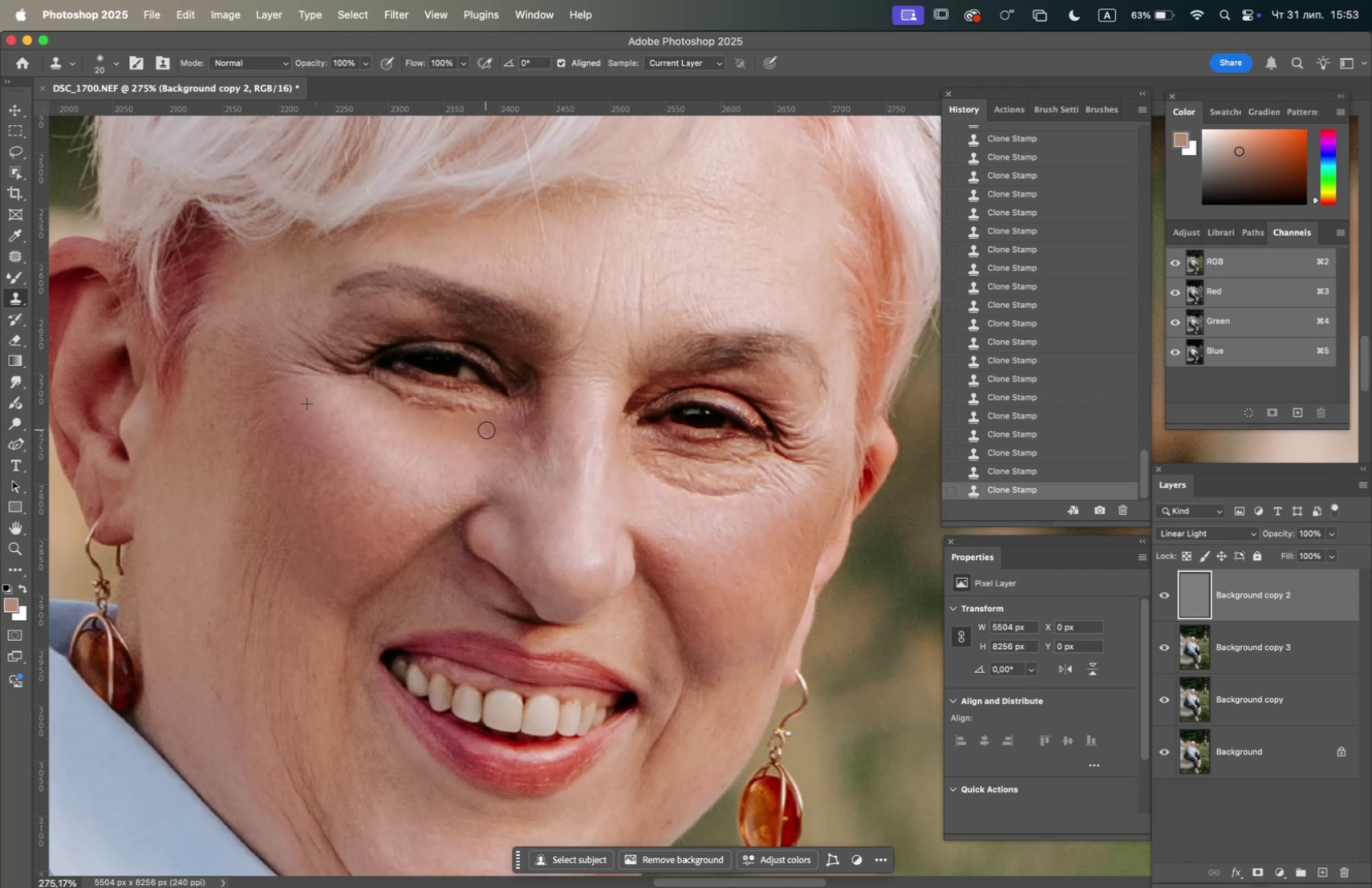 
left_click_drag(start_coordinate=[499, 429], to_coordinate=[504, 430])
 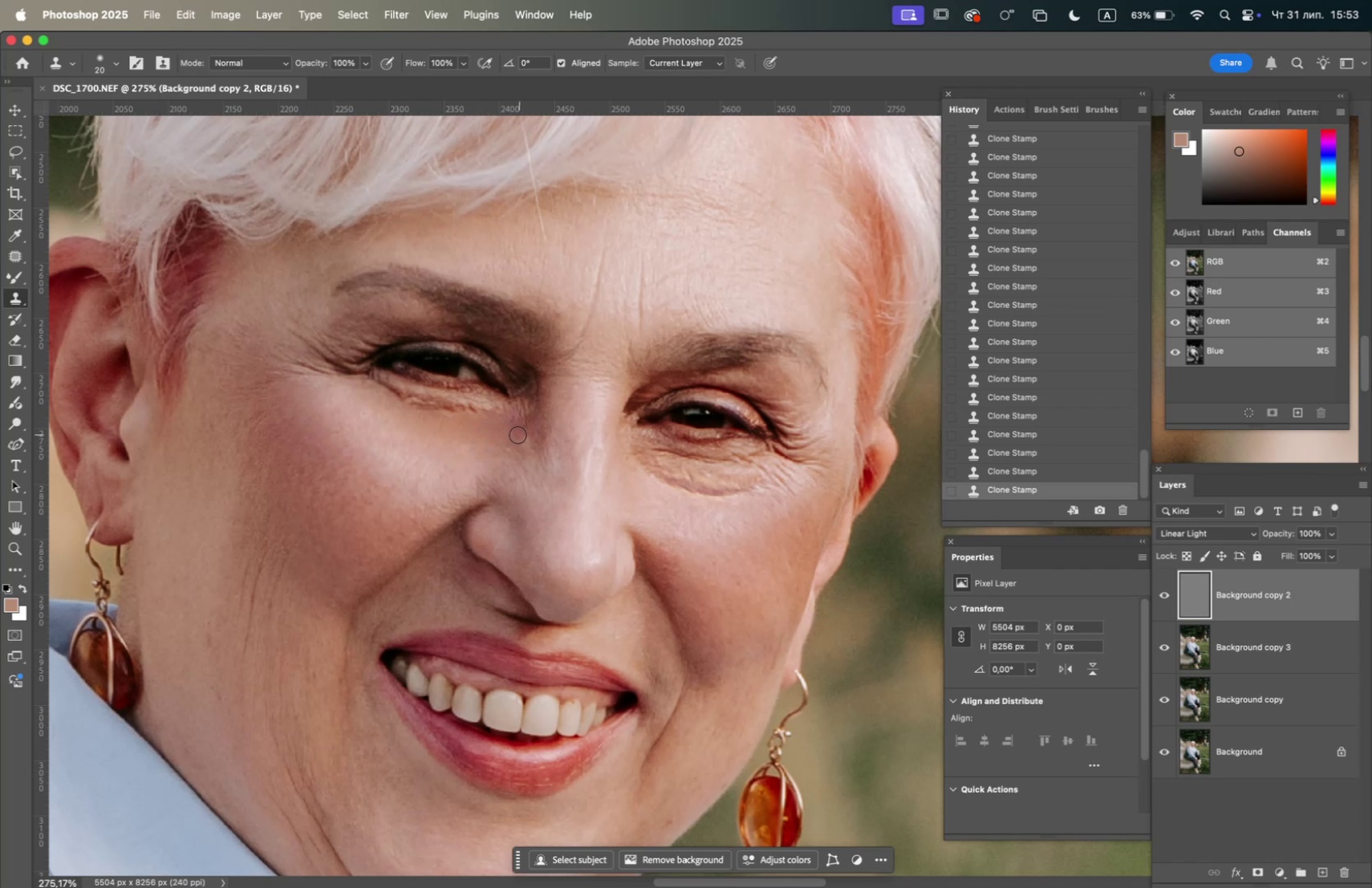 
hold_key(key=OptionLeft, duration=1.42)
left_click([297, 420])
 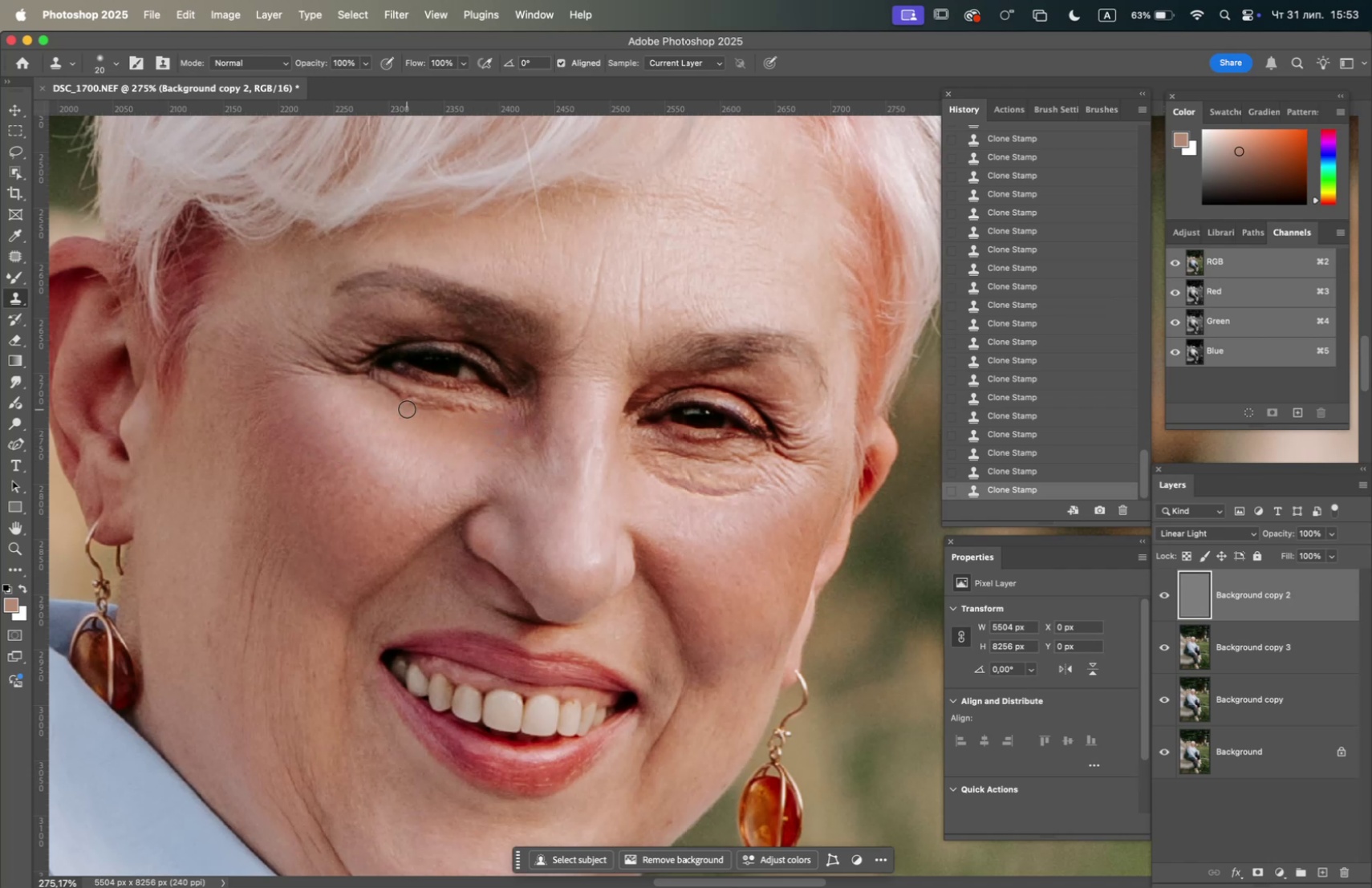 
double_click([409, 406])
 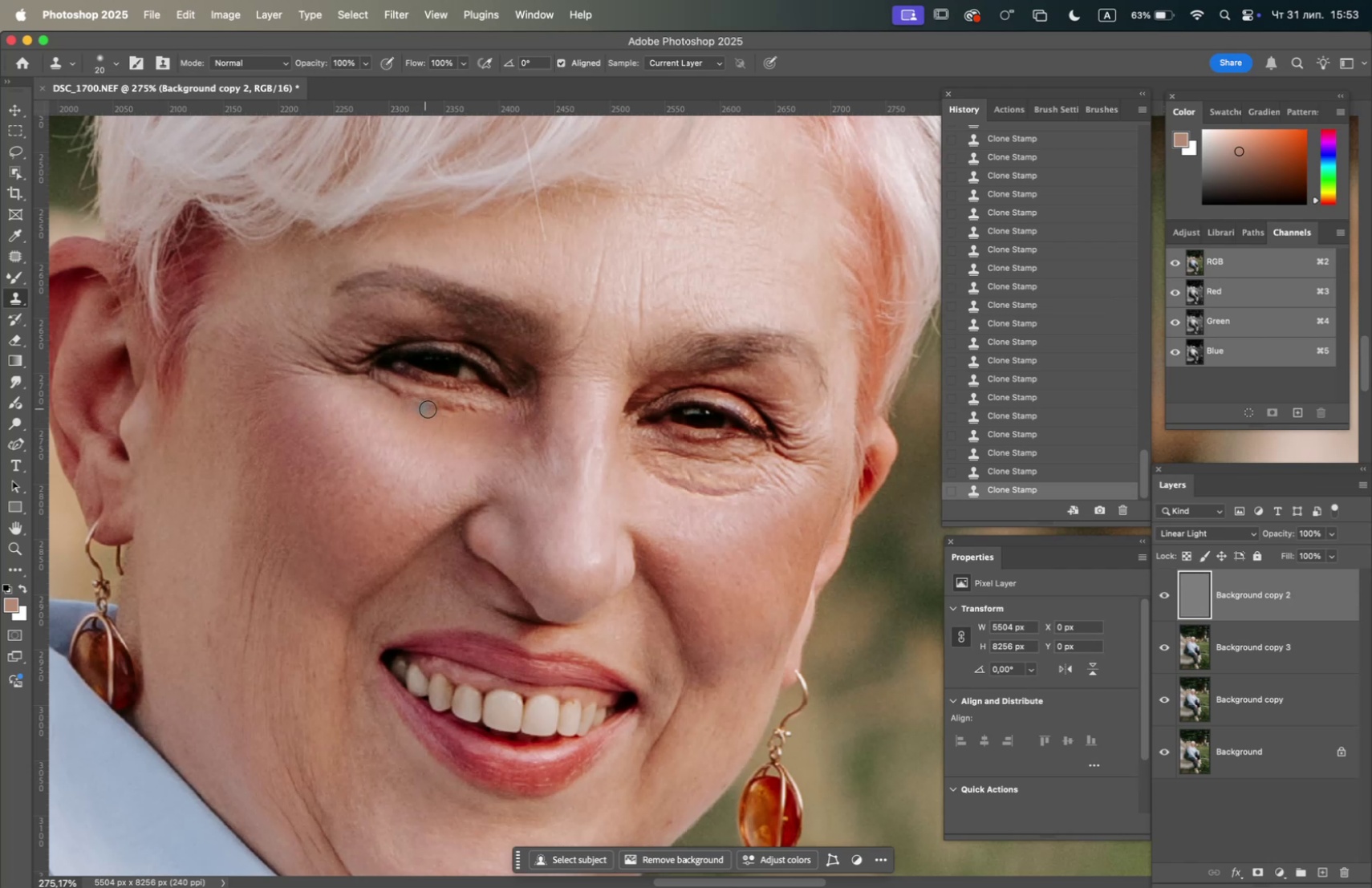 
triple_click([435, 411])
 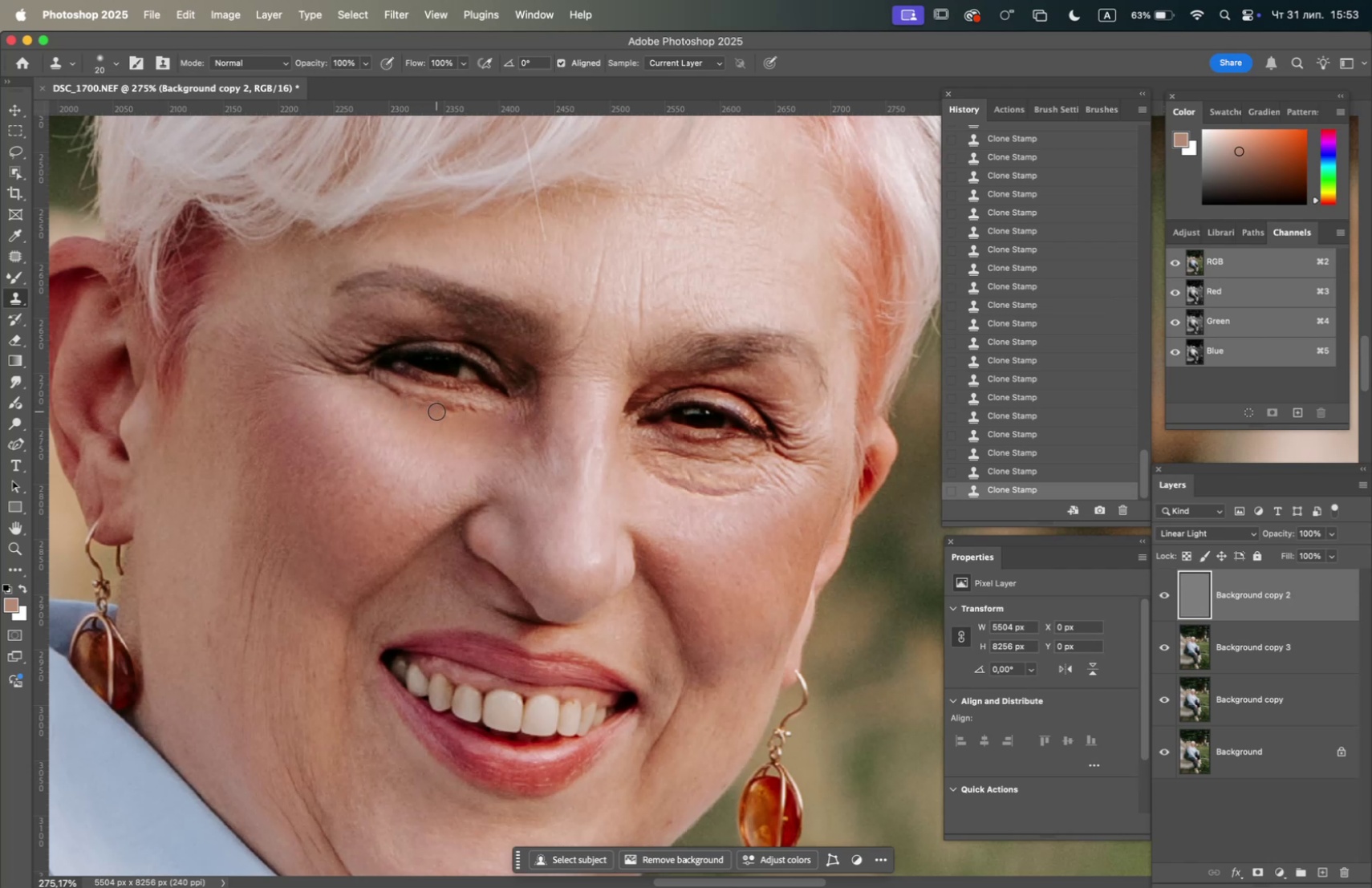 
left_click_drag(start_coordinate=[434, 411], to_coordinate=[430, 411])
 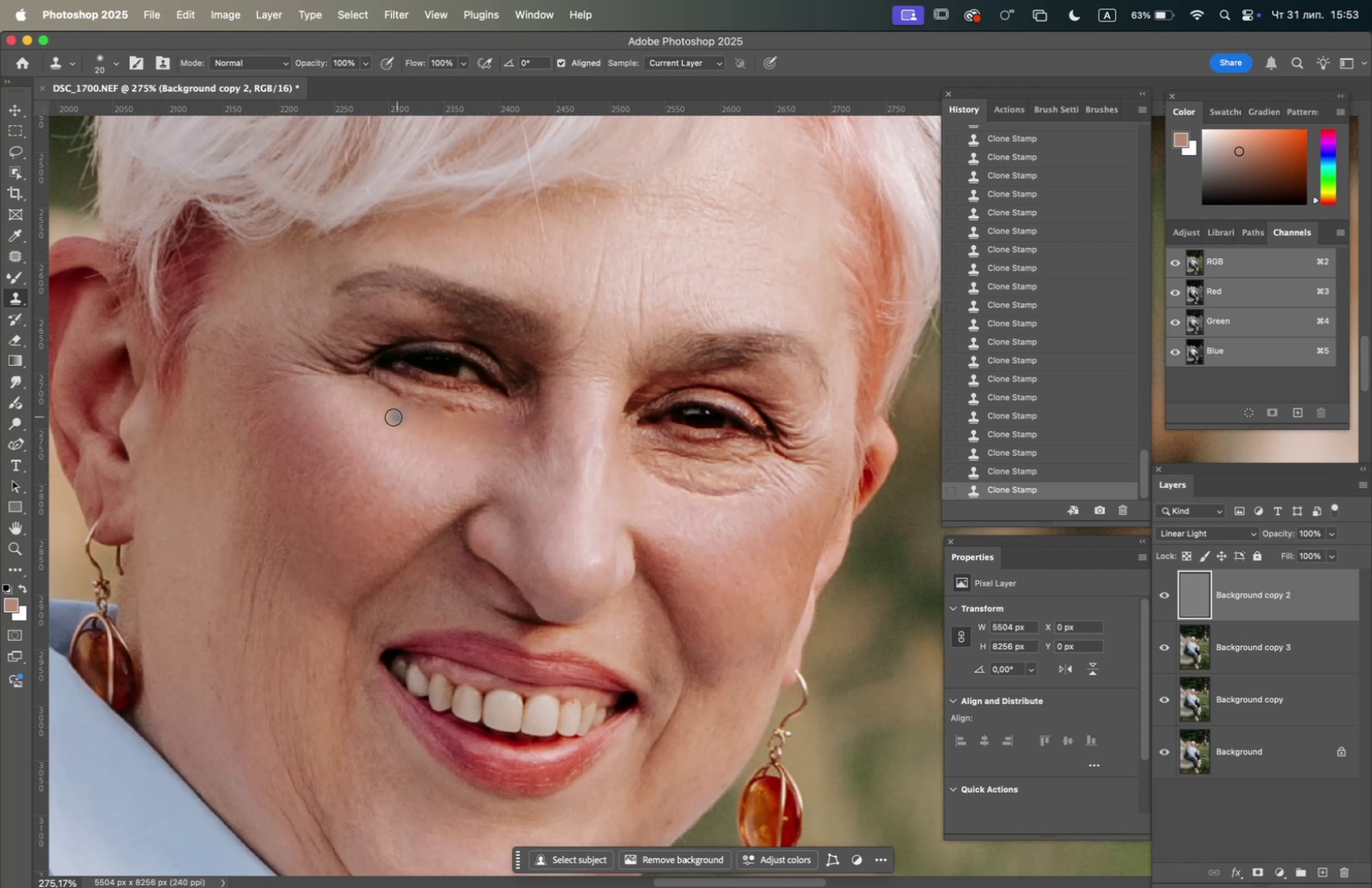 
hold_key(key=OptionLeft, duration=2.71)
 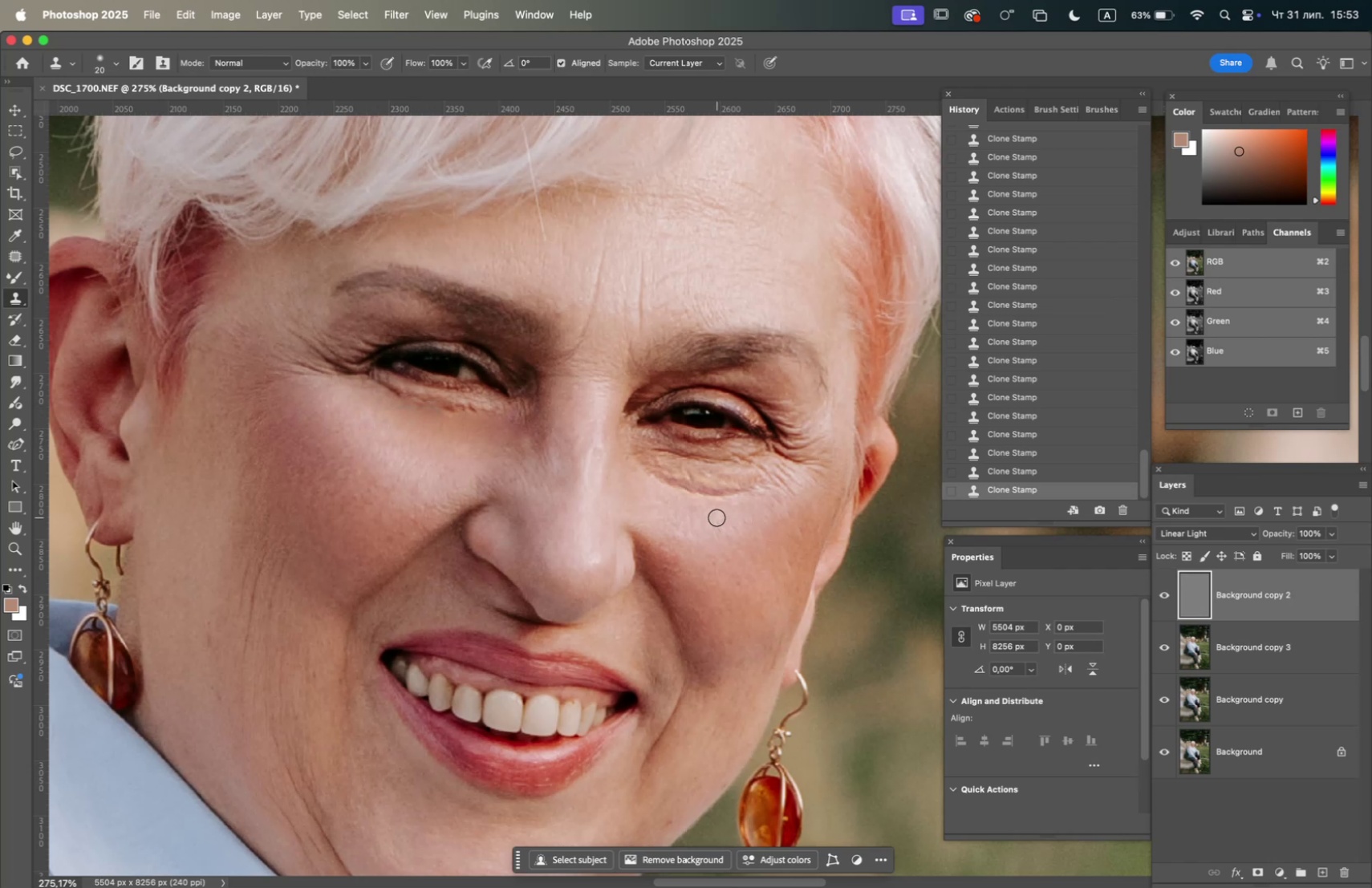 
double_click([716, 517])
 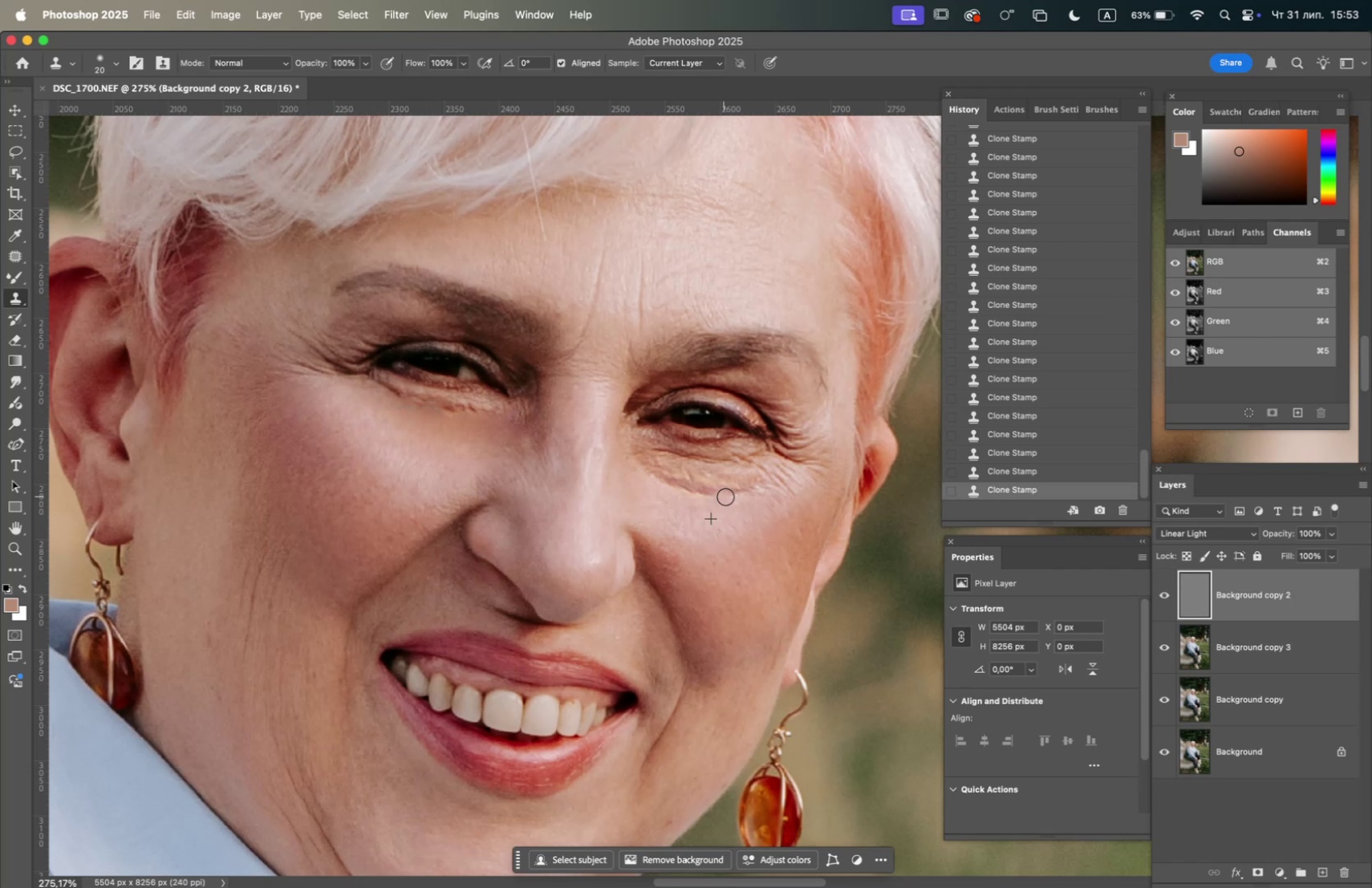 
triple_click([737, 495])
 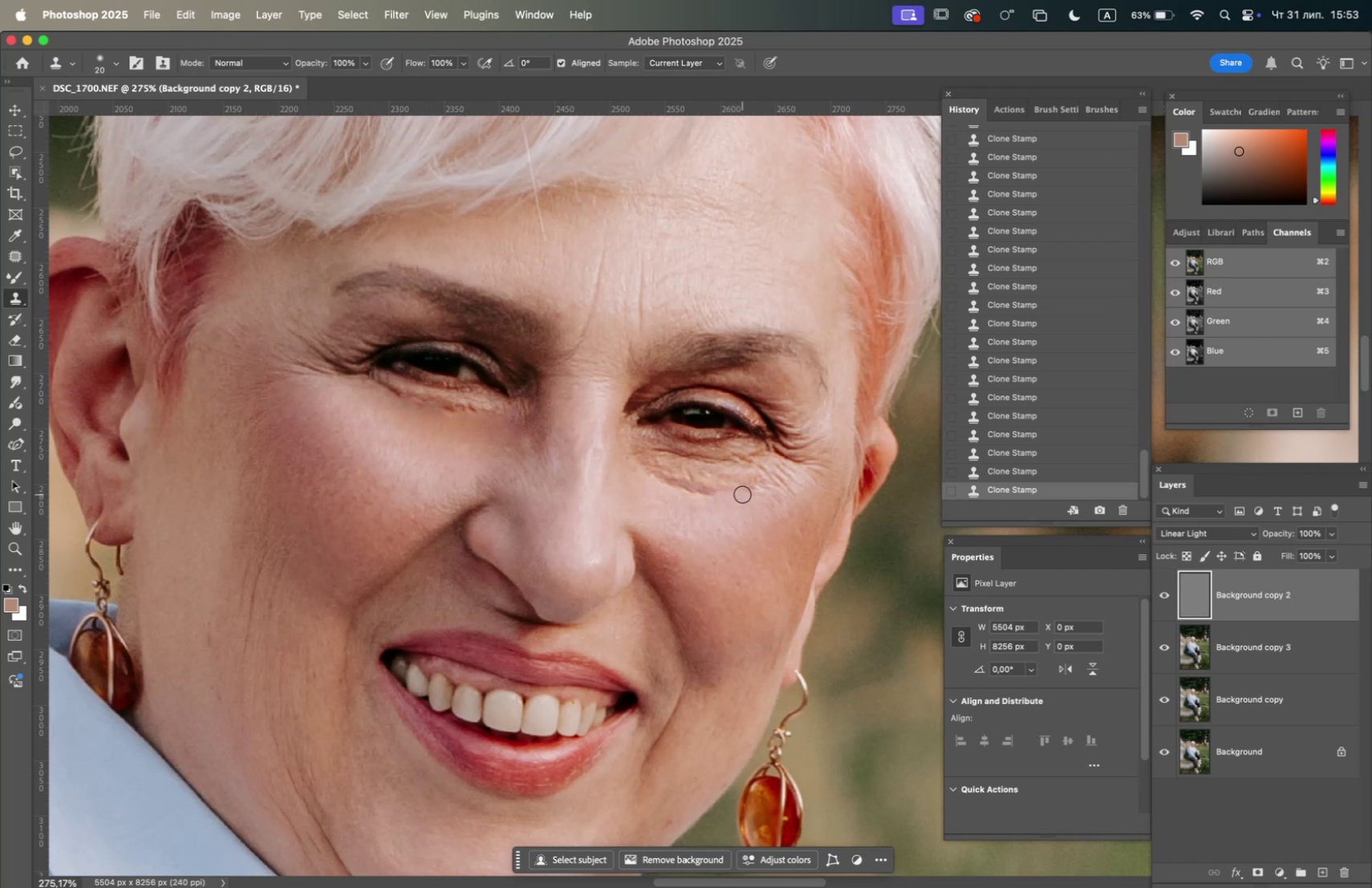 
triple_click([742, 493])
 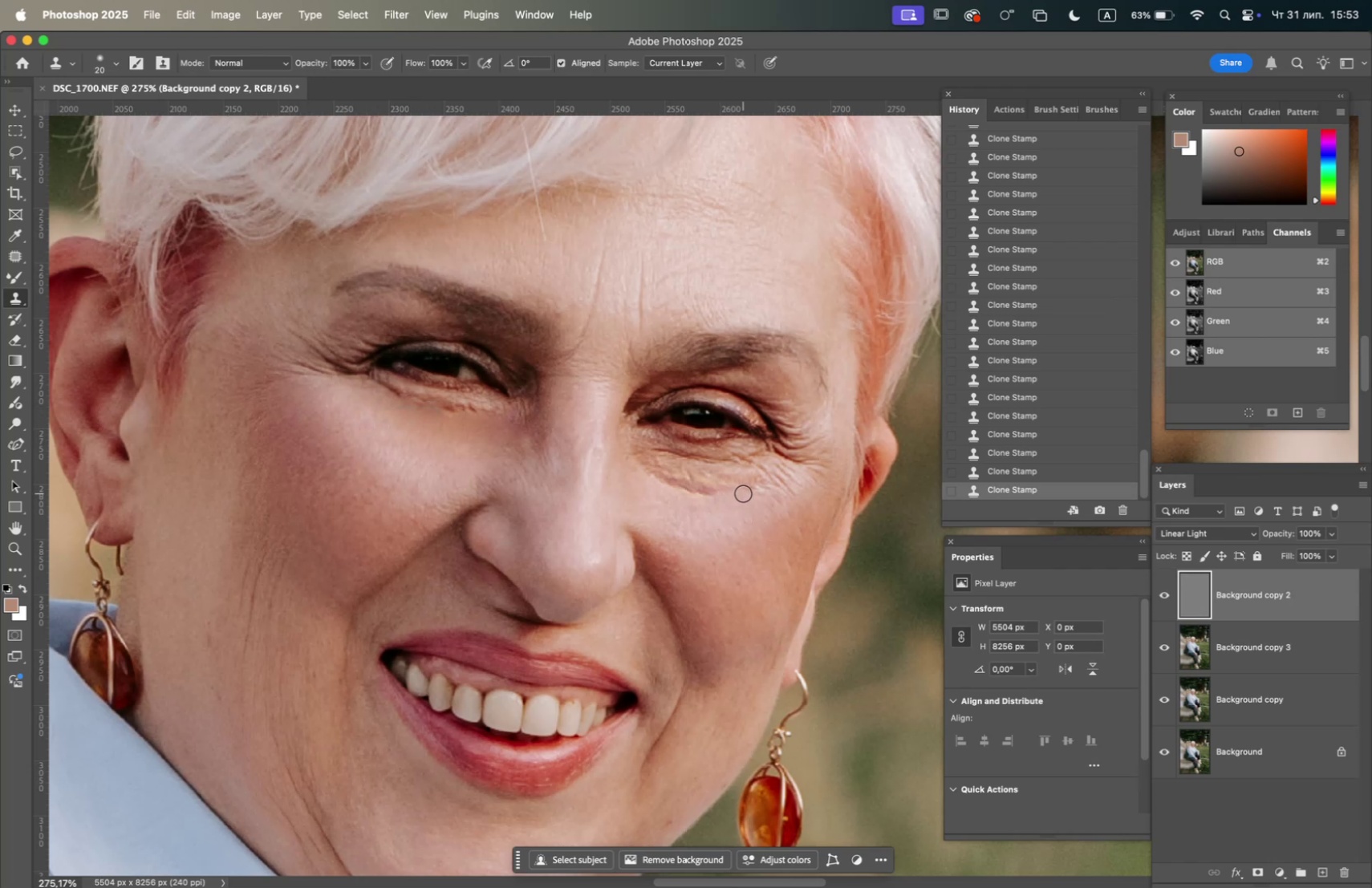 
triple_click([743, 493])
 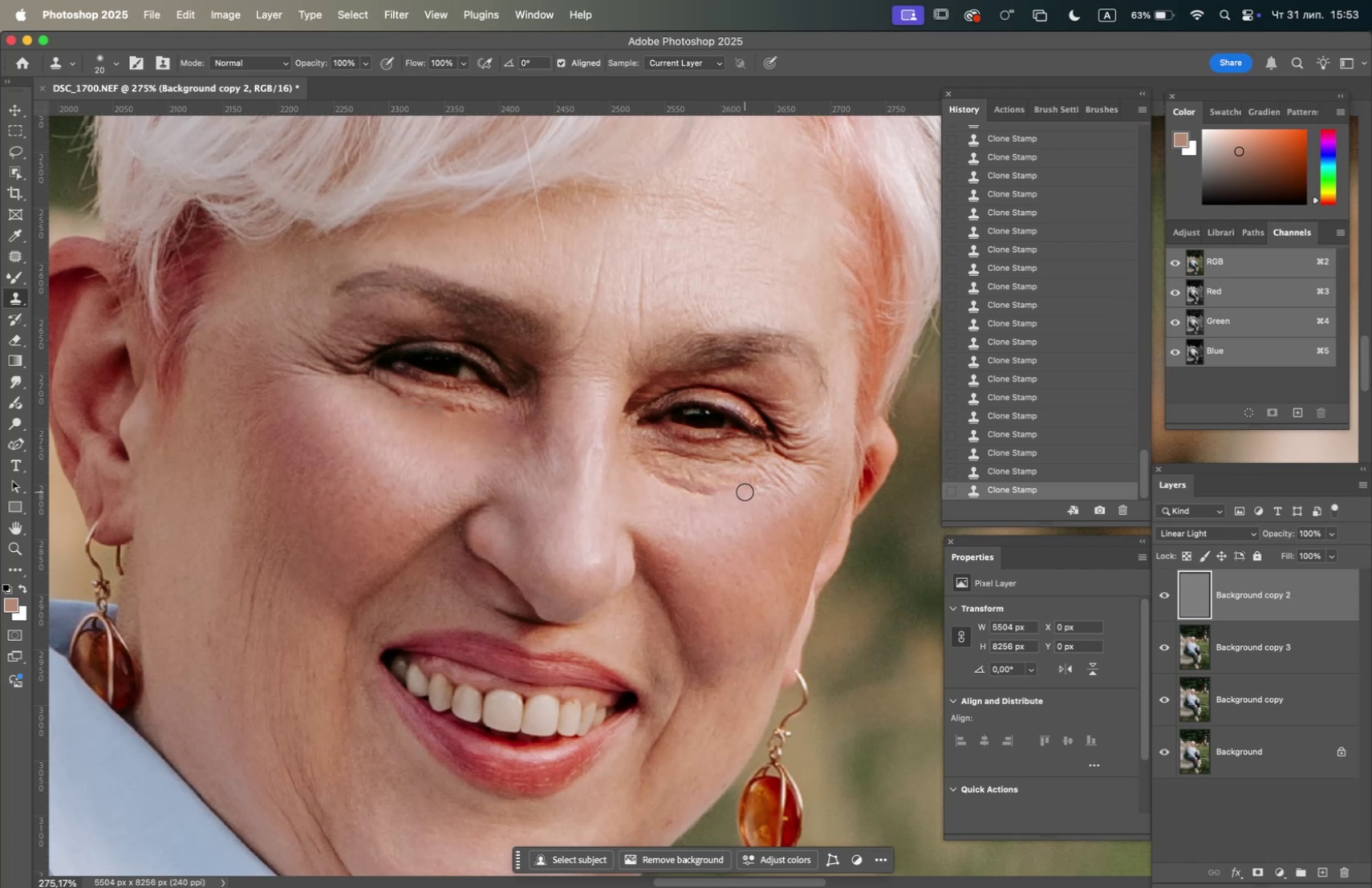 
triple_click([745, 491])
 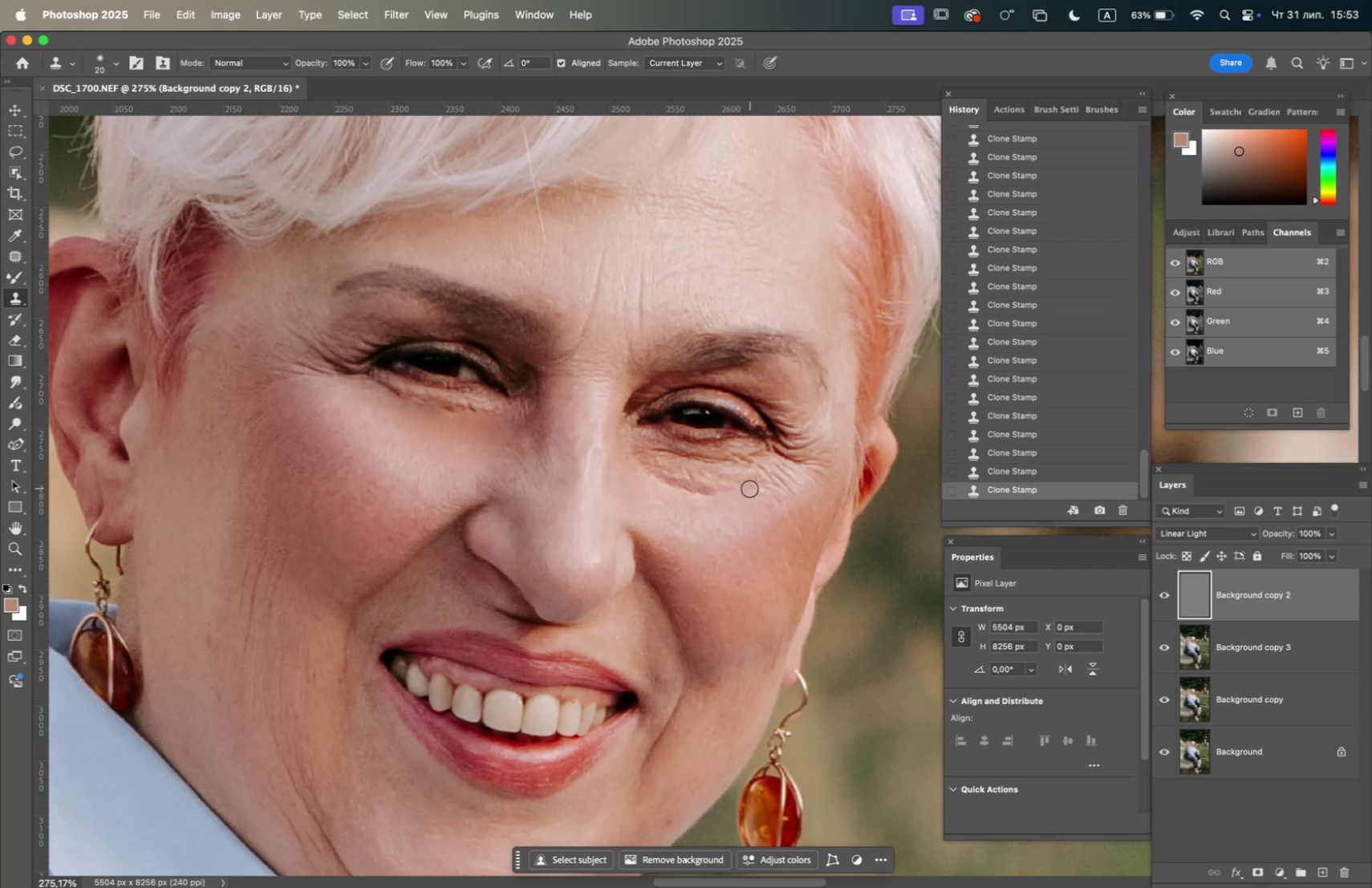 
triple_click([749, 488])
 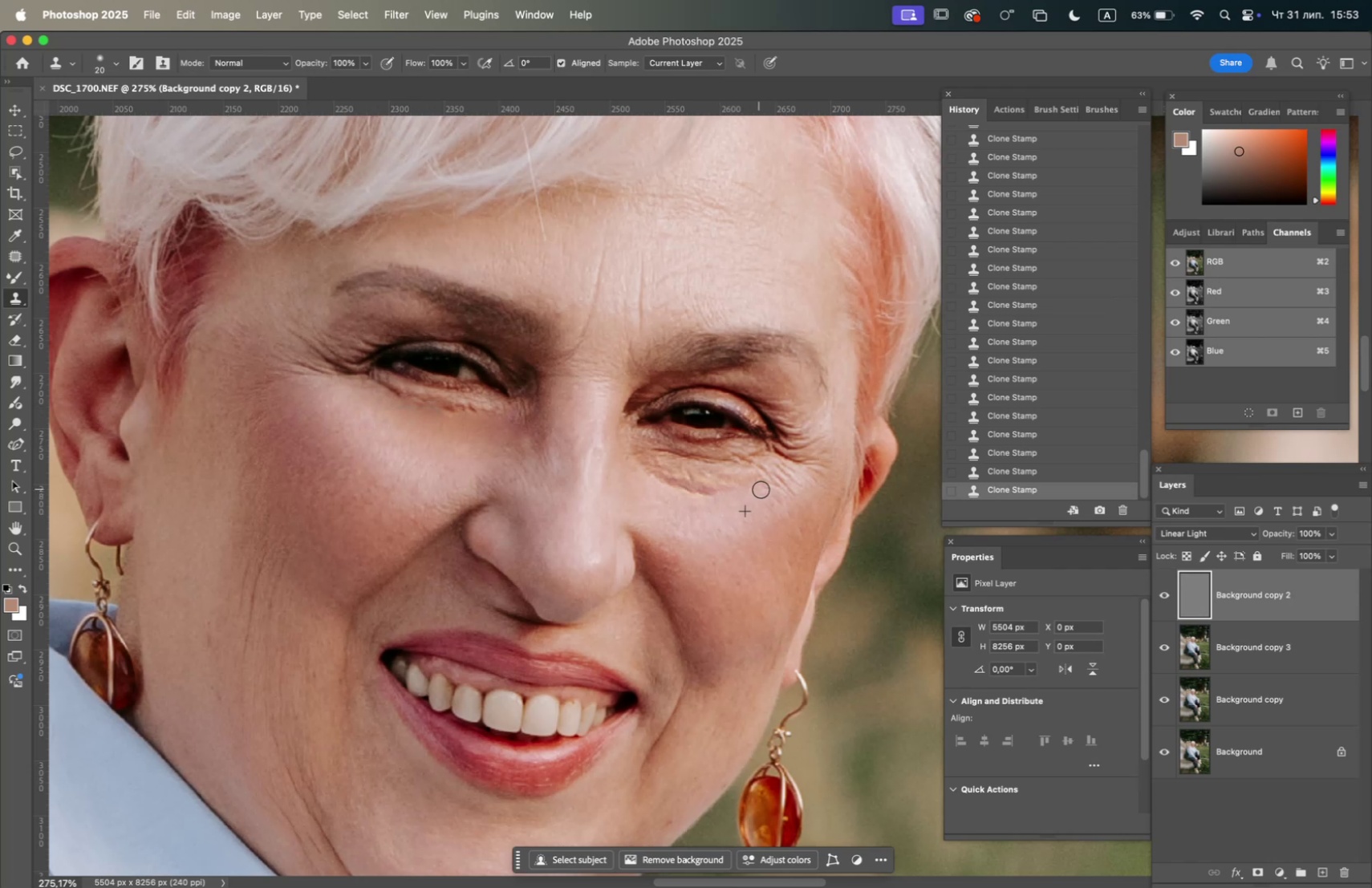 
triple_click([761, 489])
 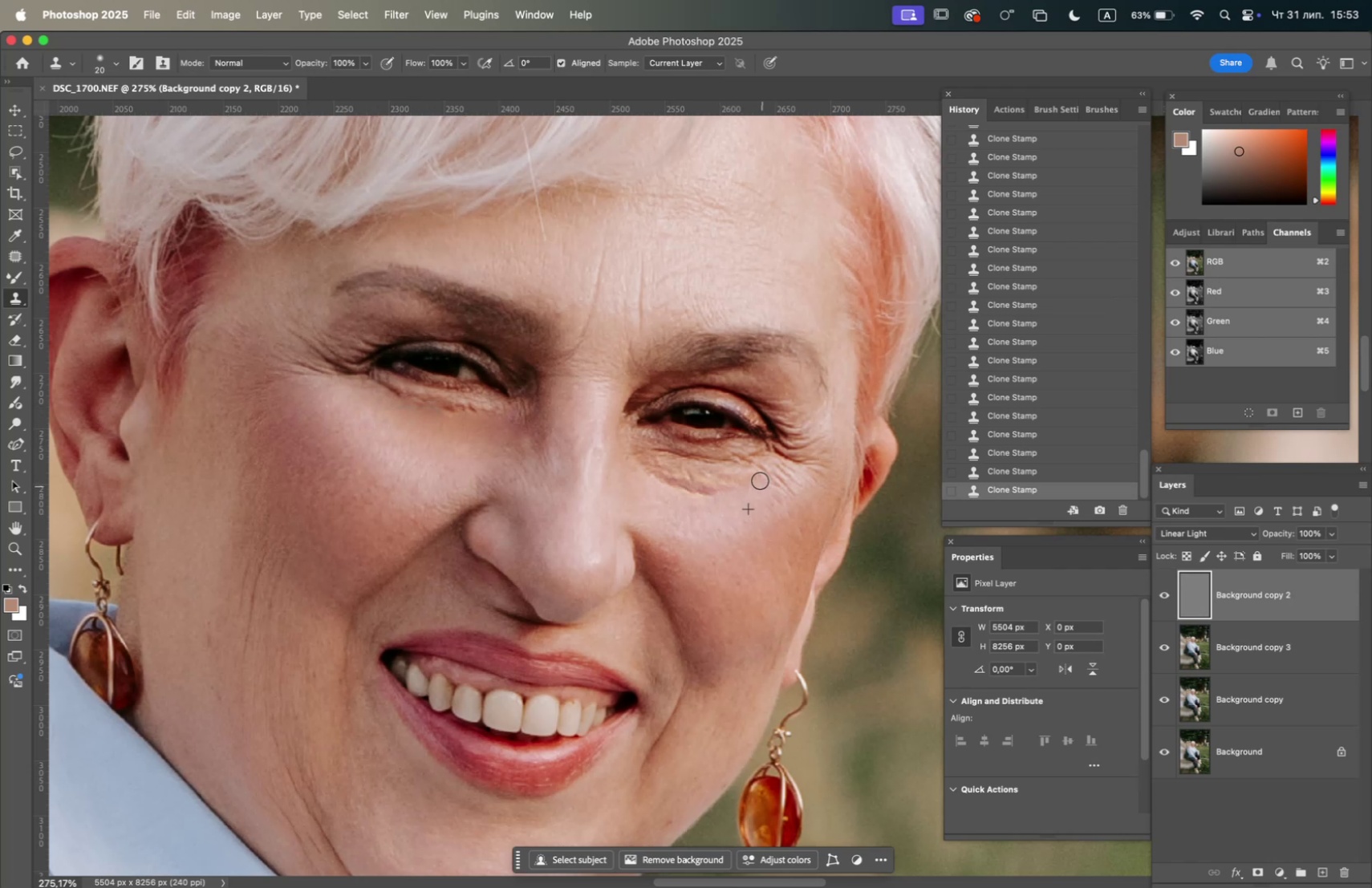 
triple_click([760, 479])
 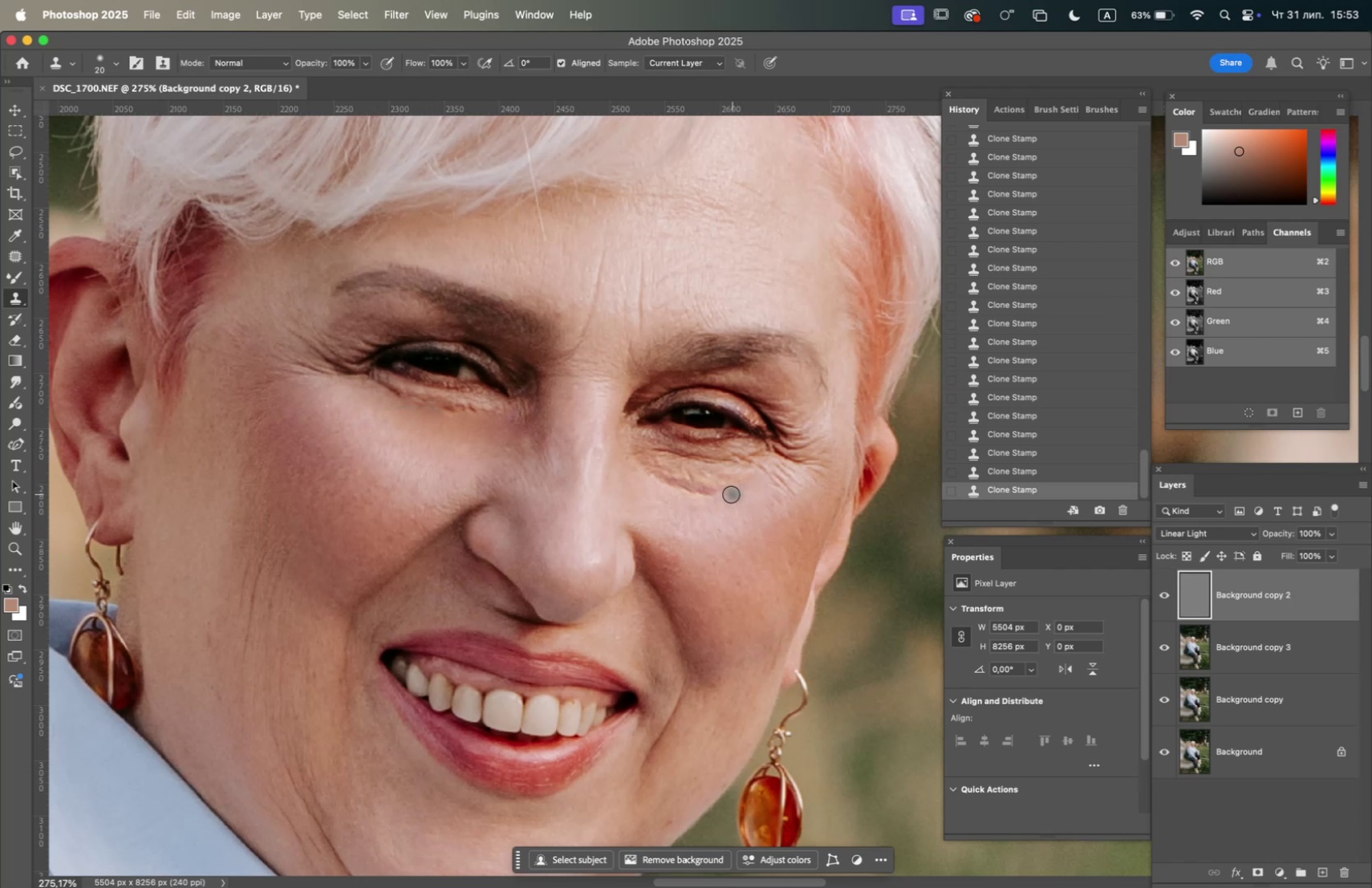 
left_click_drag(start_coordinate=[719, 493], to_coordinate=[712, 493])
 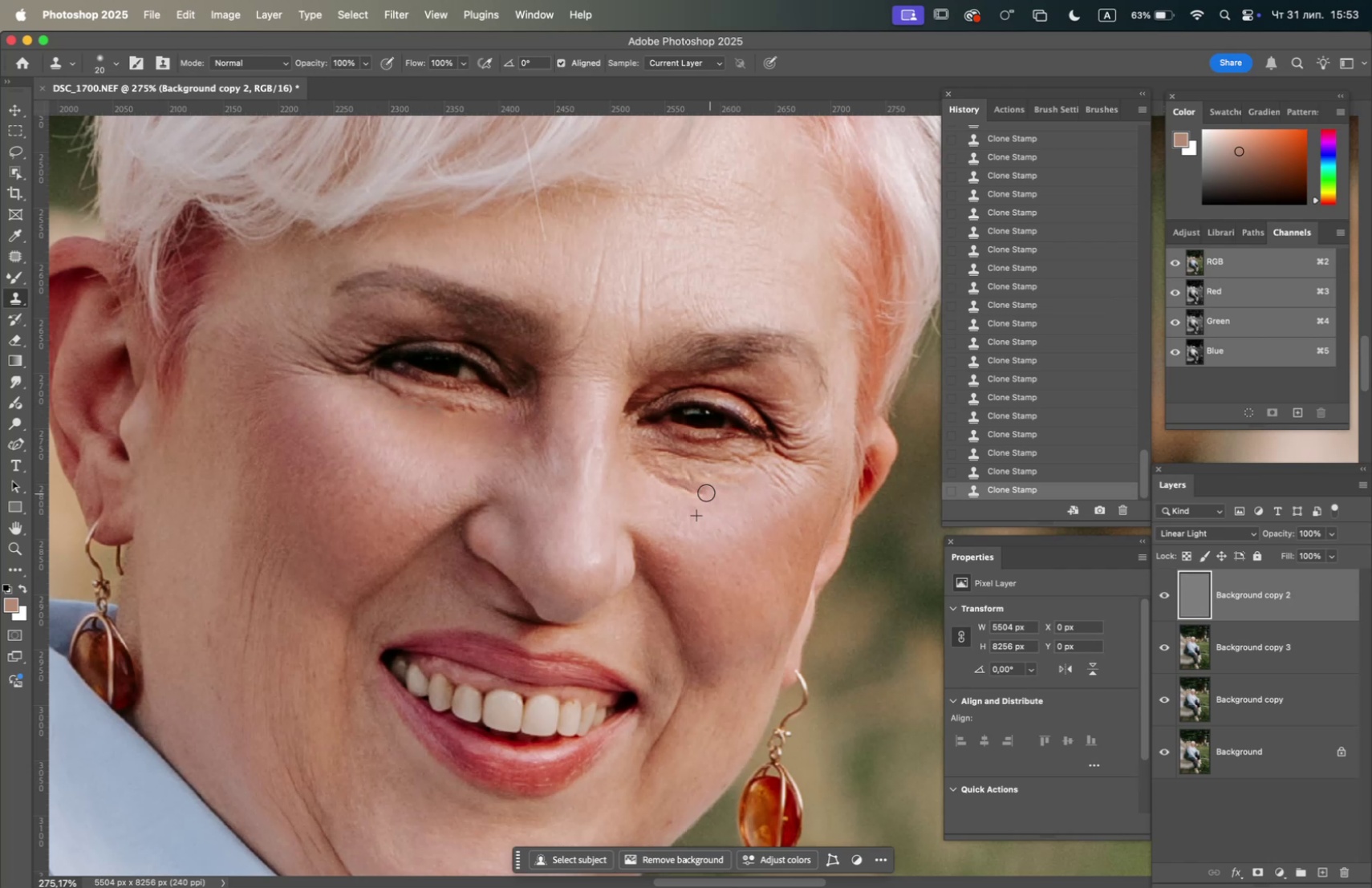 
left_click_drag(start_coordinate=[701, 492], to_coordinate=[697, 492])
 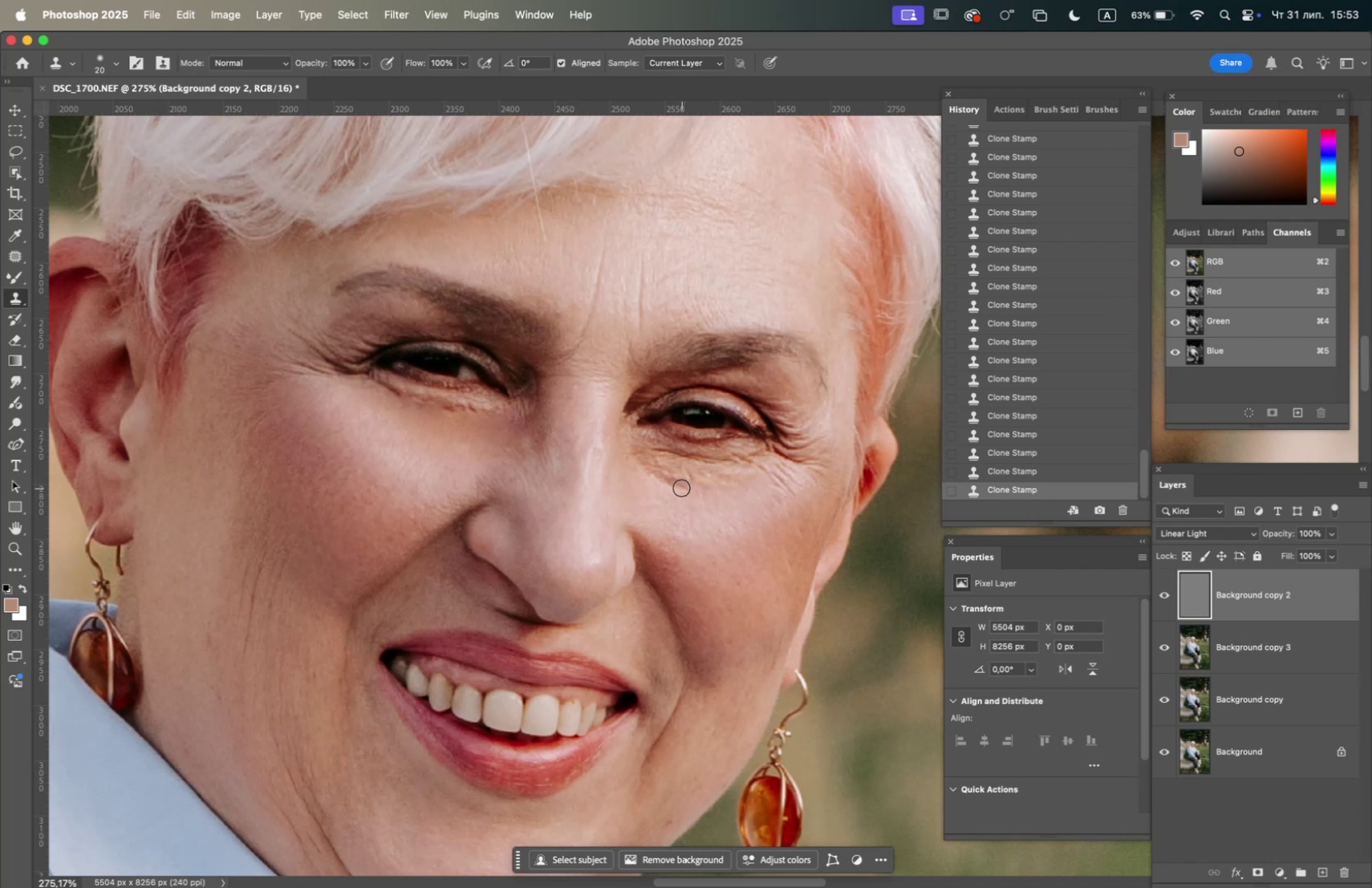 
left_click_drag(start_coordinate=[676, 484], to_coordinate=[672, 482])
 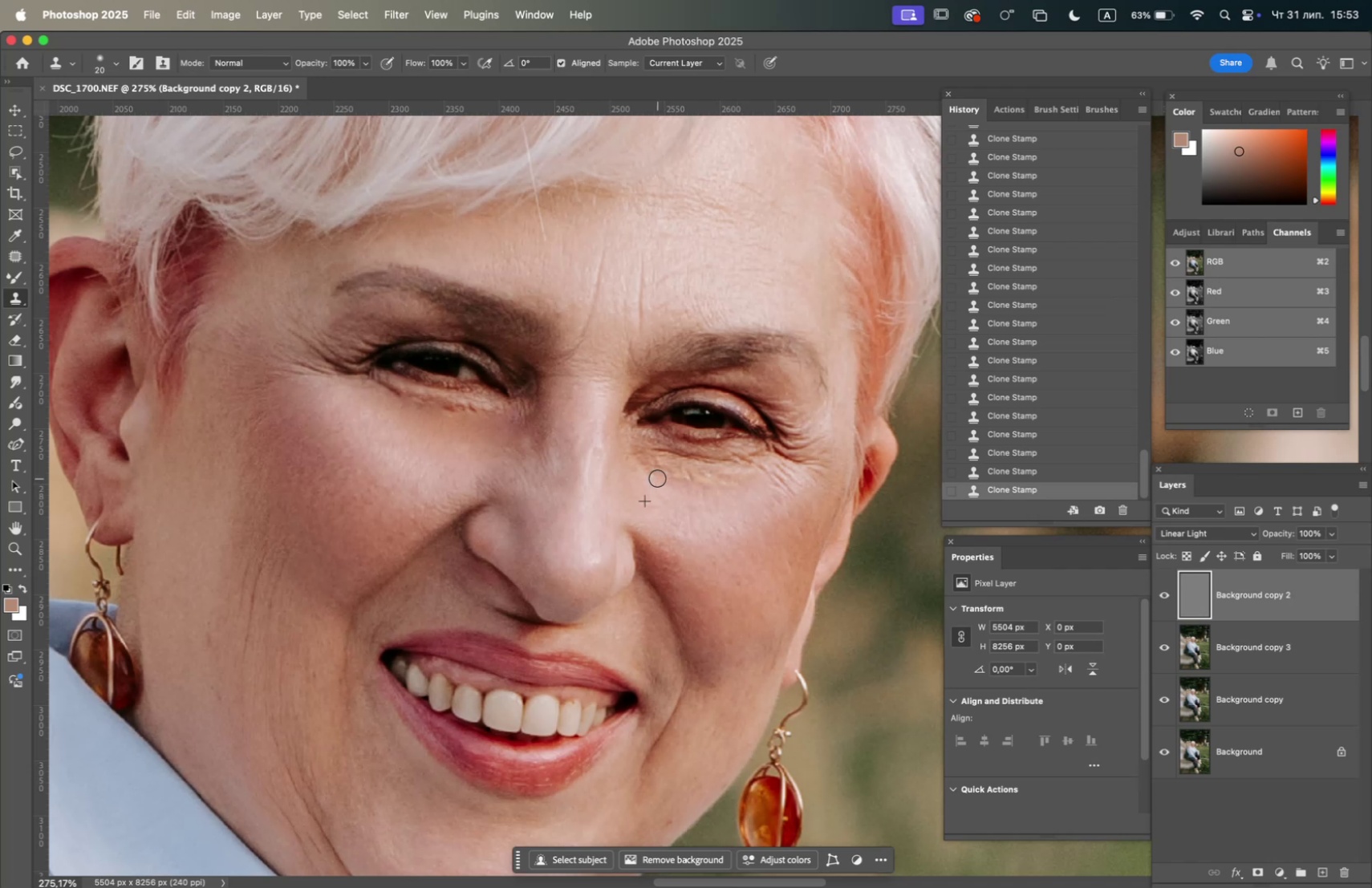 
hold_key(key=OptionLeft, duration=0.81)
left_click([667, 507])
 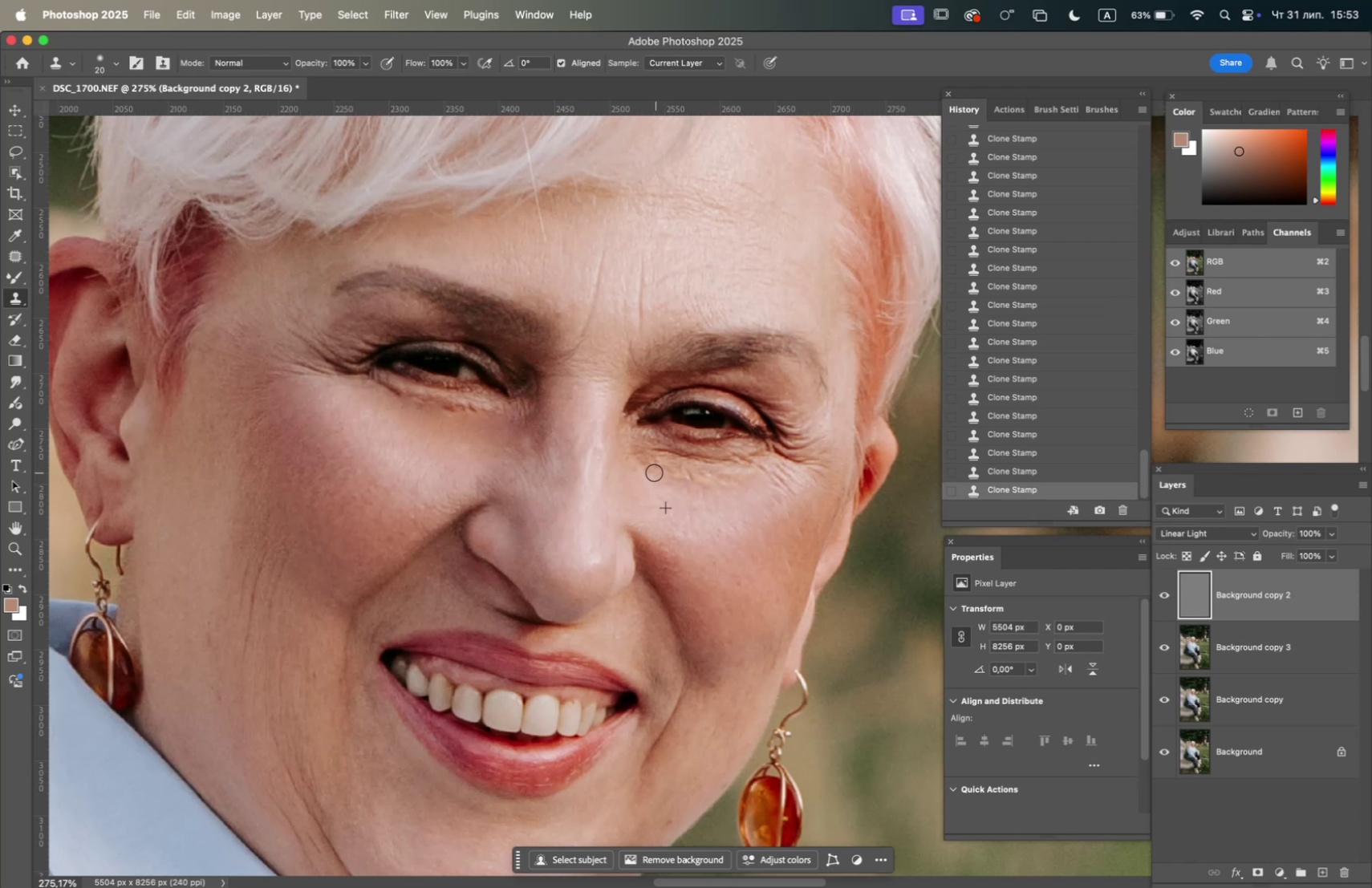 
left_click_drag(start_coordinate=[654, 471], to_coordinate=[658, 471])
 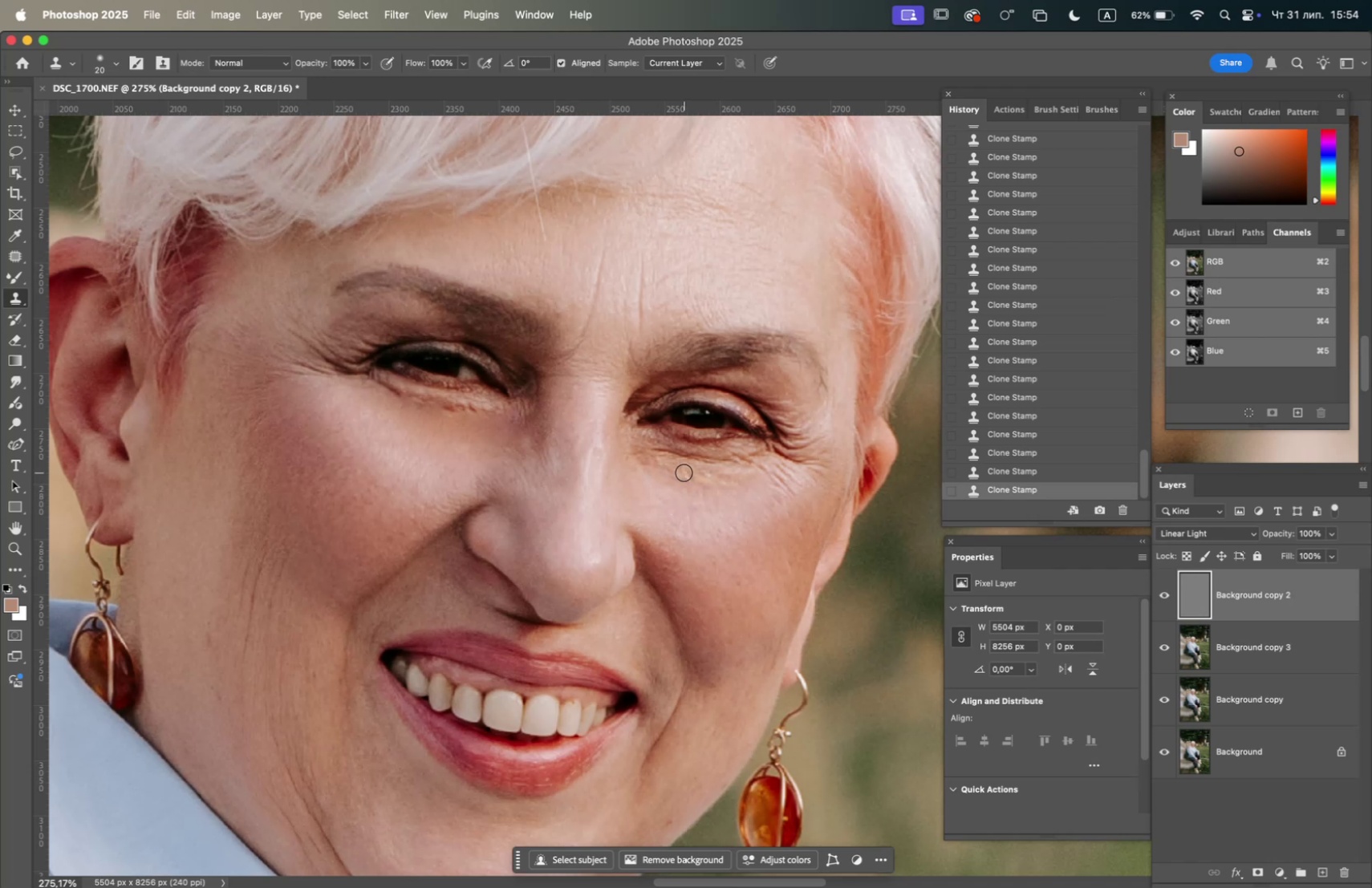 
triple_click([684, 472])
 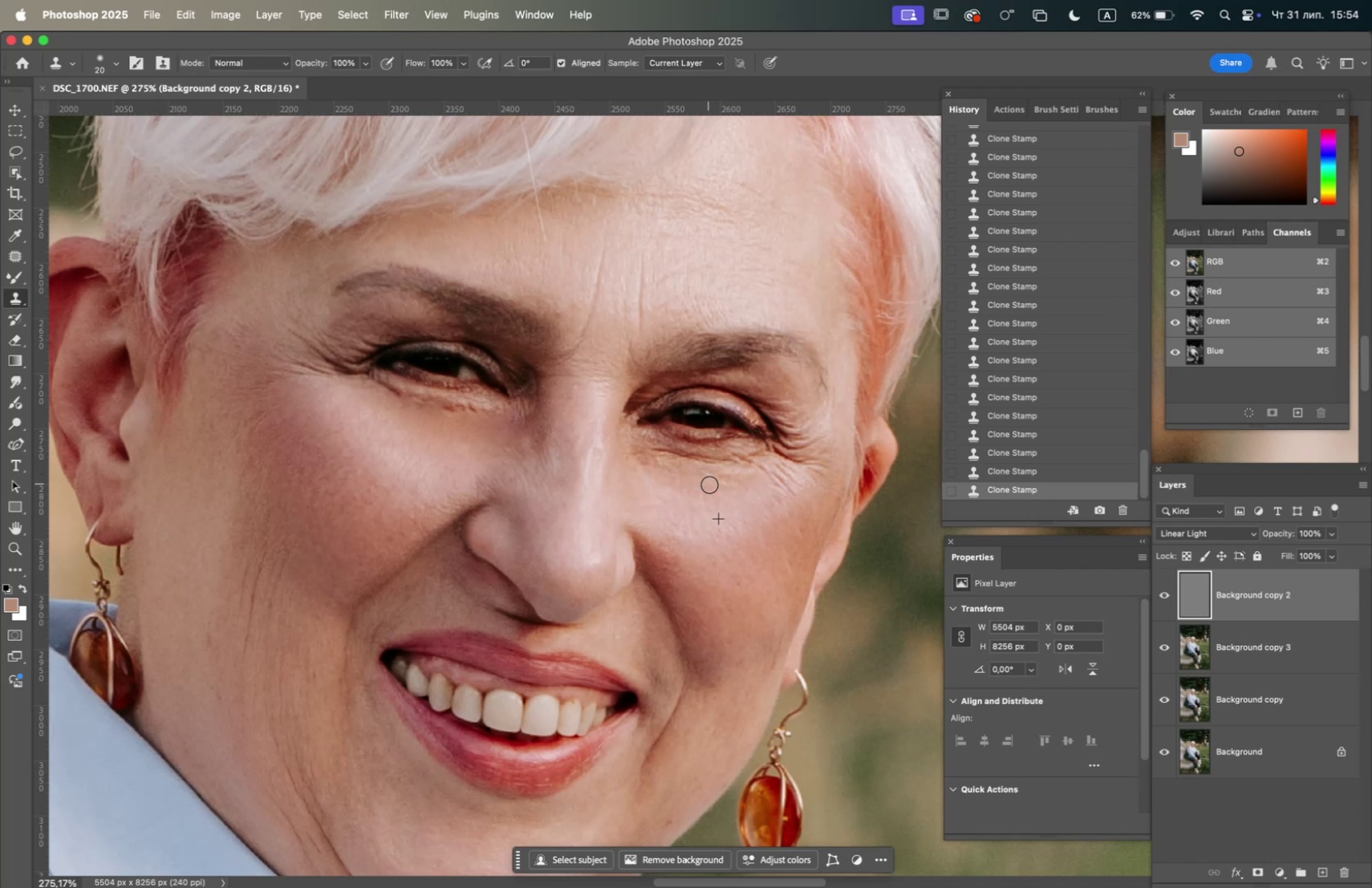 
triple_click([721, 480])
 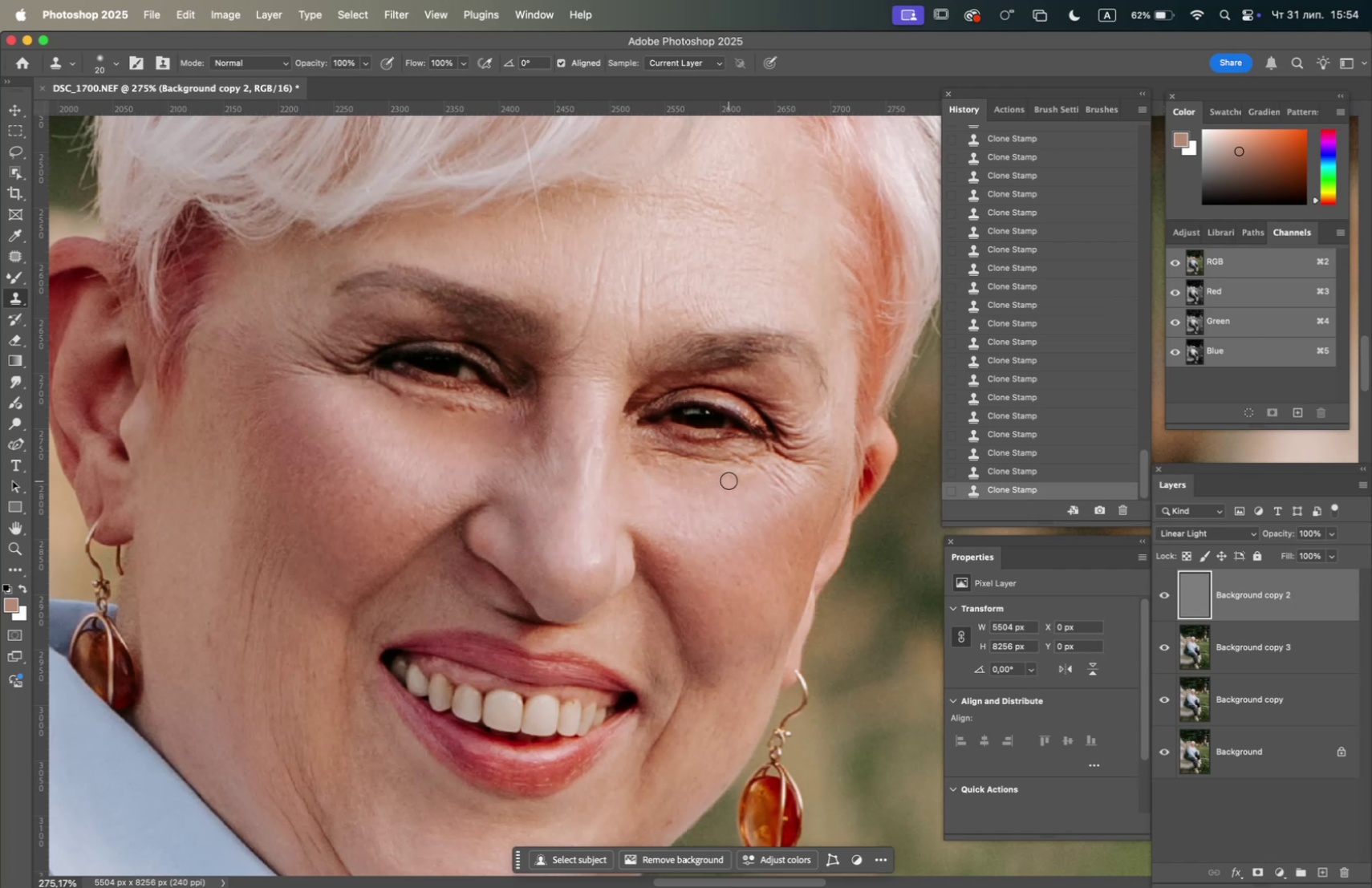 
triple_click([729, 480])
 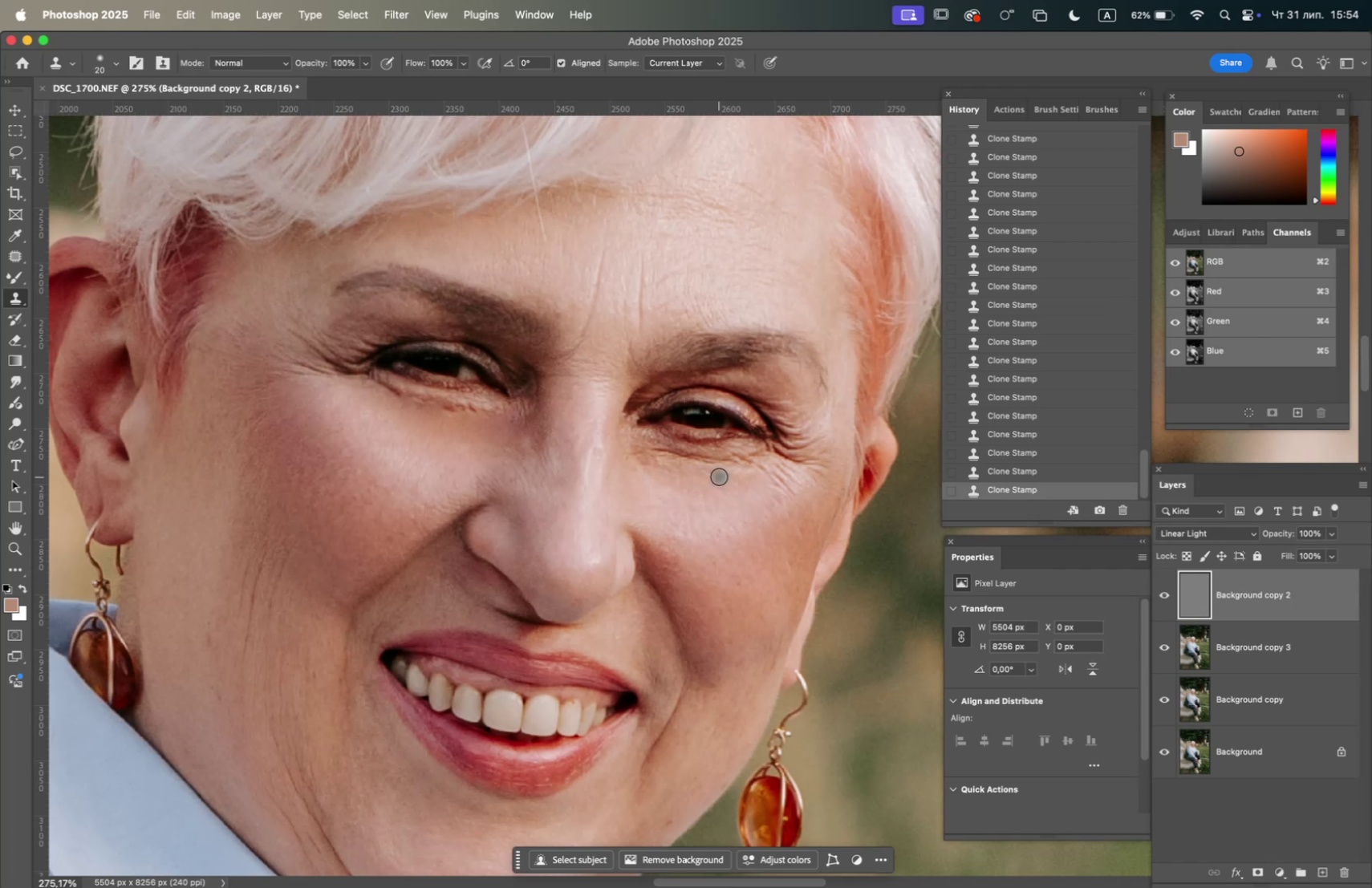 
triple_click([718, 476])
 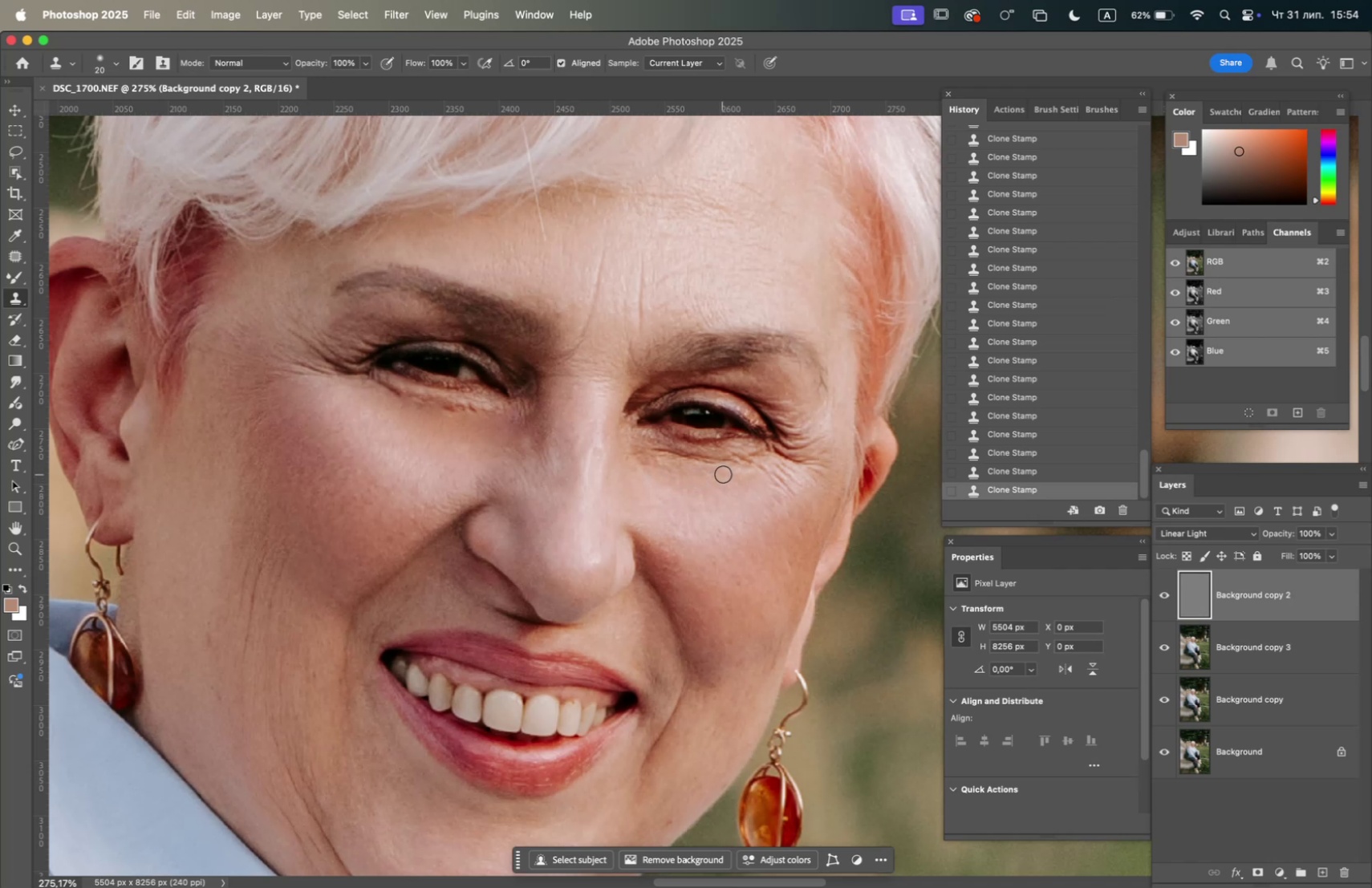 
left_click_drag(start_coordinate=[725, 473], to_coordinate=[729, 473])
 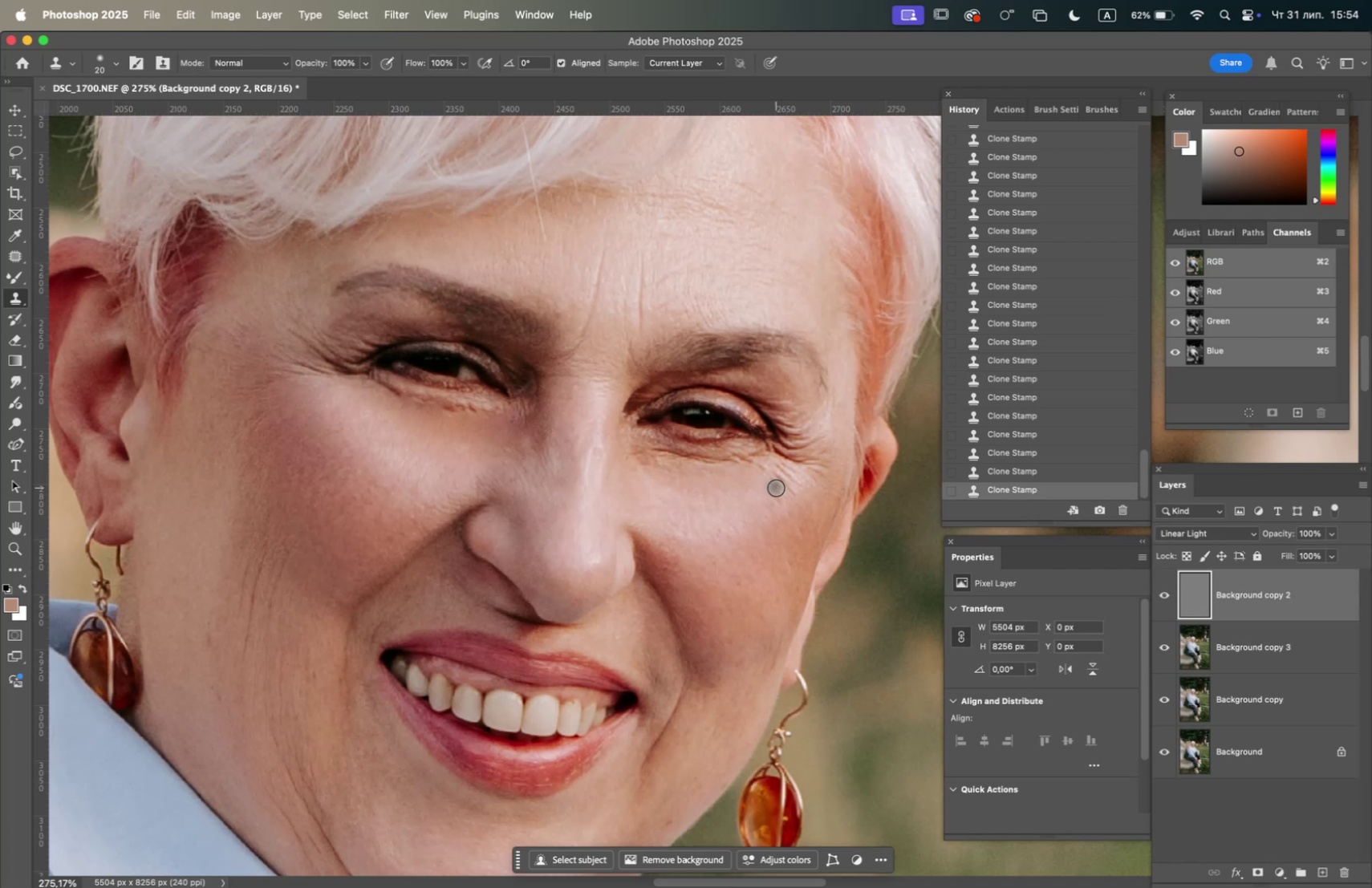 
triple_click([772, 499])
 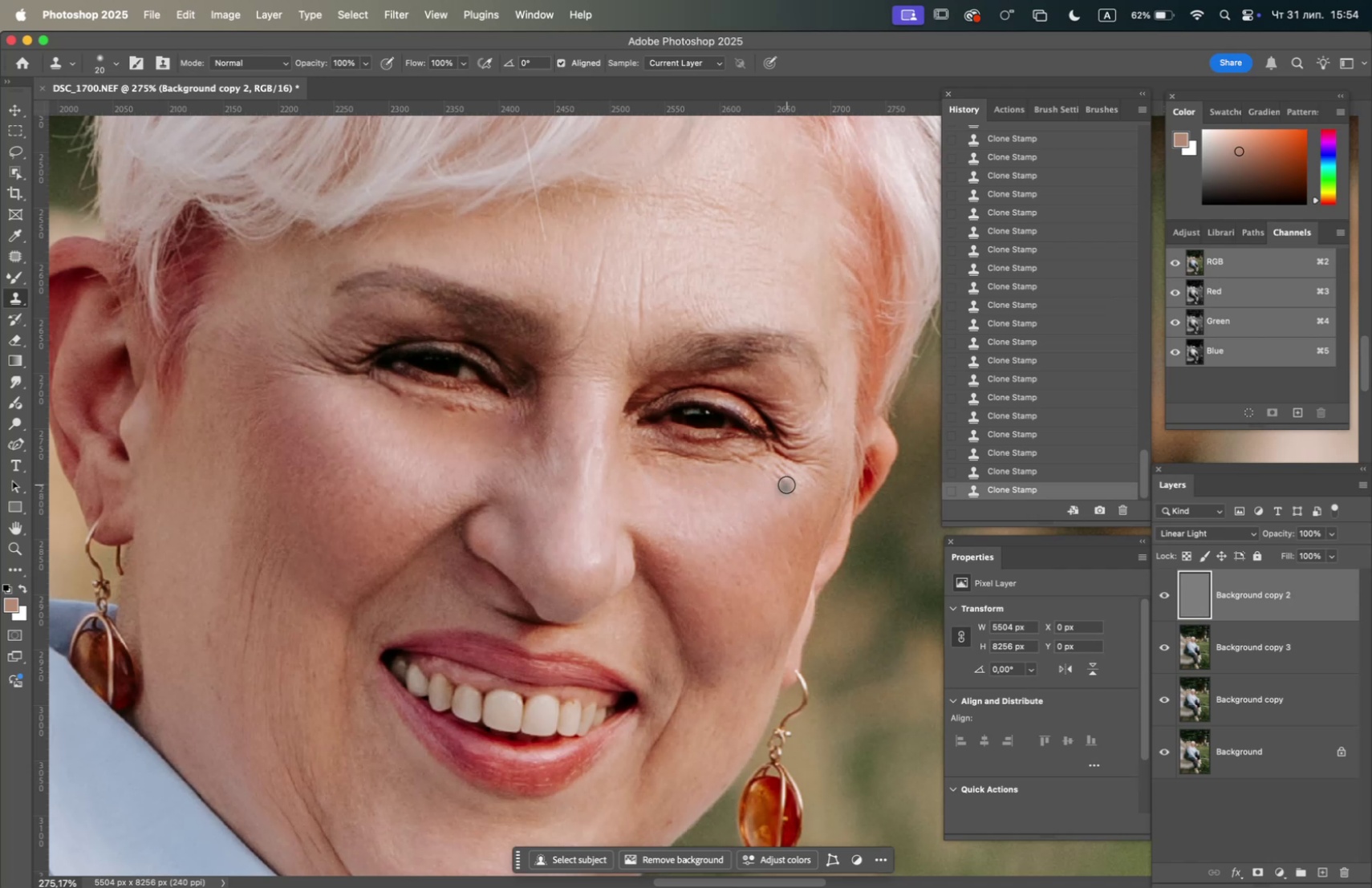 
triple_click([786, 484])
 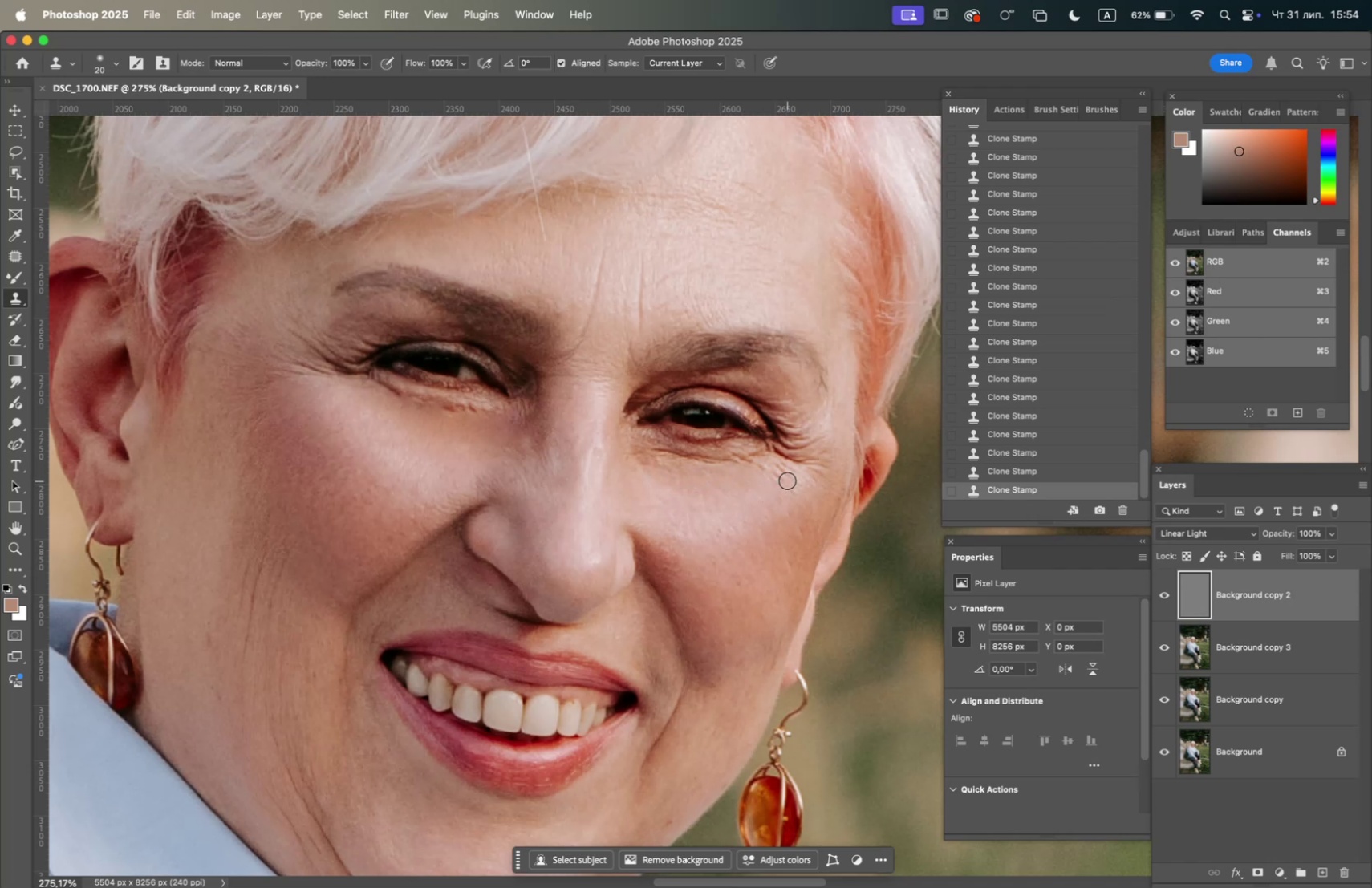 
left_click_drag(start_coordinate=[785, 478], to_coordinate=[780, 475])
 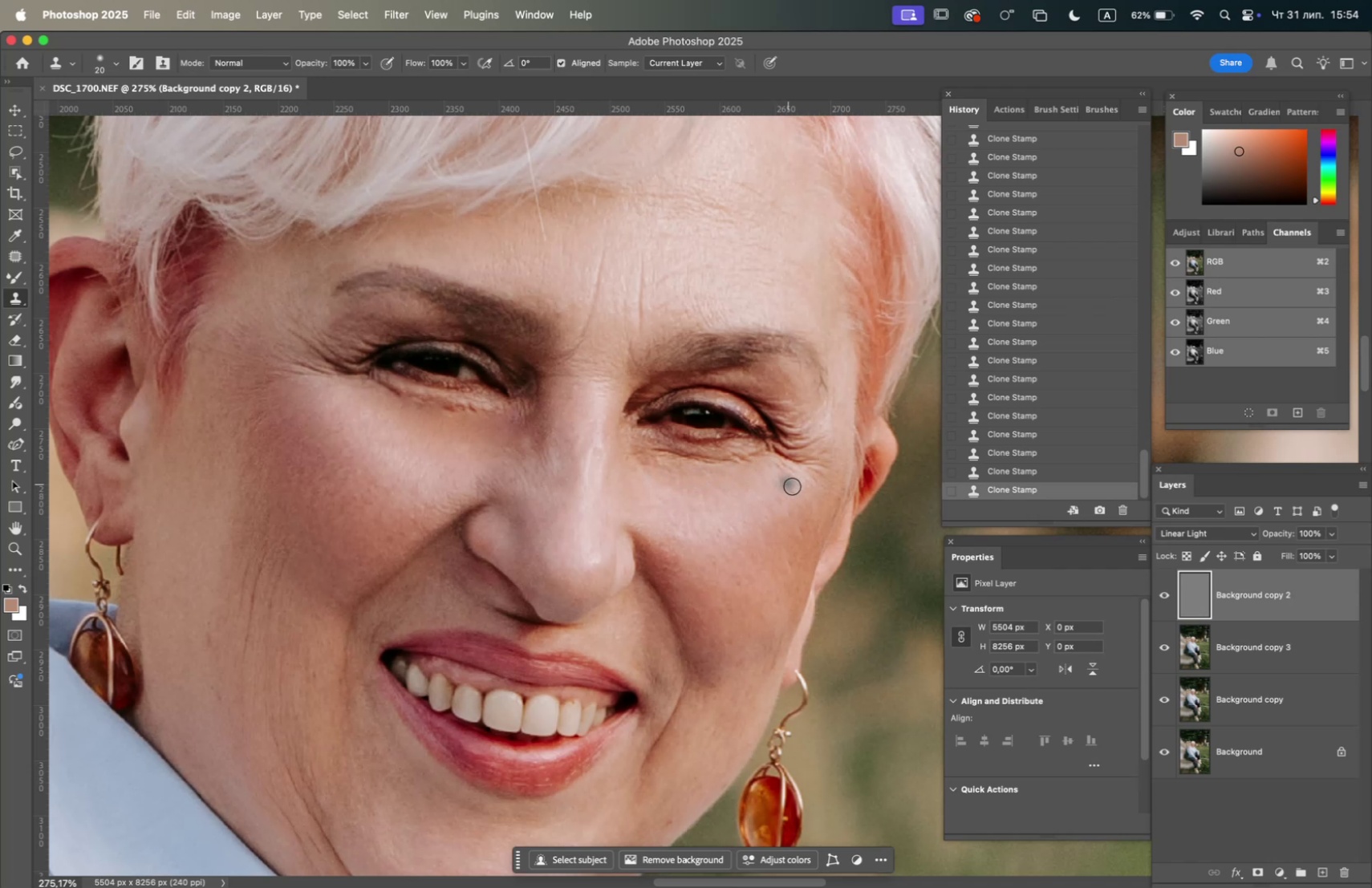 
left_click_drag(start_coordinate=[794, 479], to_coordinate=[796, 472])
 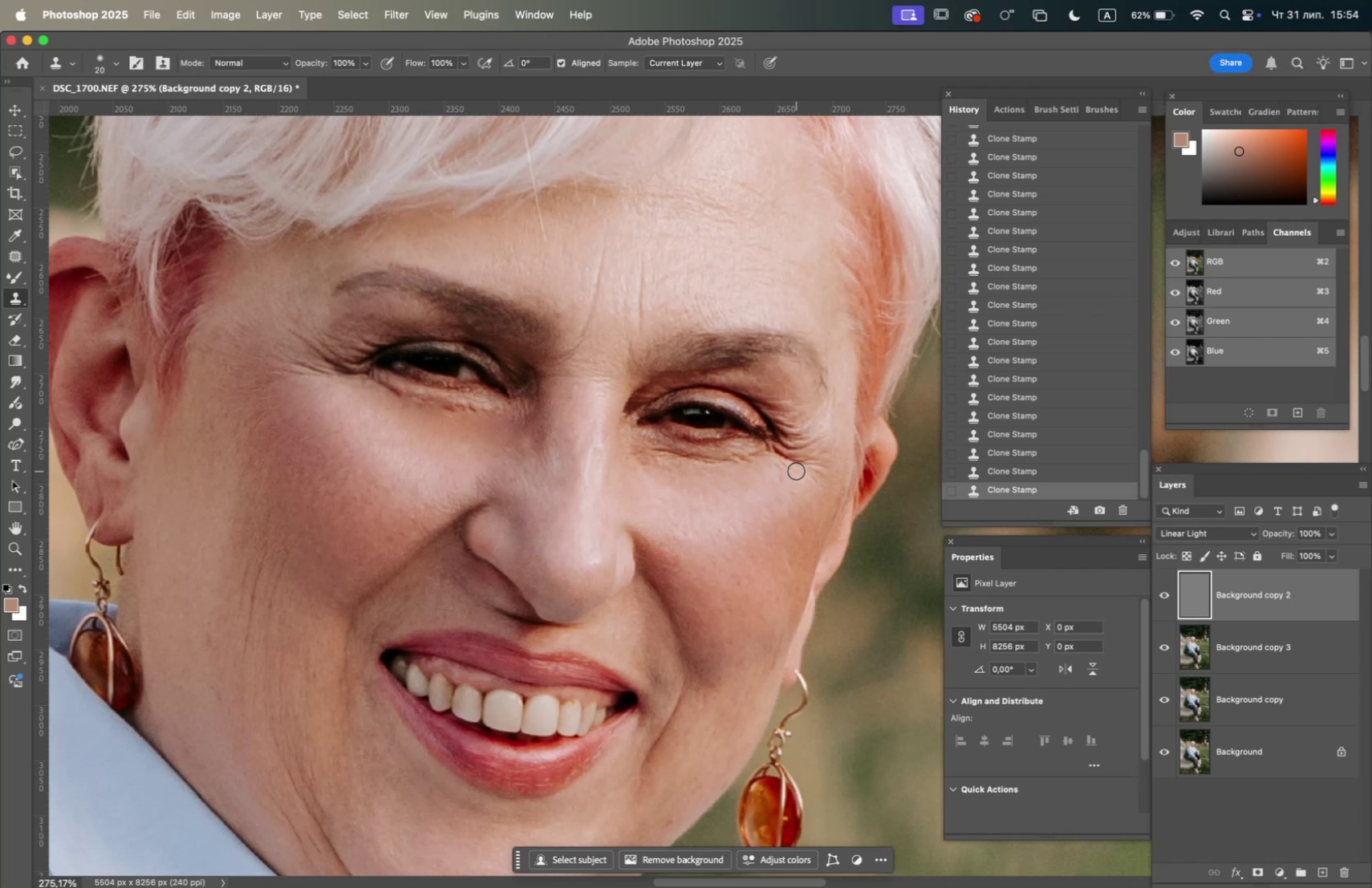 
triple_click([796, 470])
 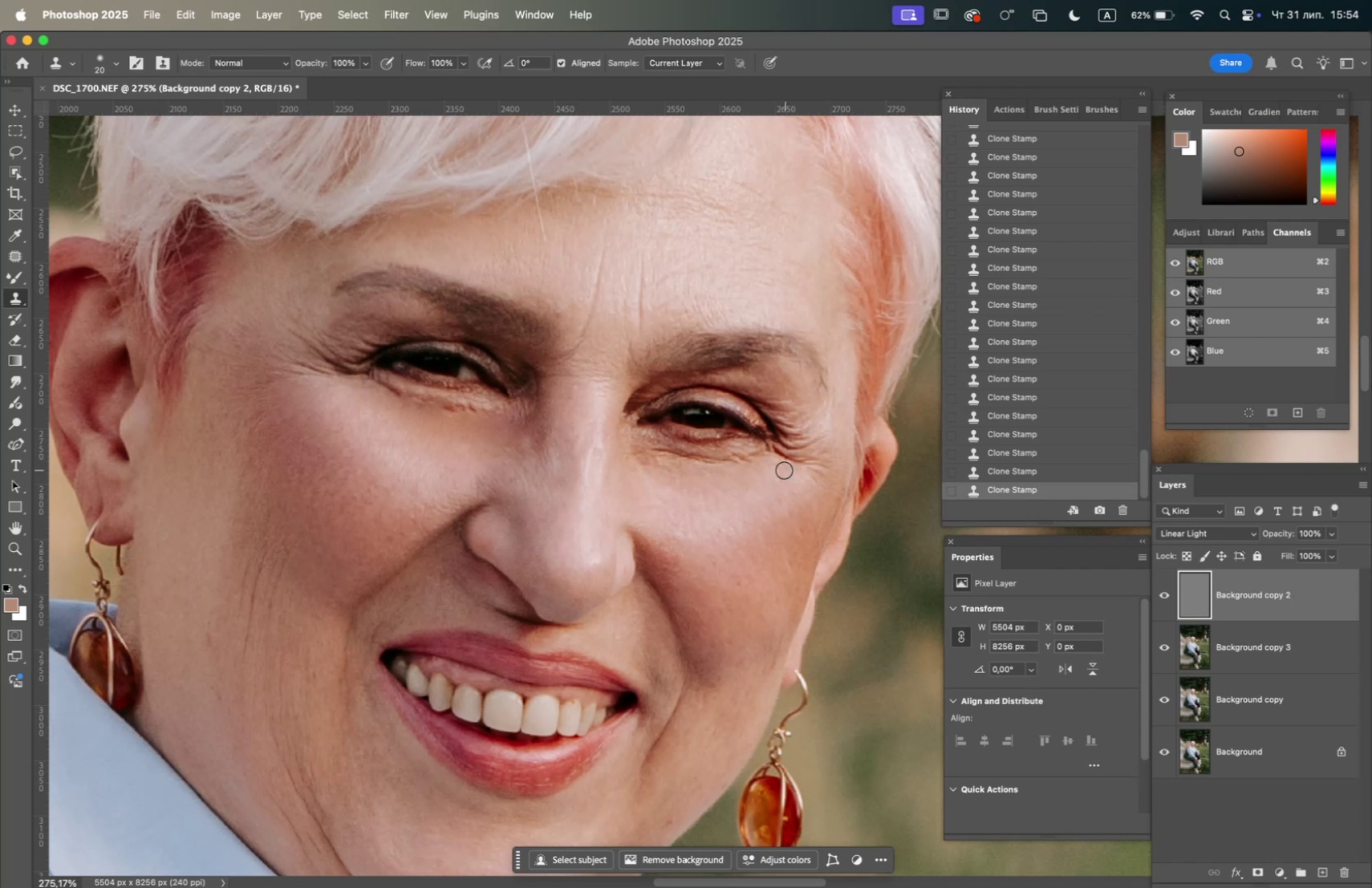 
hold_key(key=OptionLeft, duration=0.79)
left_click([667, 494])
 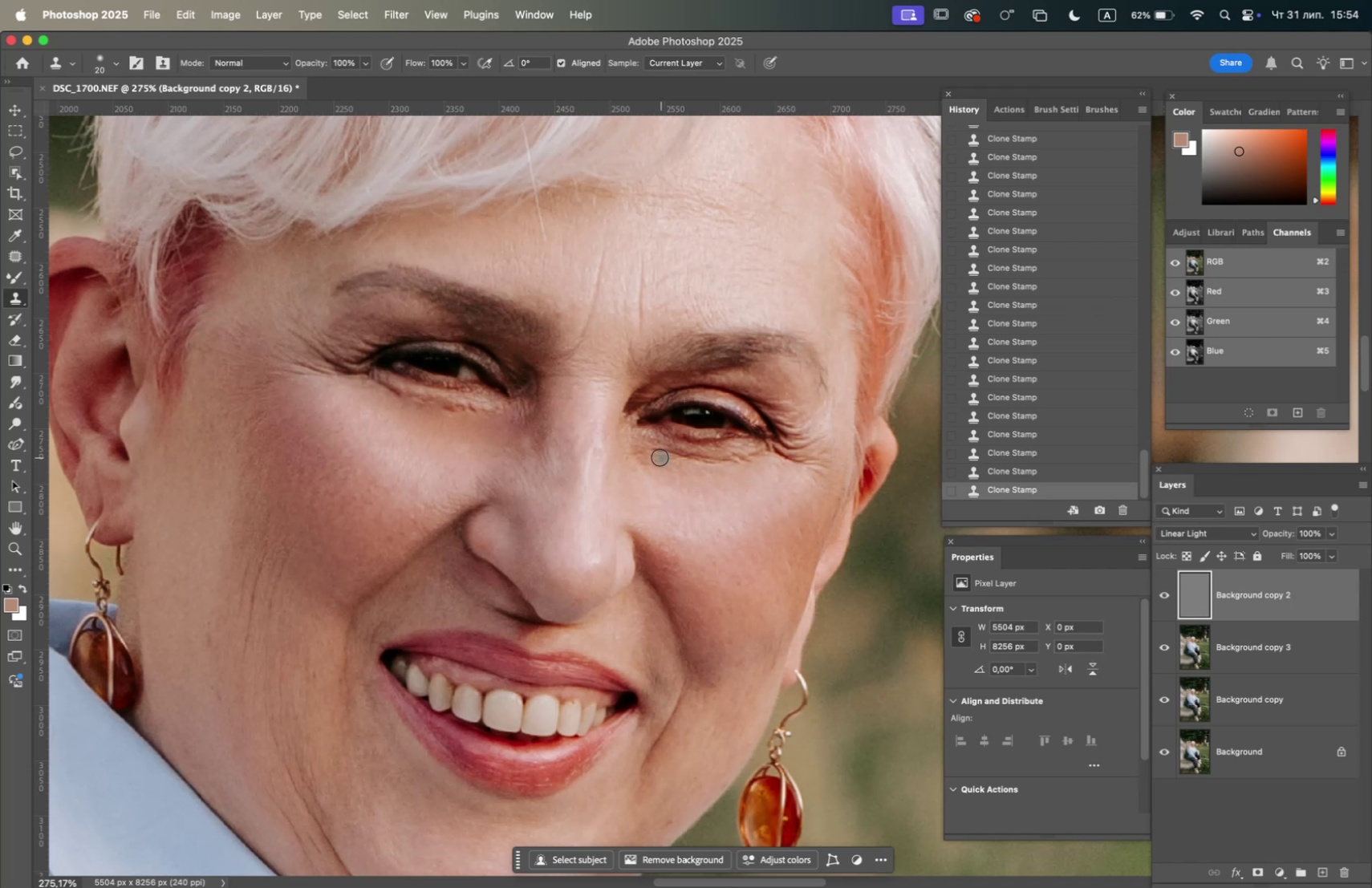 
left_click([658, 458])
 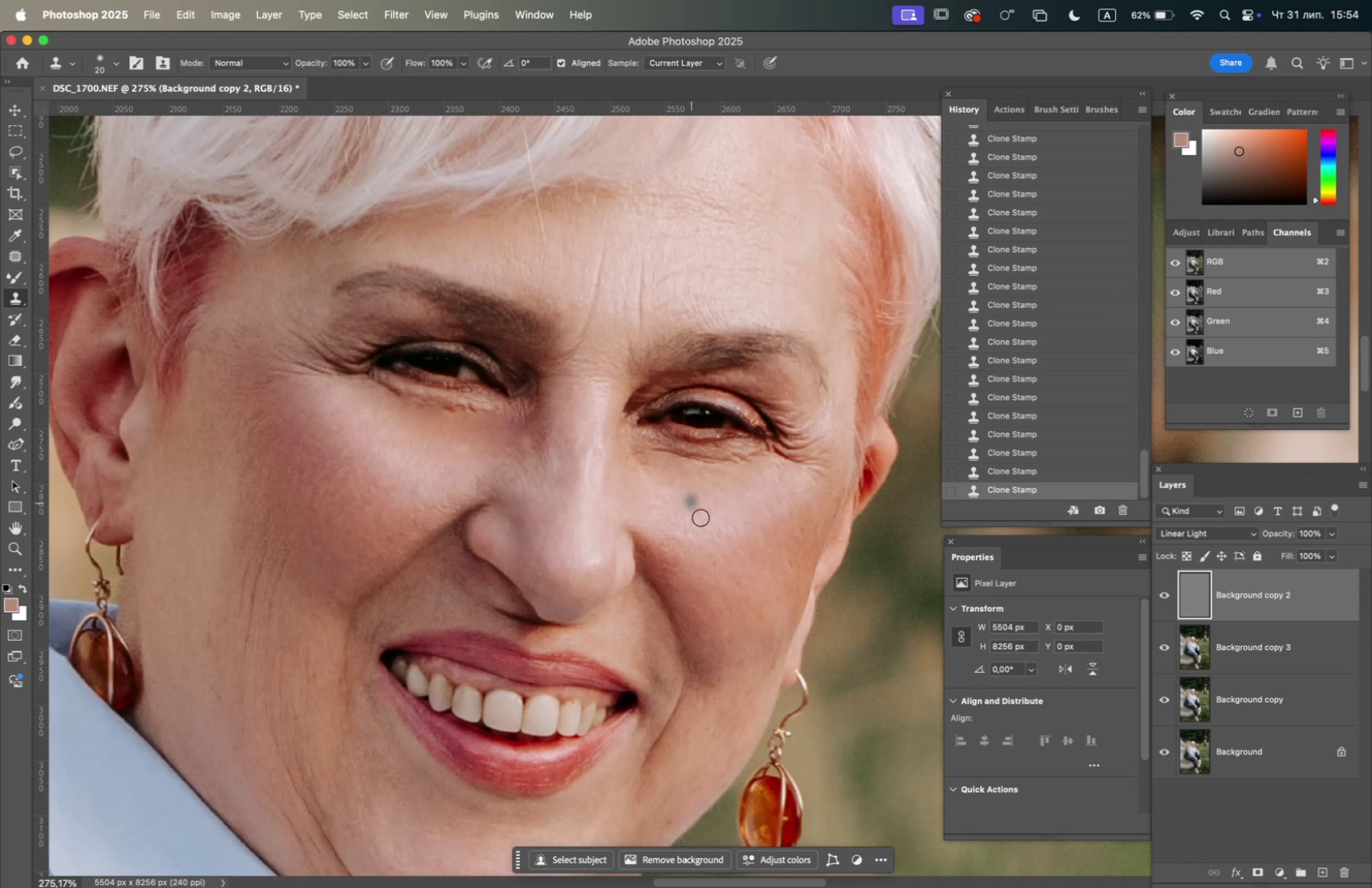 
hold_key(key=OptionLeft, duration=0.58)
 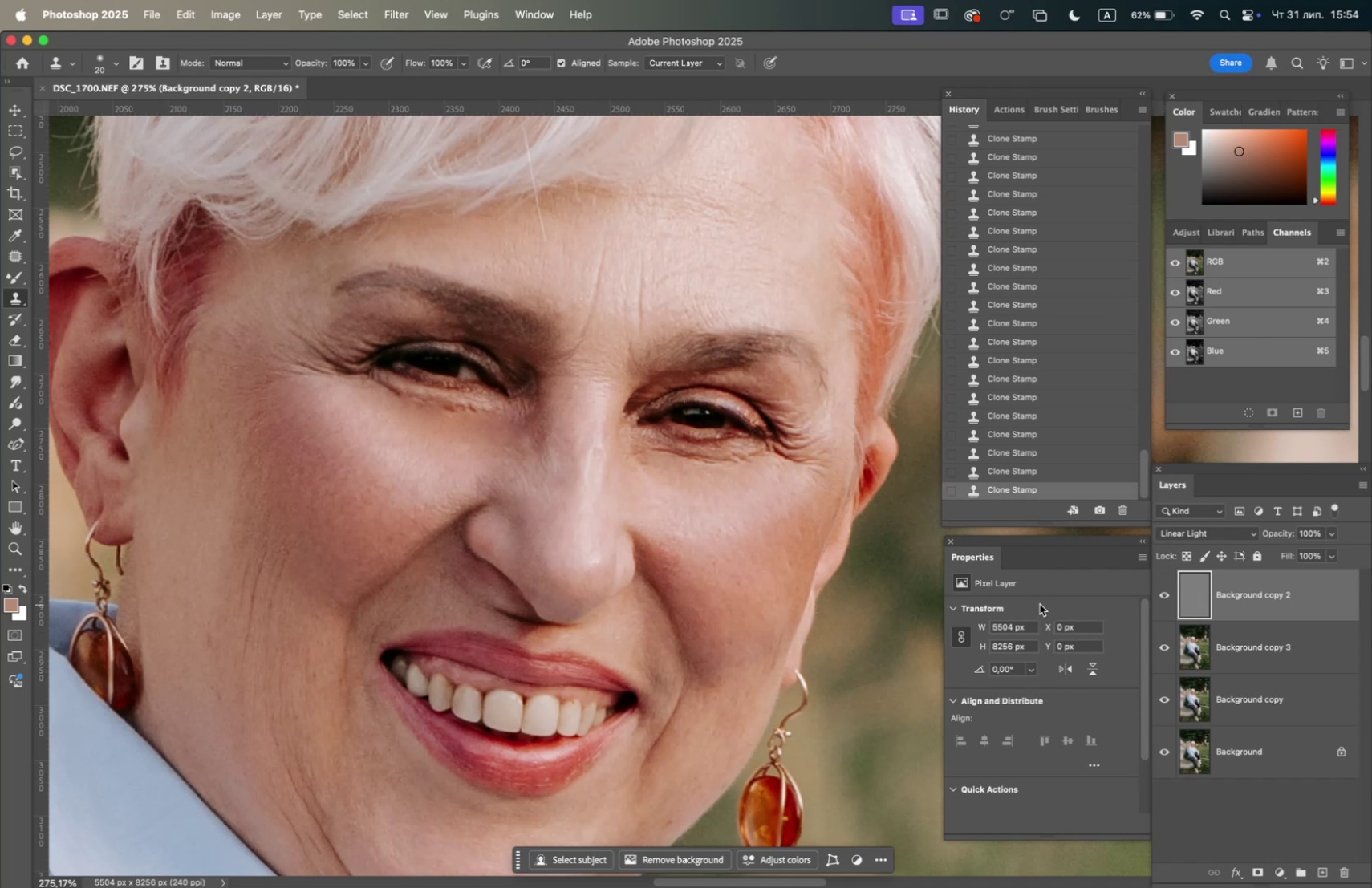 
wait(5.05)
 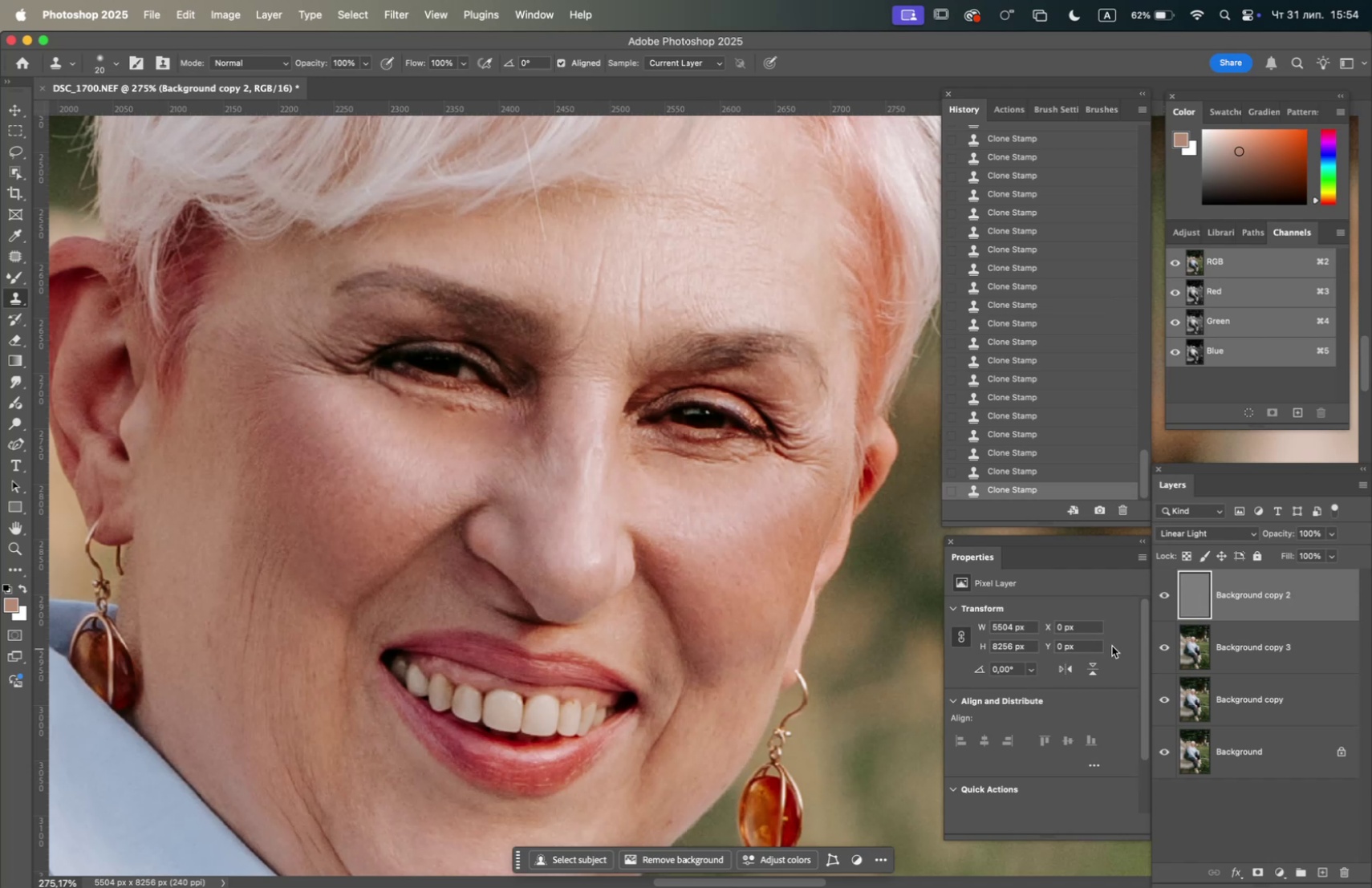 
hold_key(key=OptionLeft, duration=1.47)
 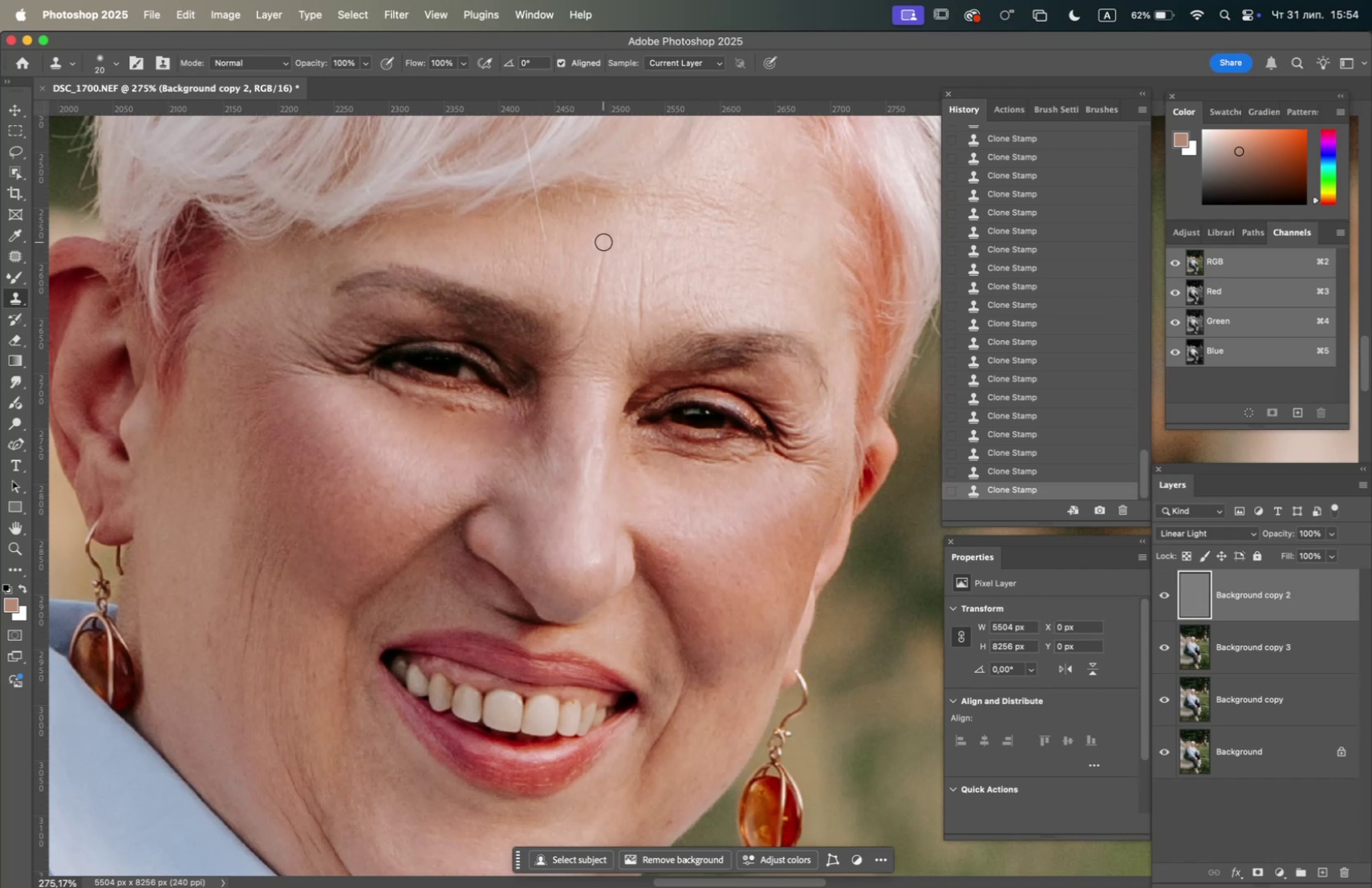 
double_click([603, 241])
 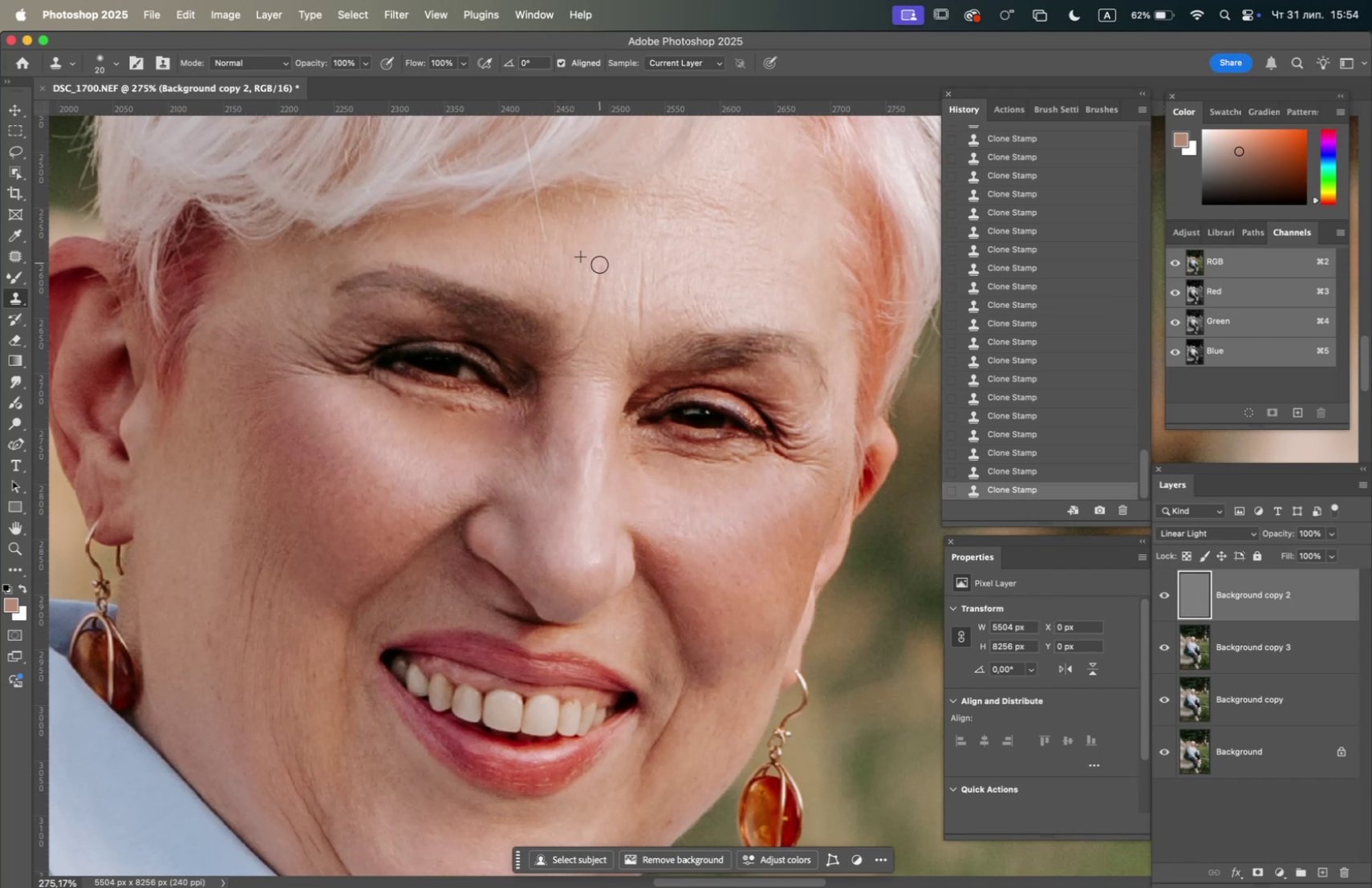 
hold_key(key=OptionLeft, duration=0.6)
left_click([585, 240])
 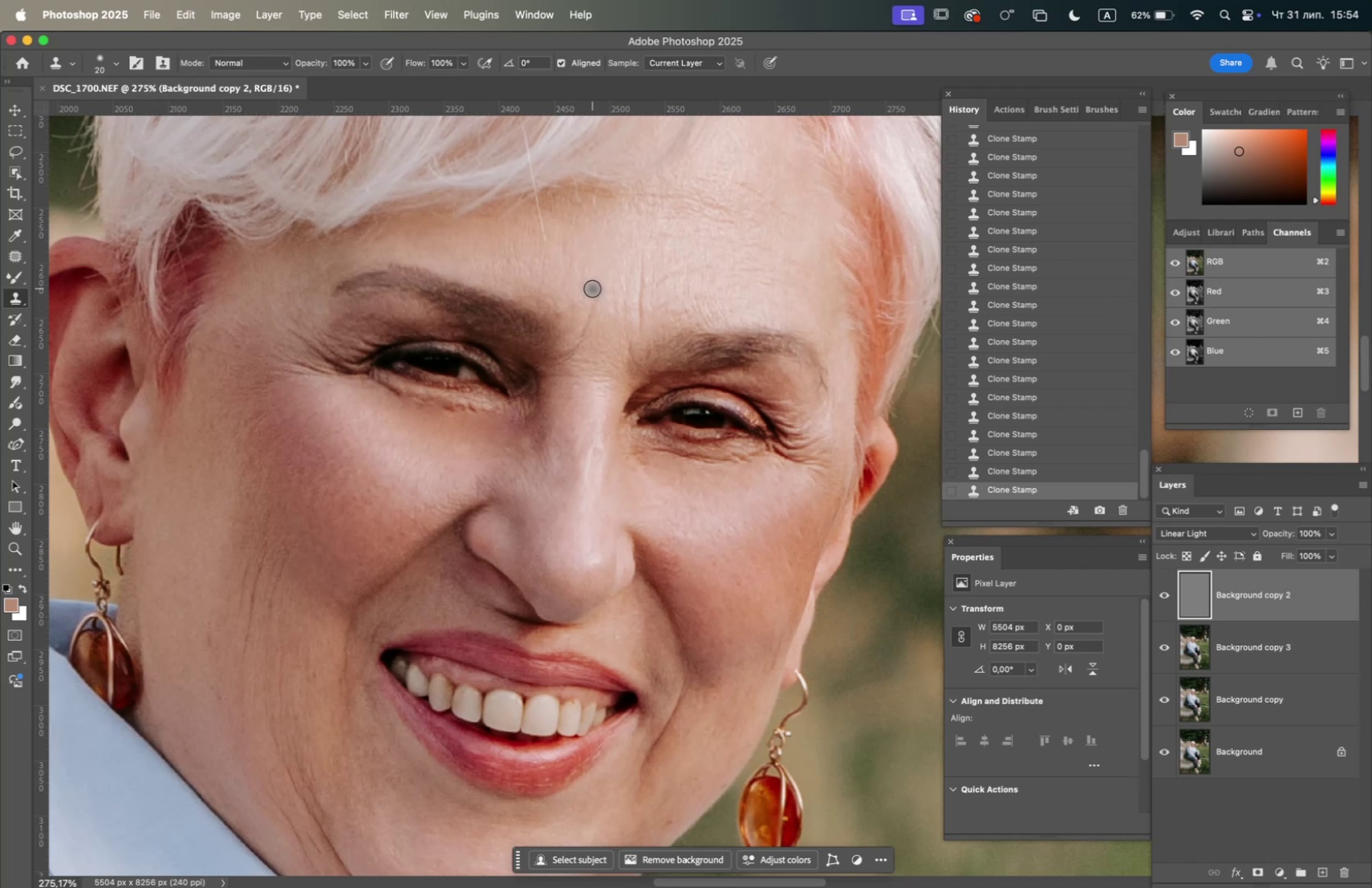 
hold_key(key=OptionLeft, duration=1.02)
left_click([589, 274])
 